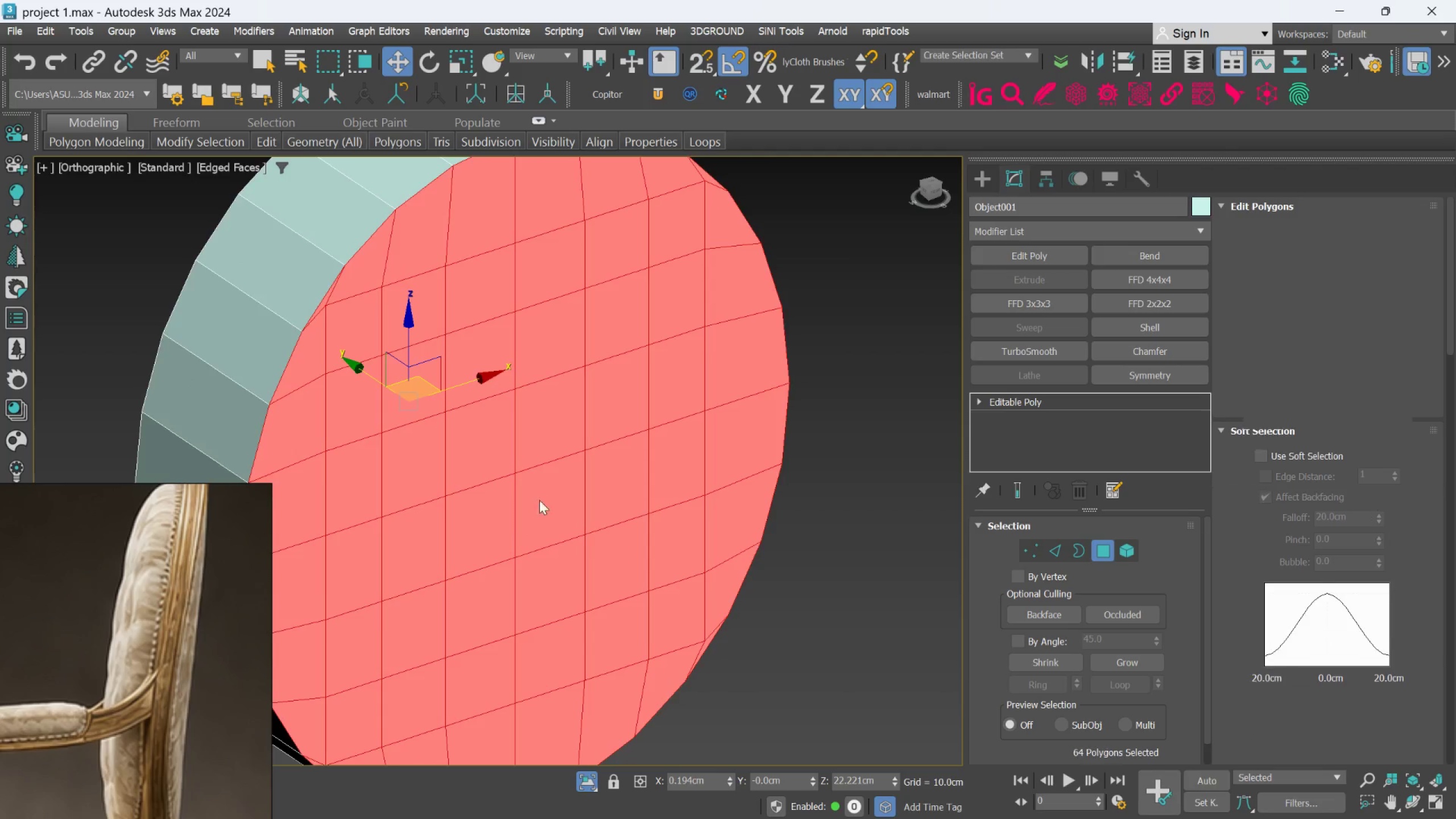 
key(Control+Z)
 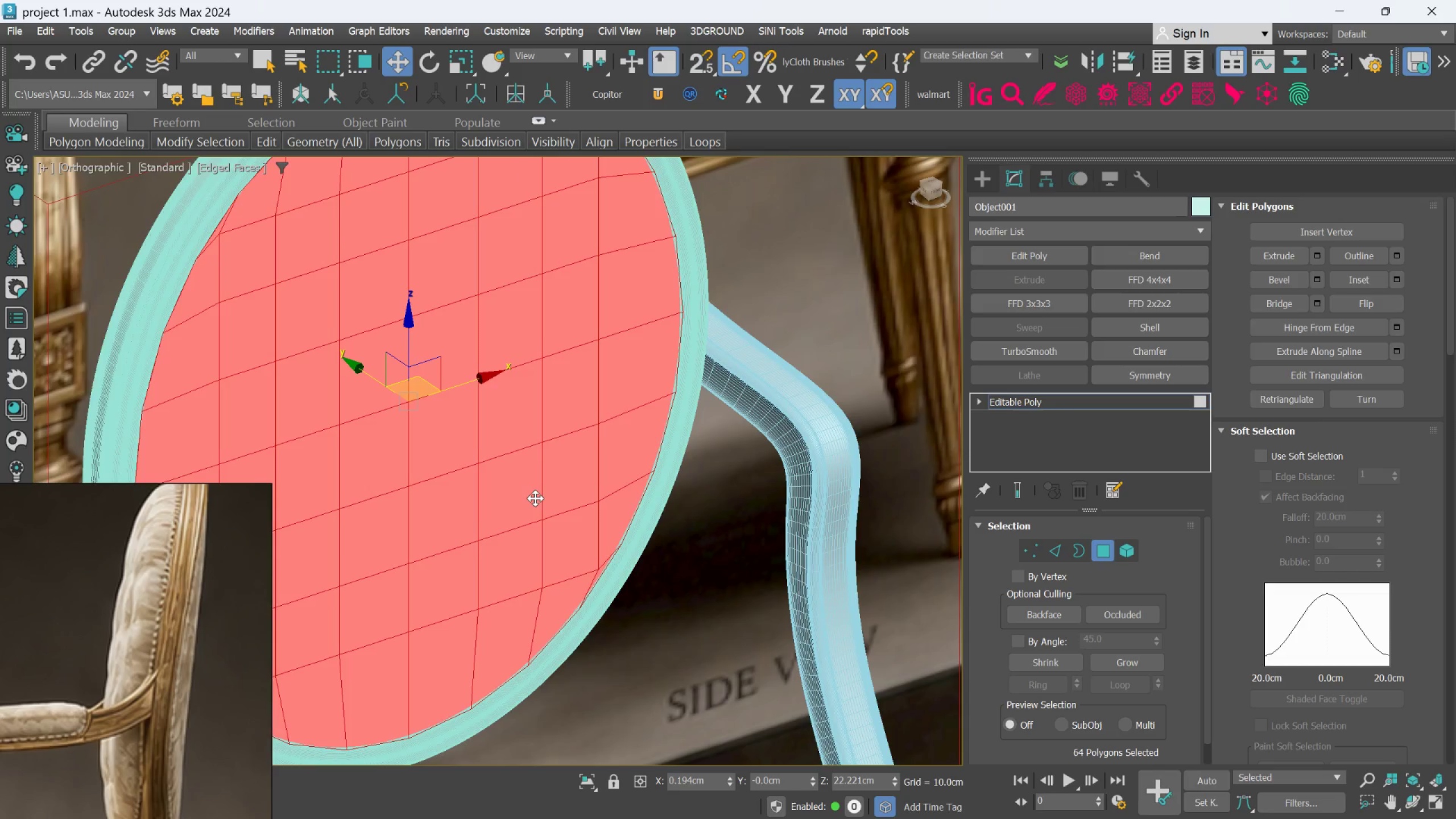 
scroll: coordinate [535, 498], scroll_direction: down, amount: 1.0
 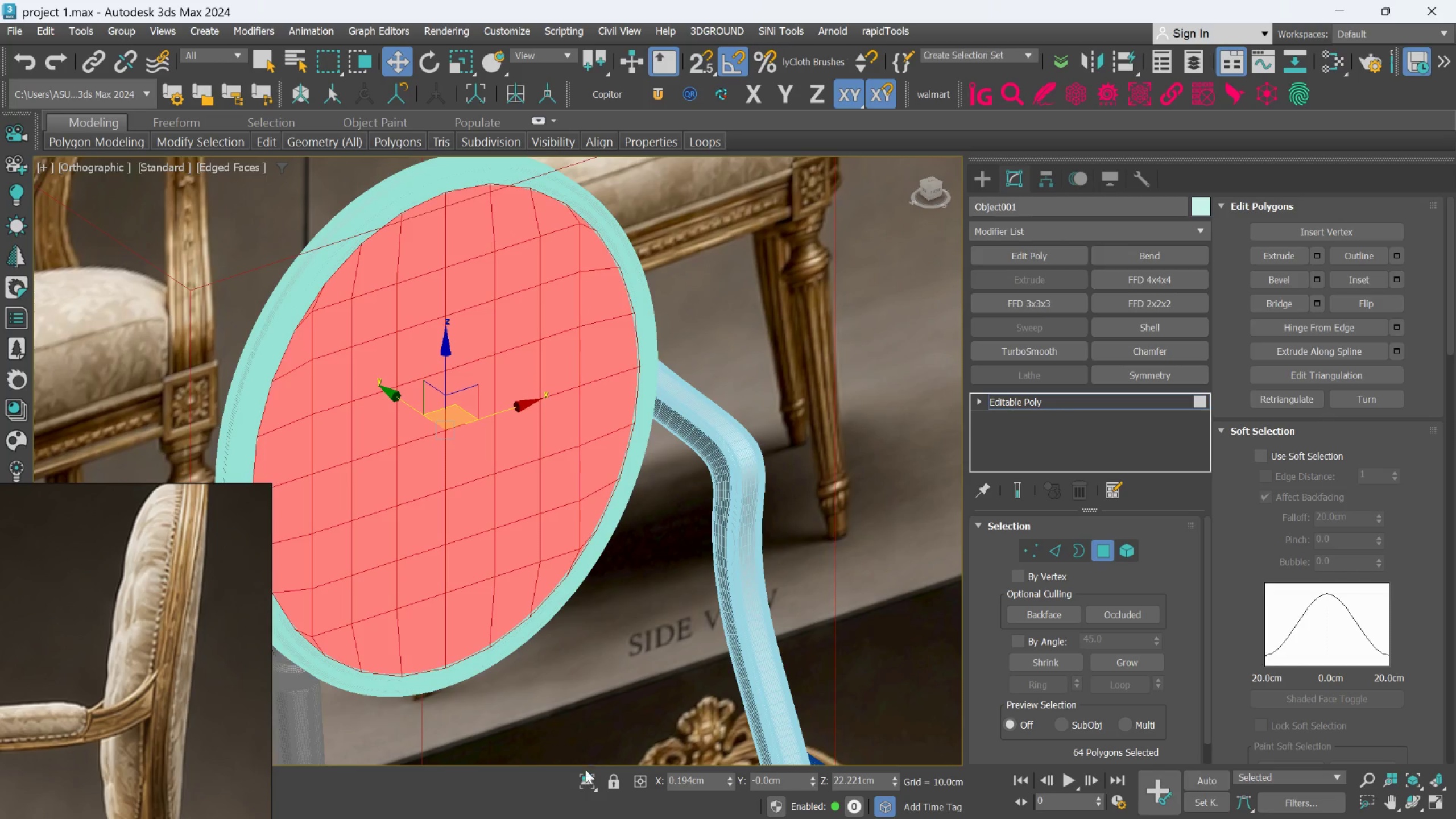 
left_click([585, 774])
 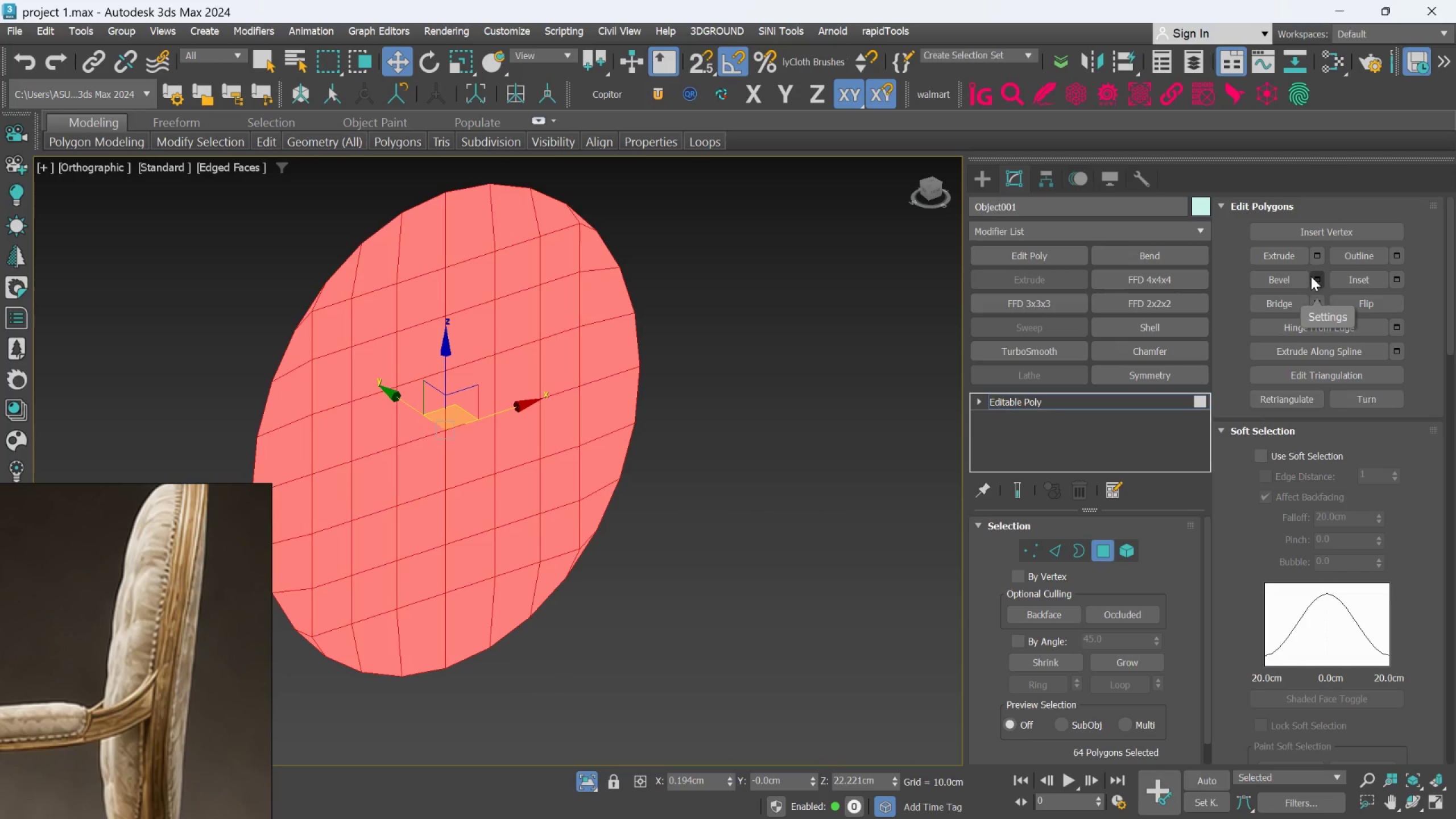 
wait(5.52)
 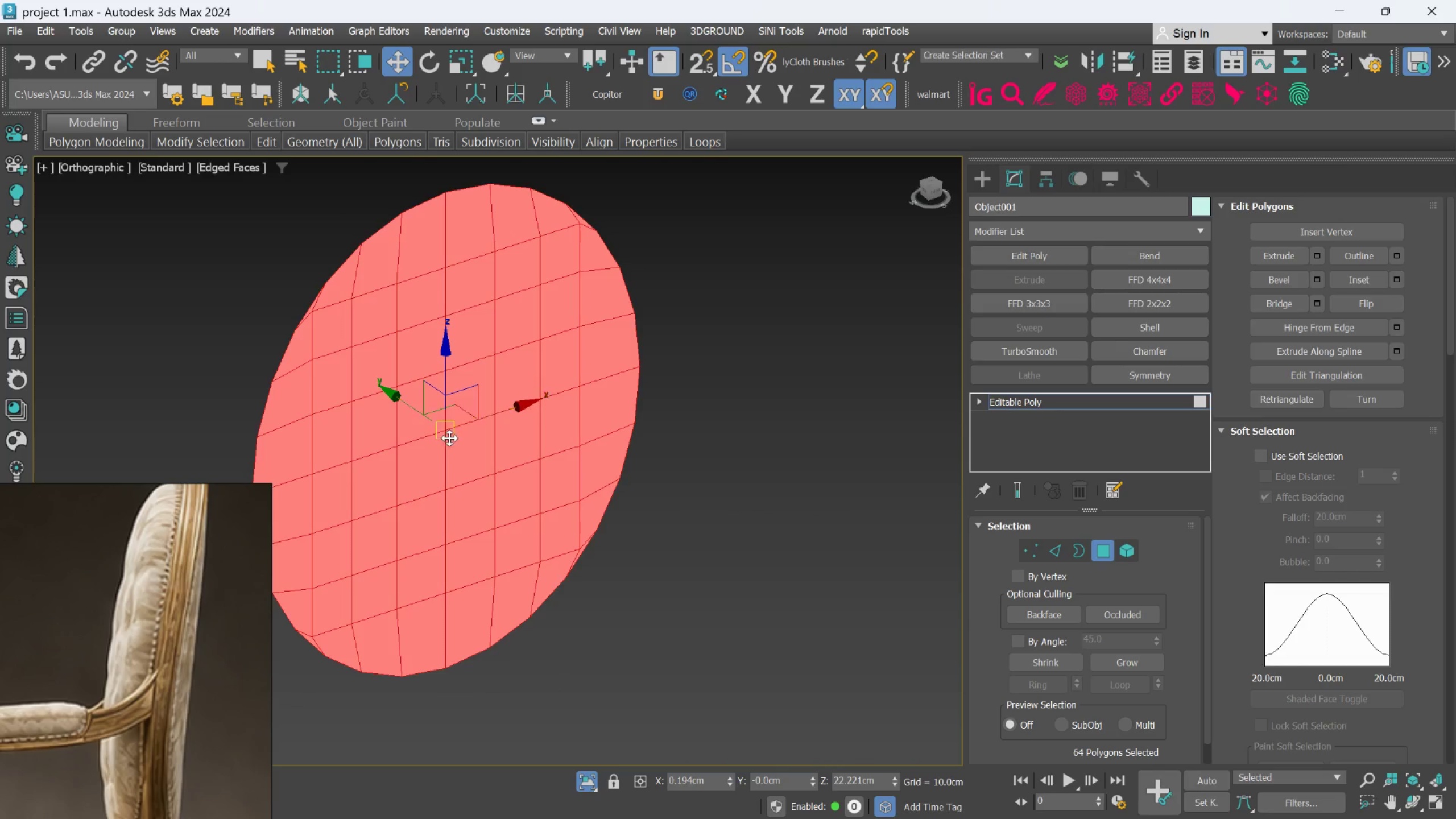 
left_click([1393, 279])
 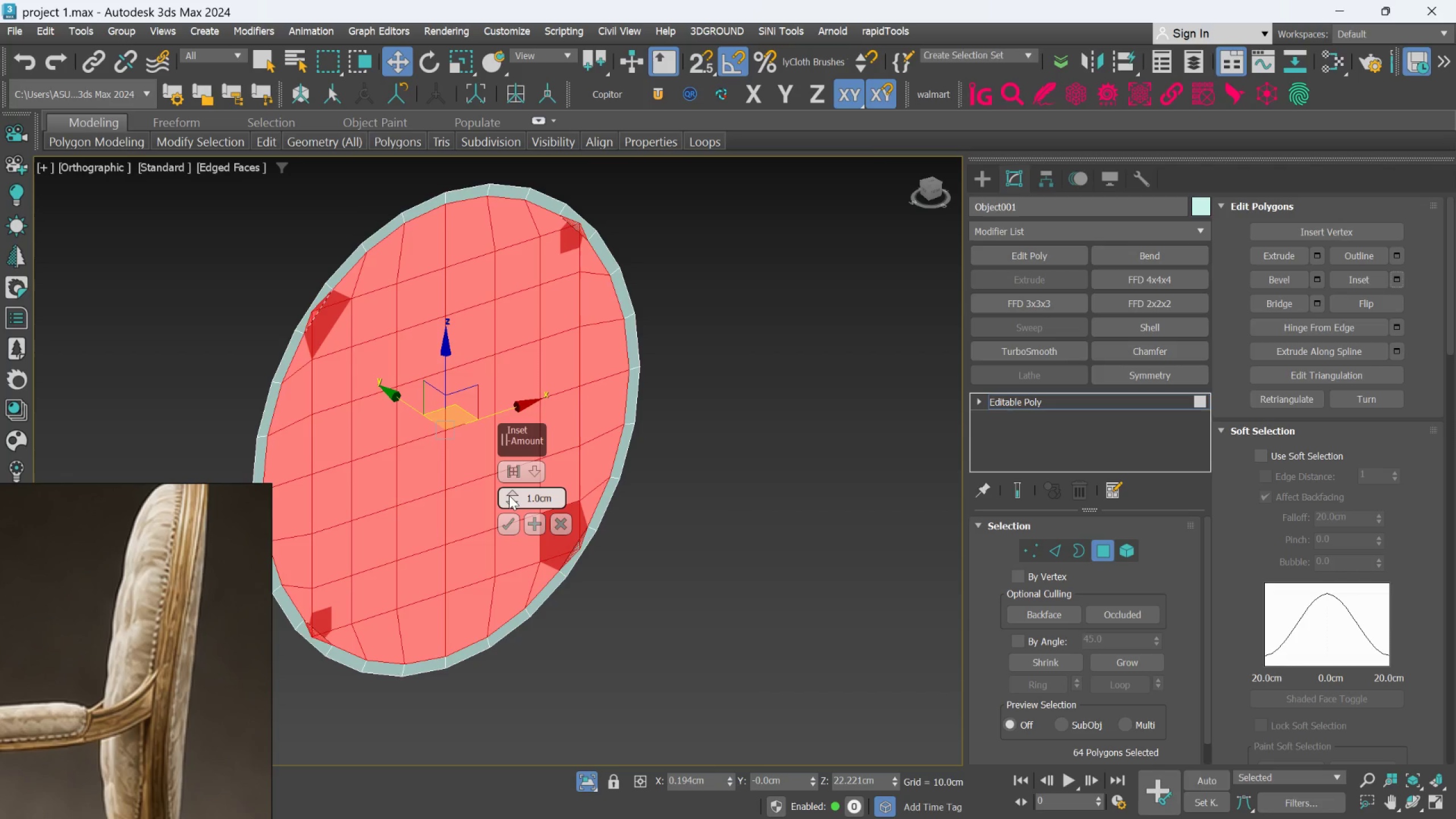 
double_click([530, 491])
 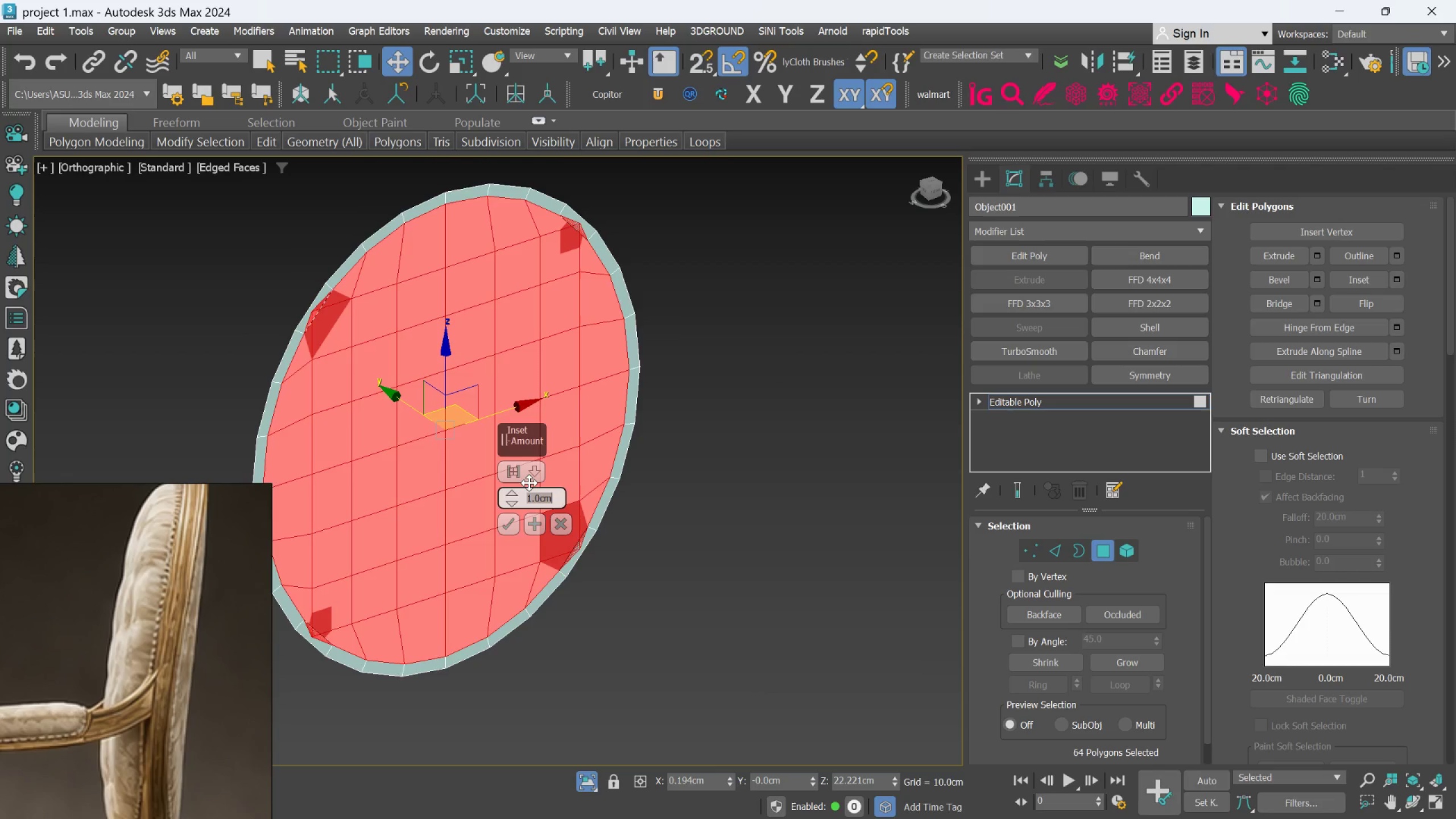 
key(Period)
 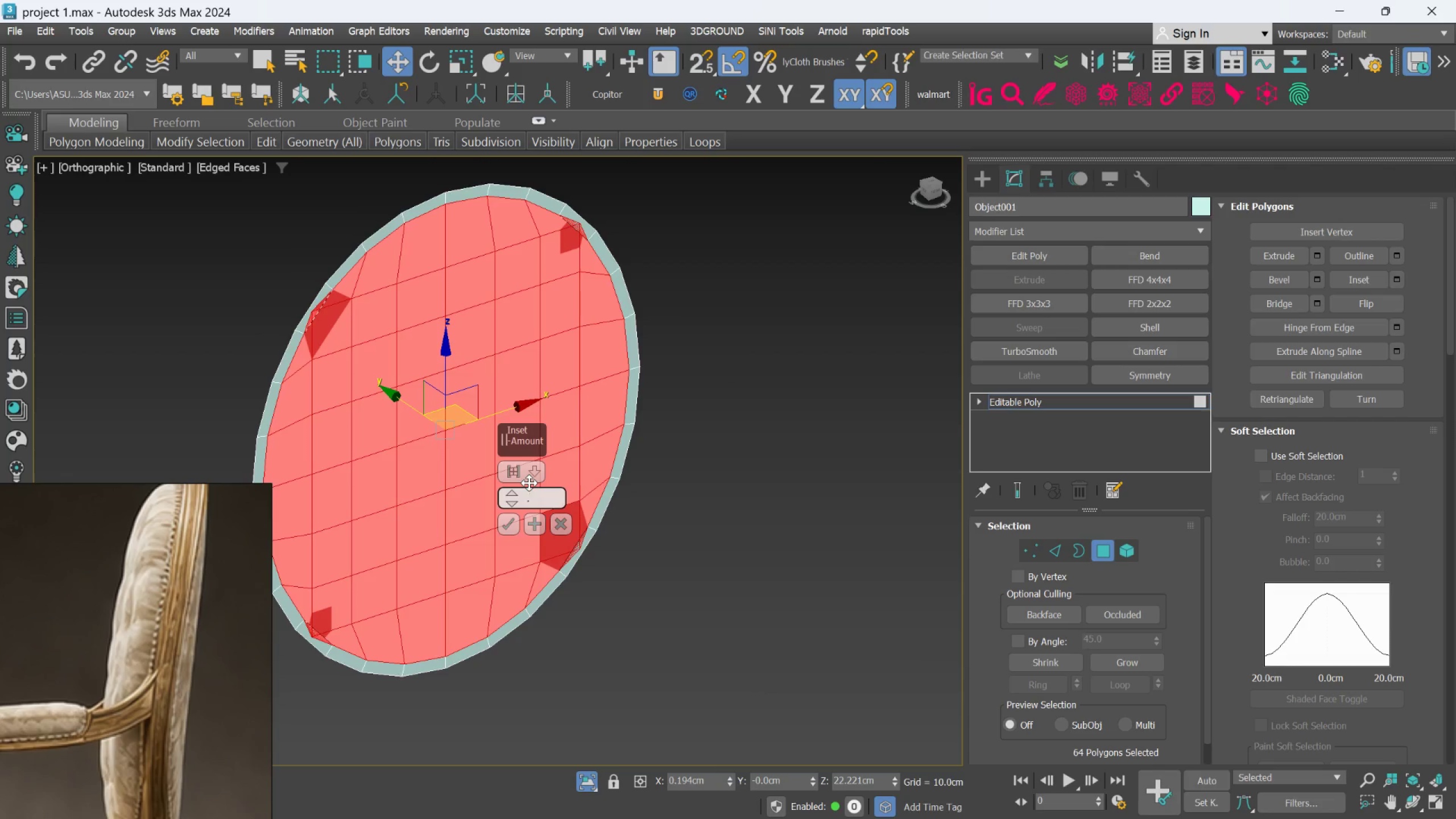 
key(5)
 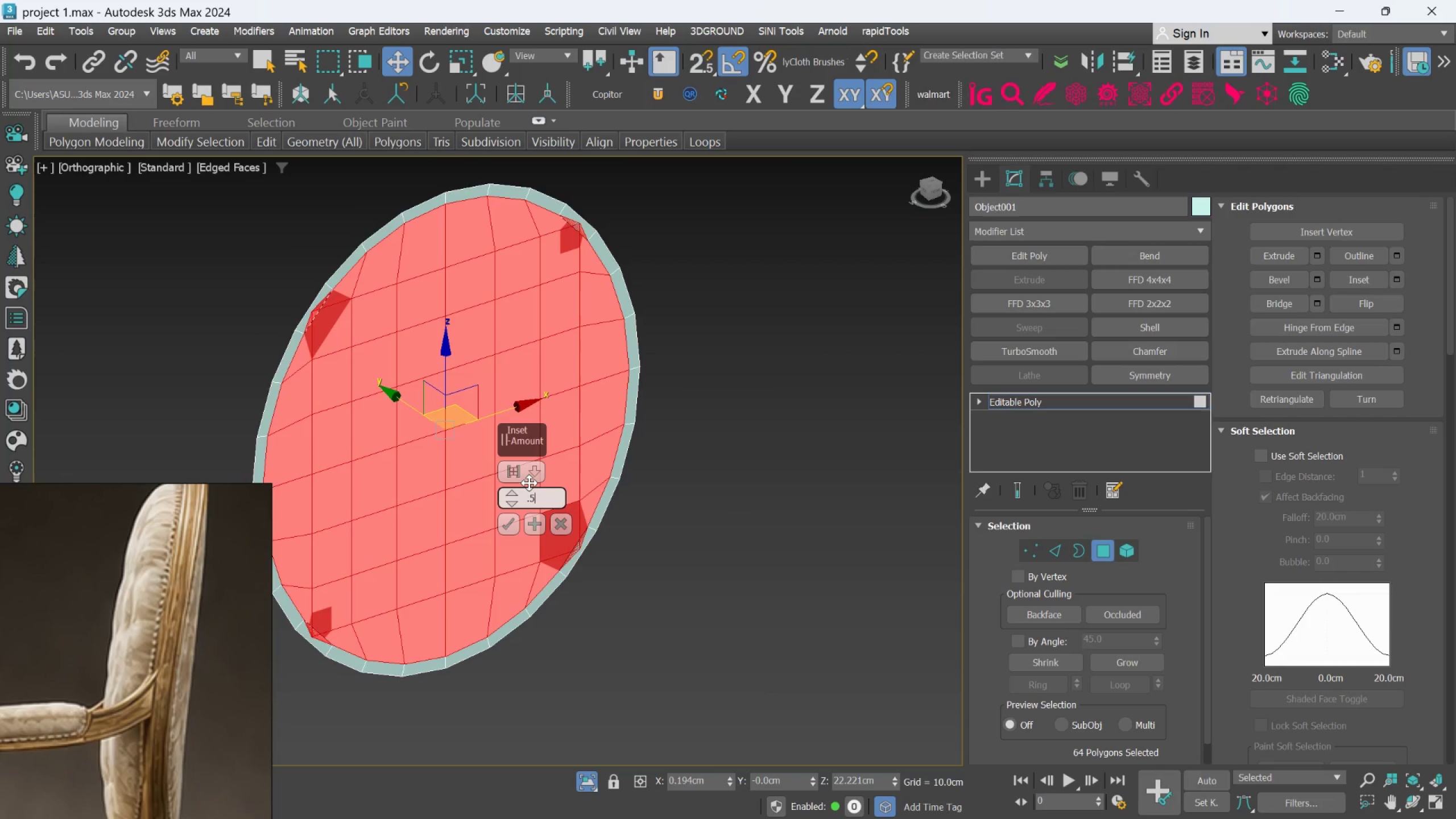 
key(Enter)
 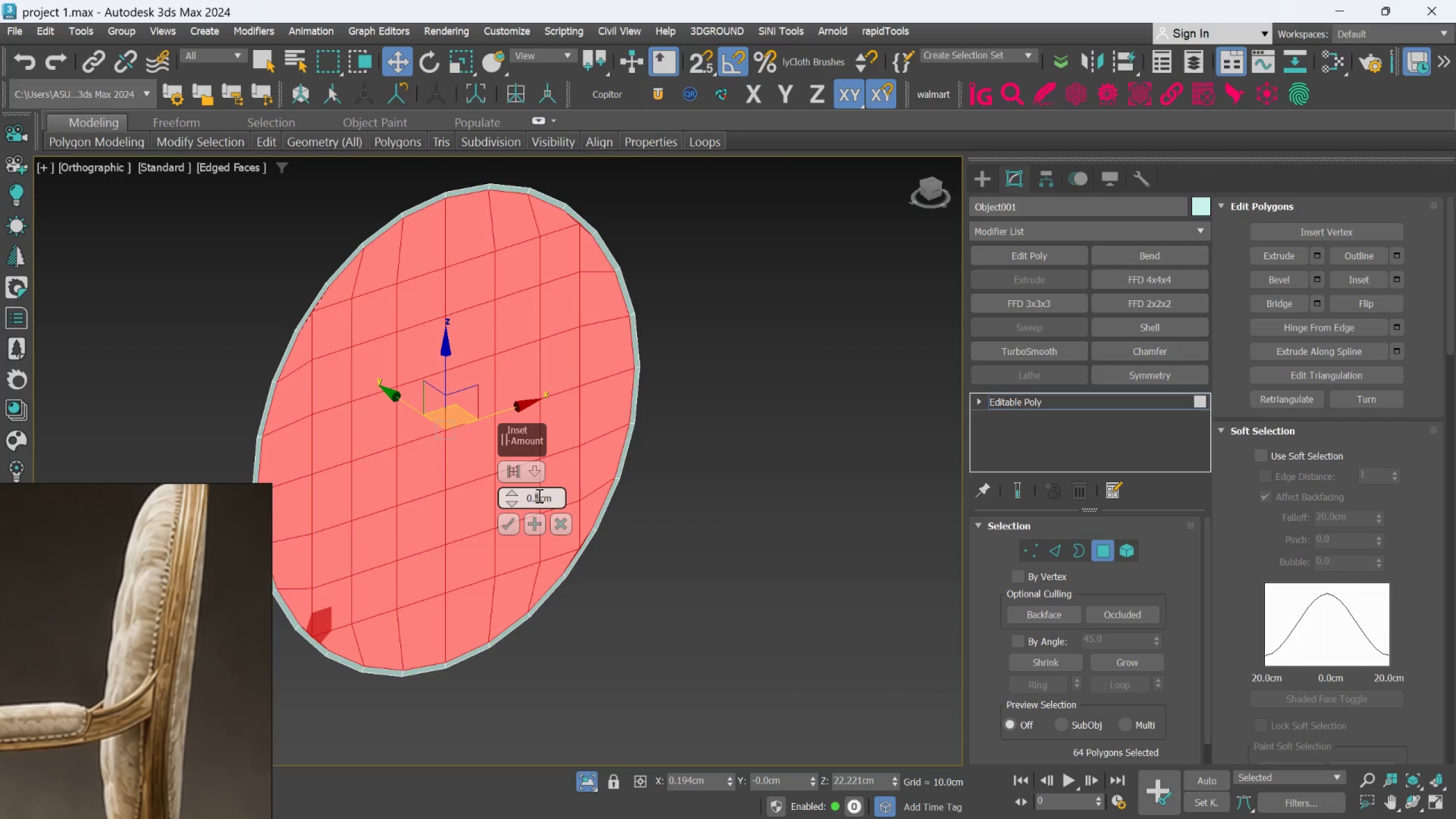 
key(3)
 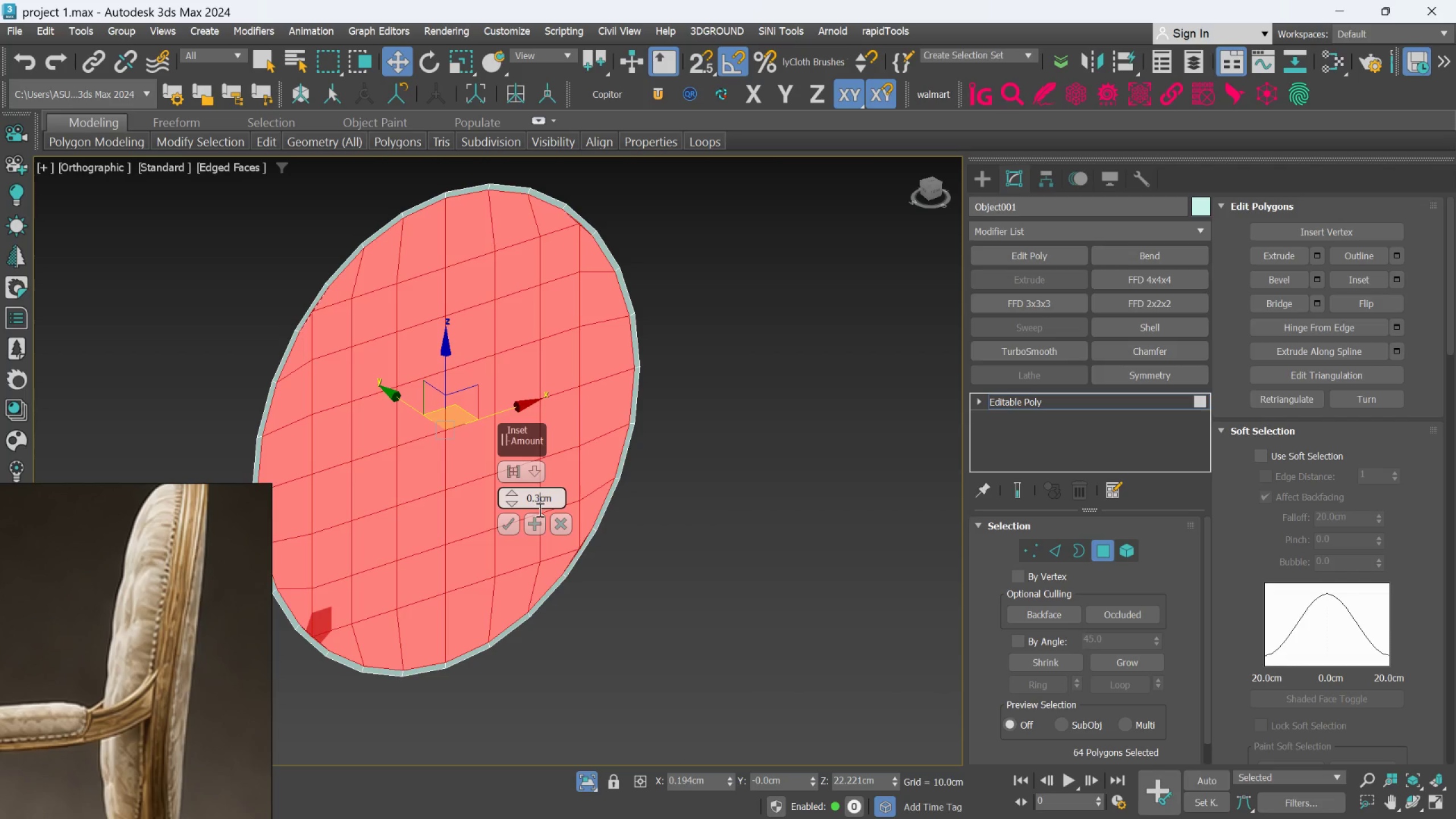 
key(Enter)
 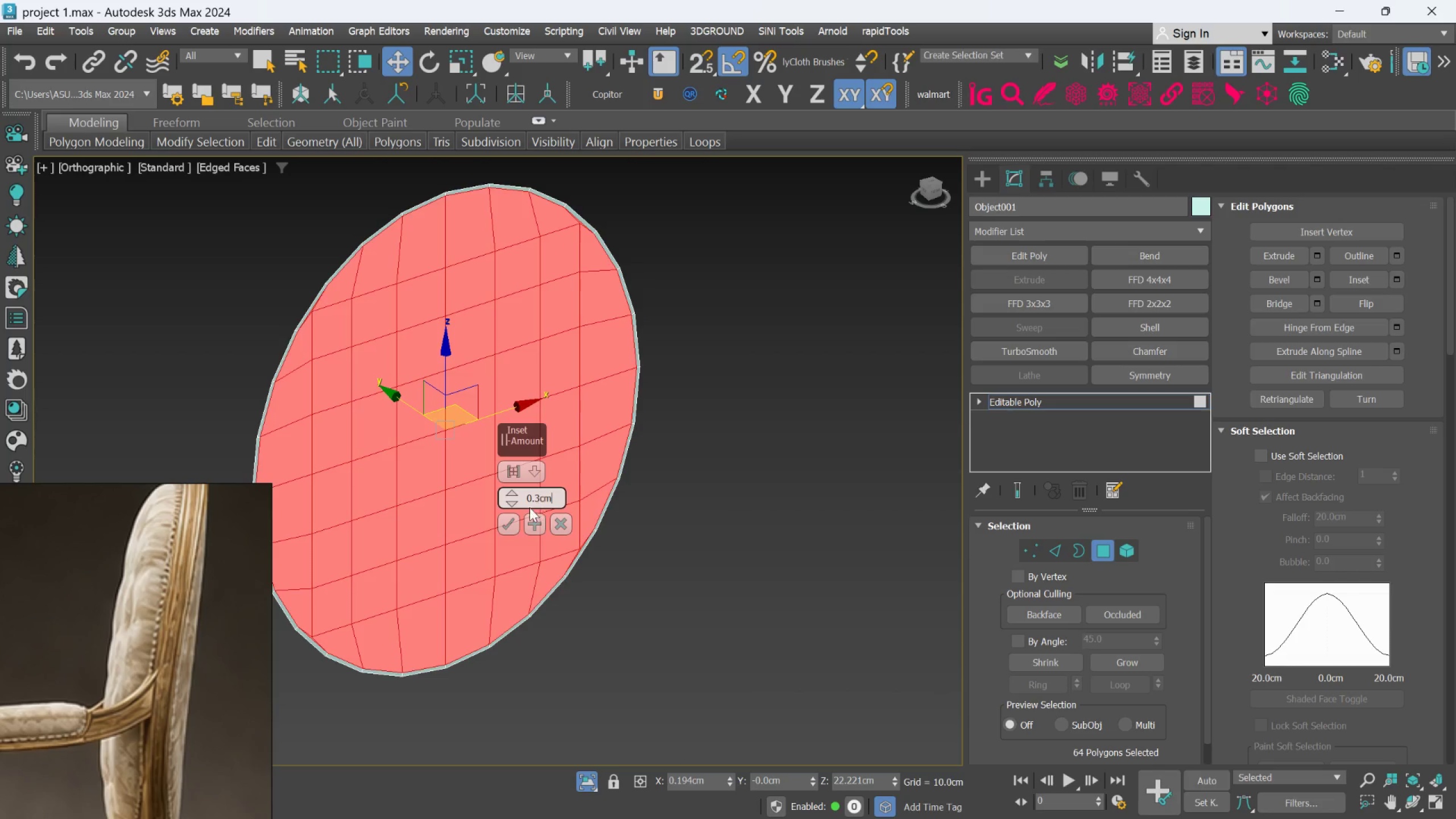 
scroll: coordinate [463, 354], scroll_direction: down, amount: 1.0
 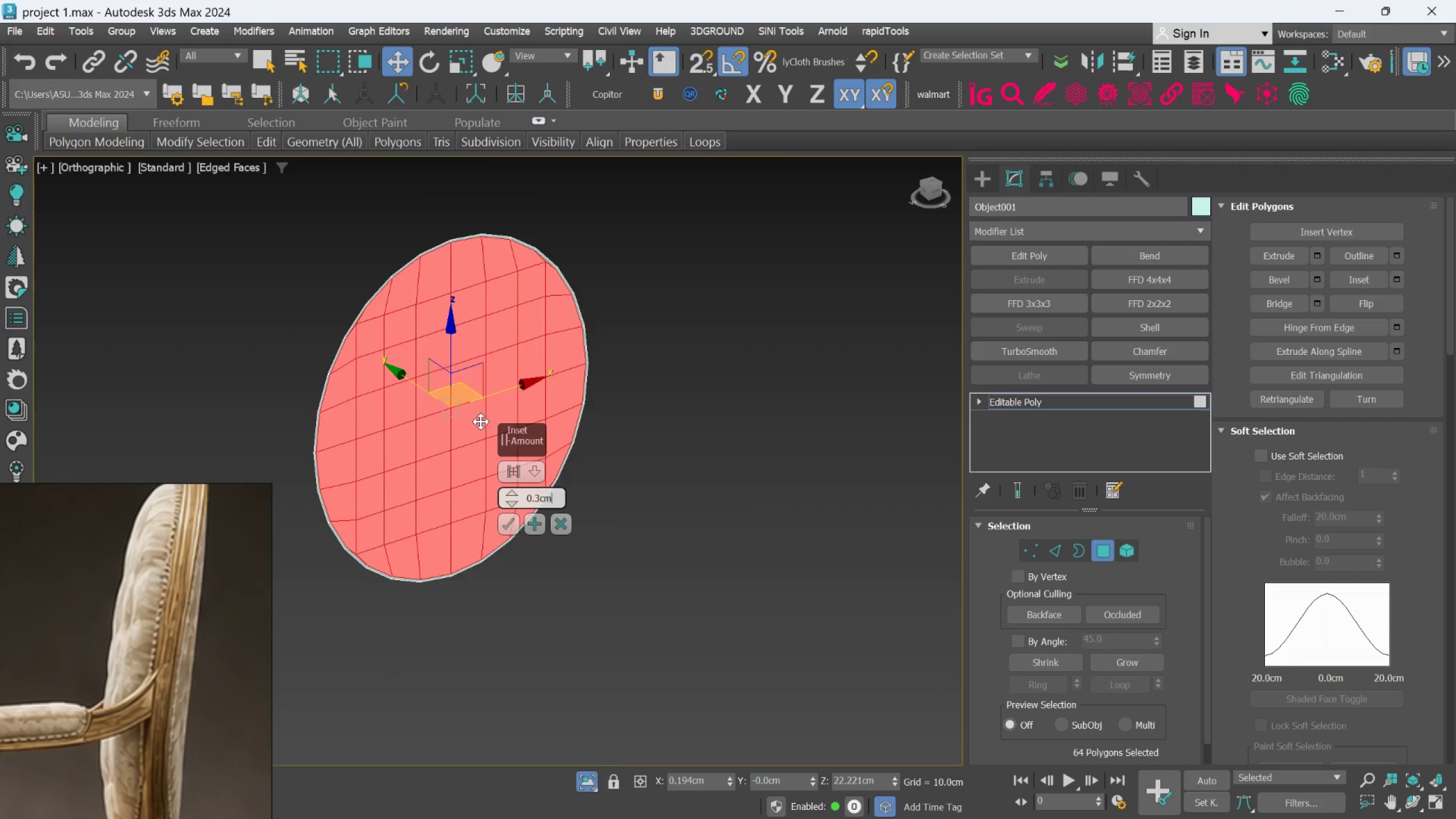 
scroll: coordinate [474, 422], scroll_direction: up, amount: 2.0
 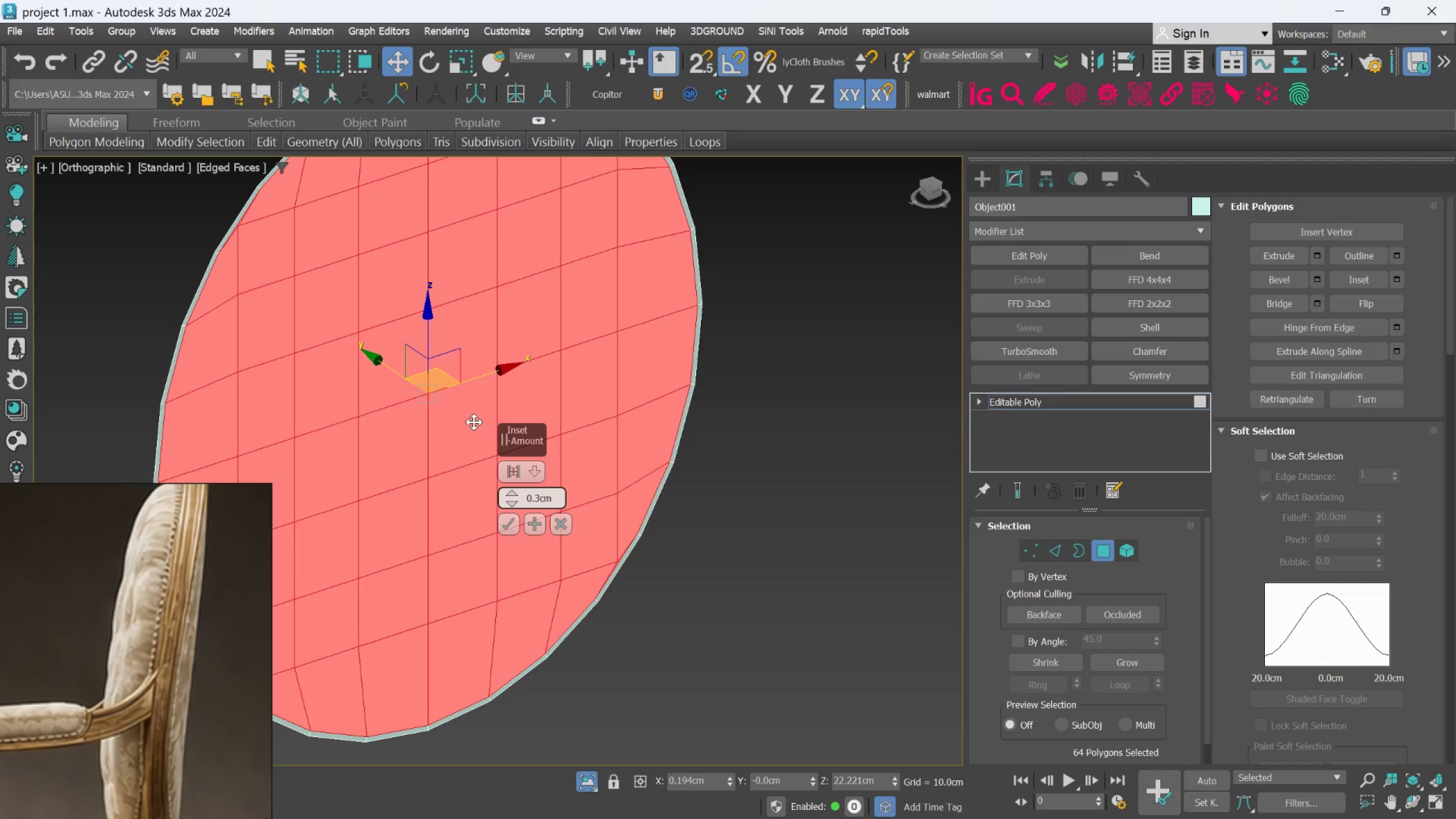 
scroll: coordinate [474, 422], scroll_direction: down, amount: 2.0
 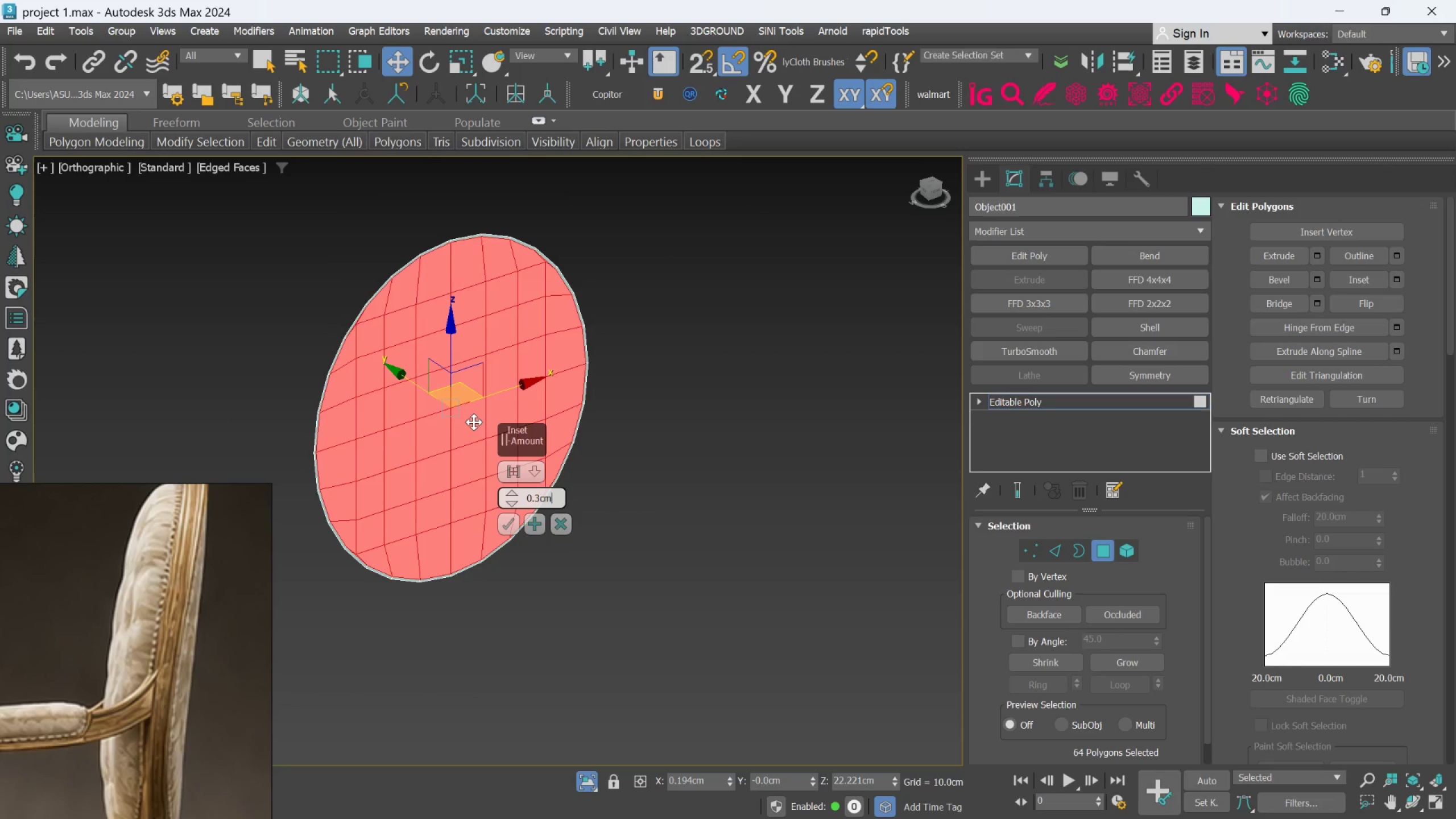 
hold_key(key=AltLeft, duration=0.41)
 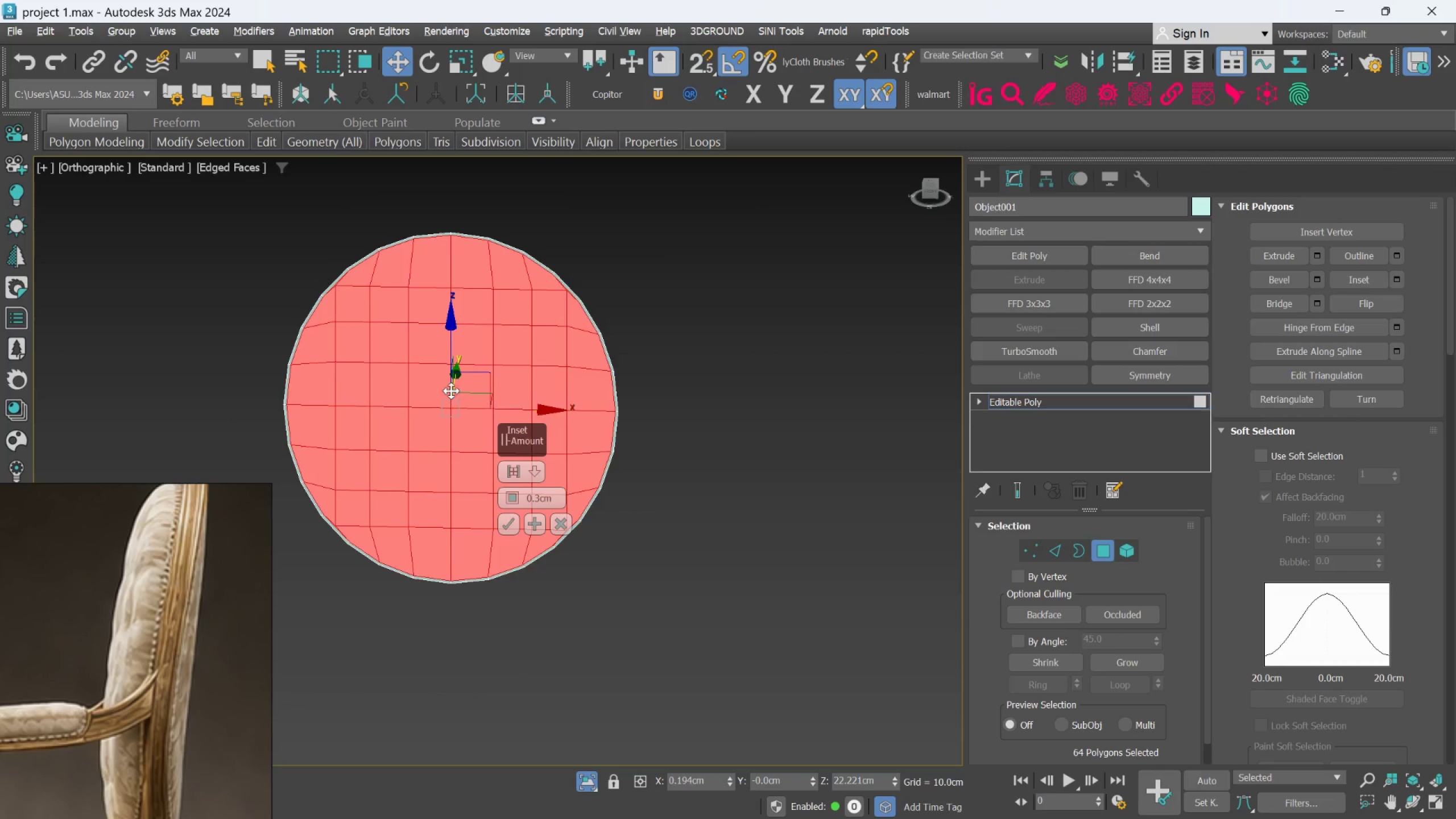 
scroll: coordinate [452, 388], scroll_direction: up, amount: 2.0
 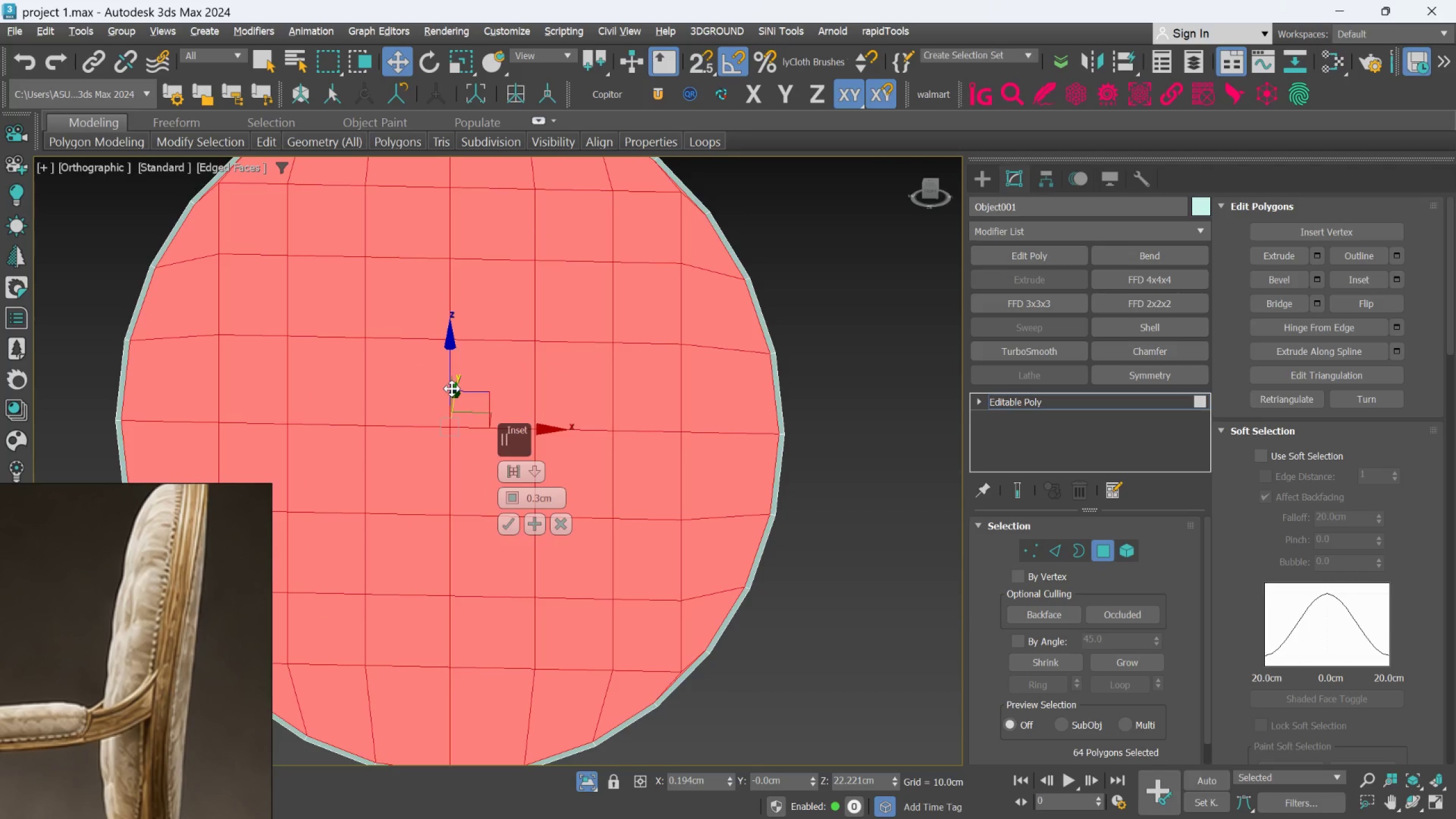 
hold_key(key=AltLeft, duration=1.19)
 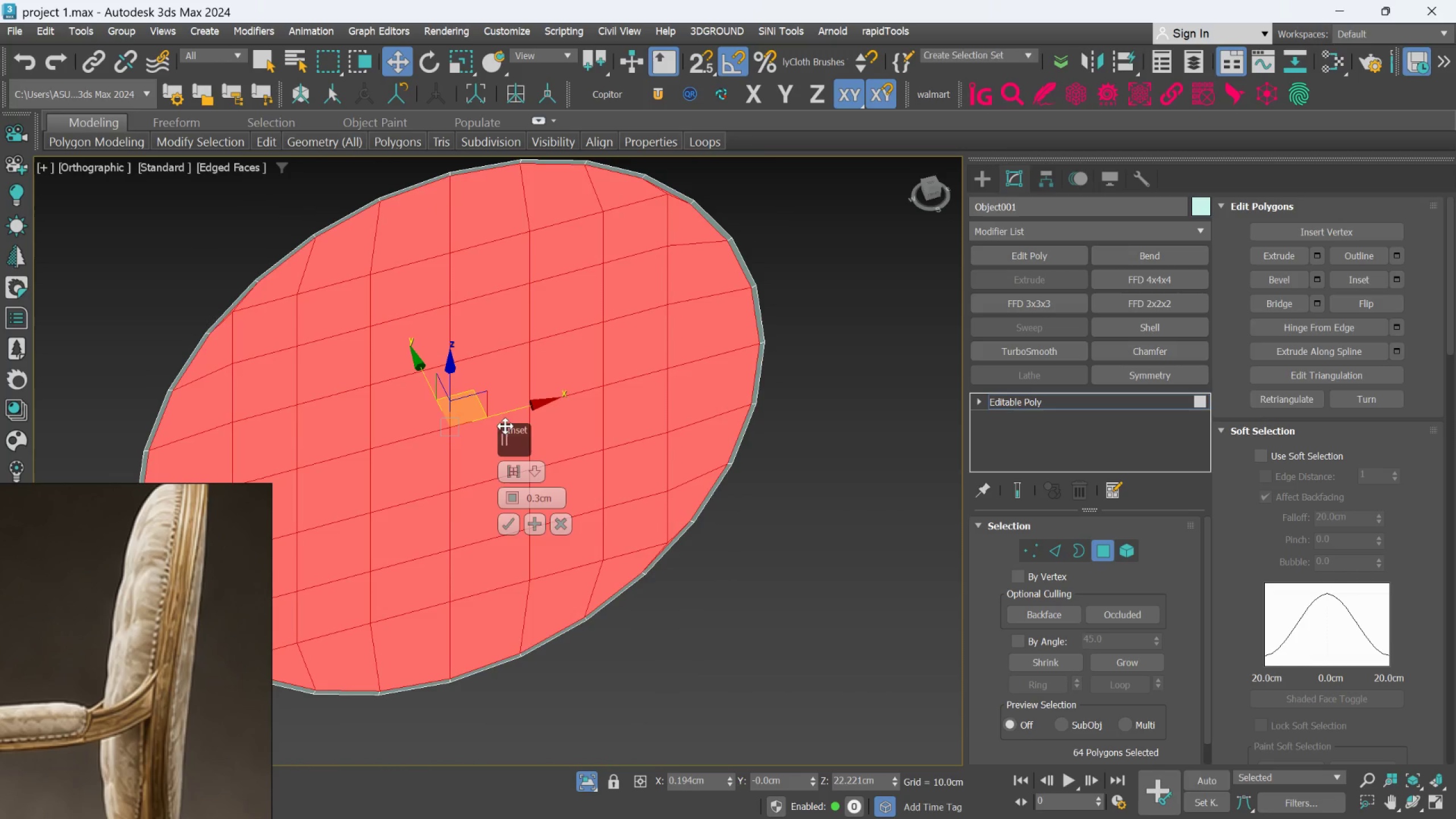 
scroll: coordinate [511, 432], scroll_direction: up, amount: 2.0
 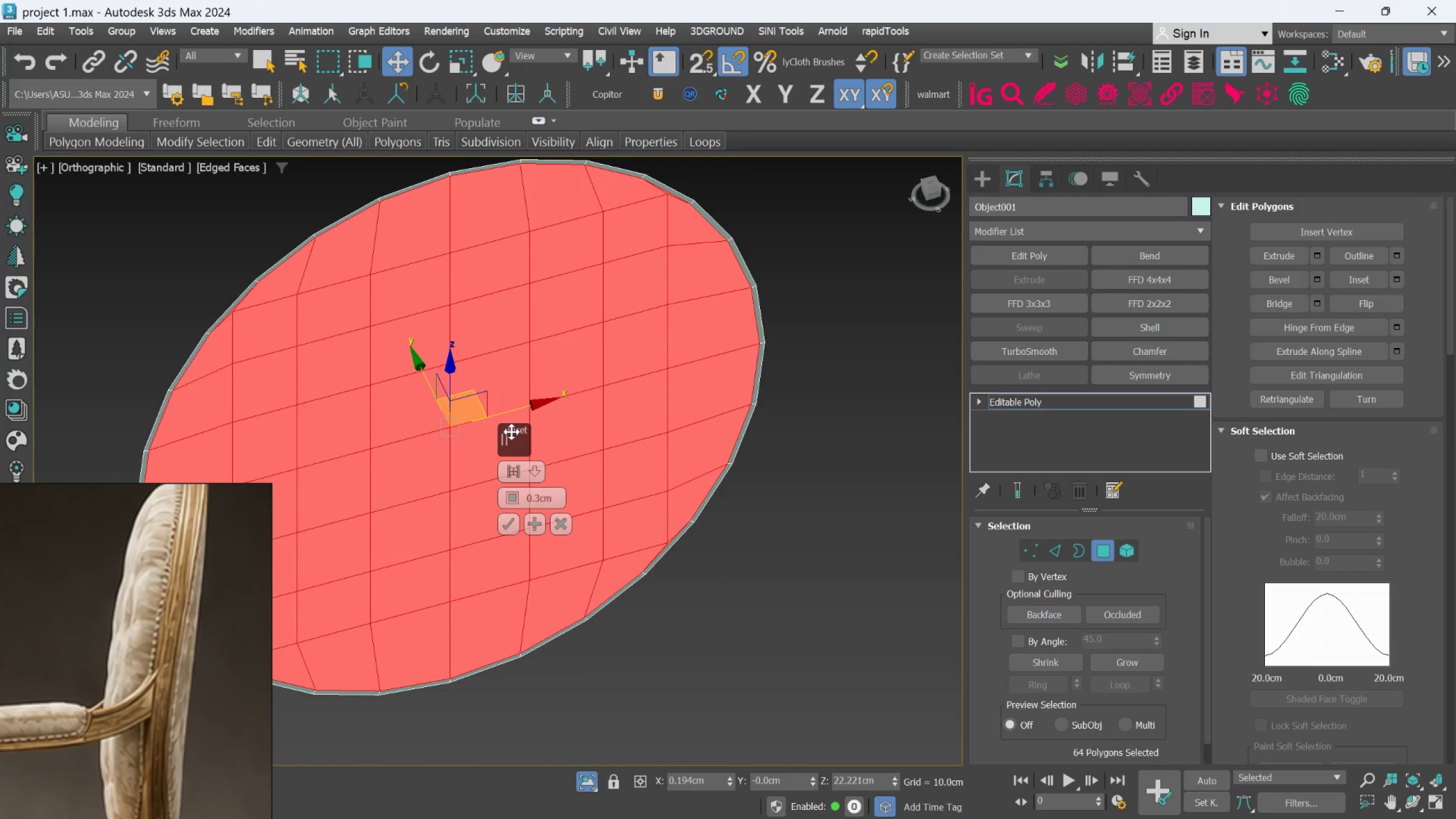 
hold_key(key=AltLeft, duration=0.7)
 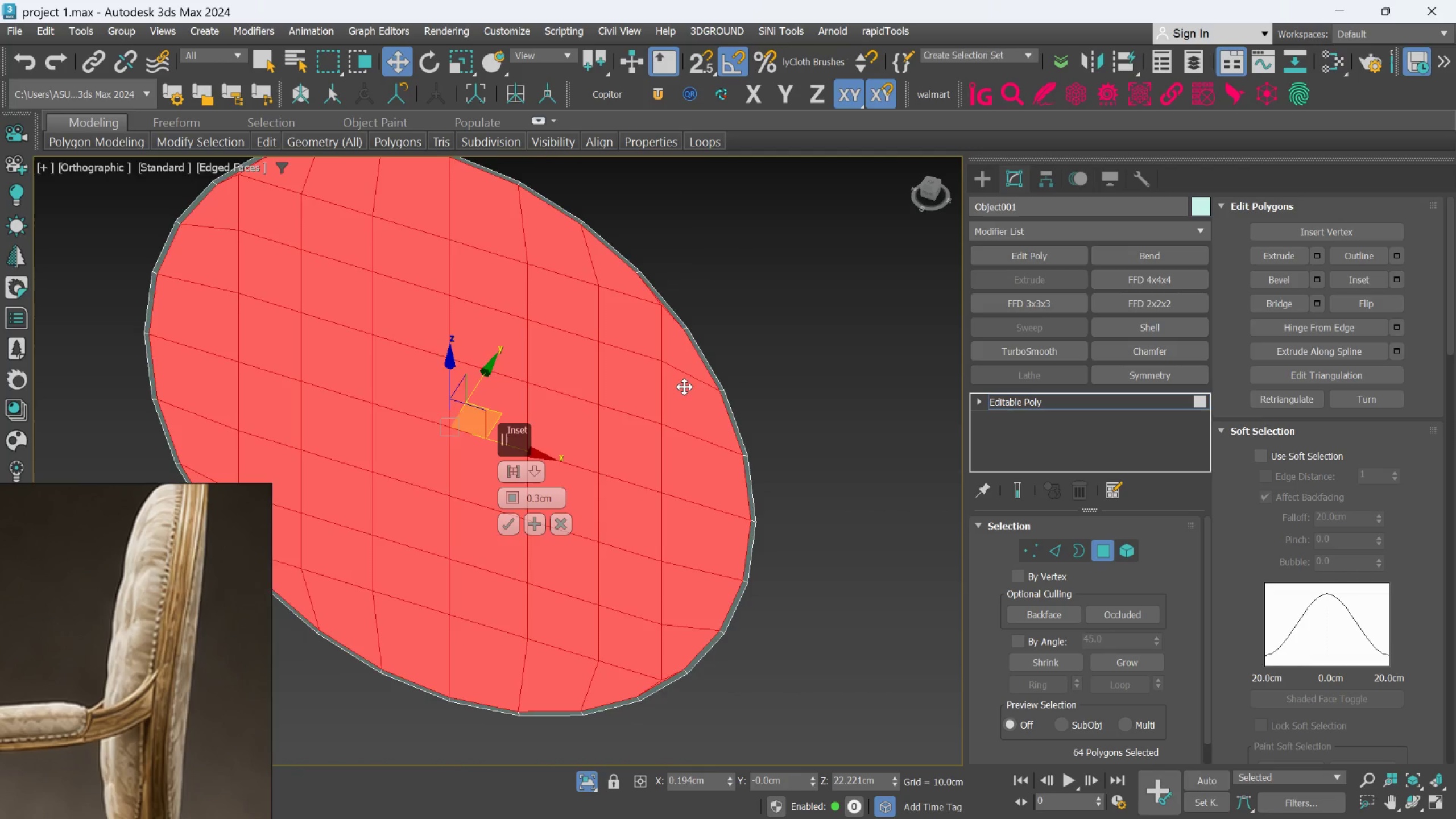 
scroll: coordinate [684, 387], scroll_direction: up, amount: 2.0
 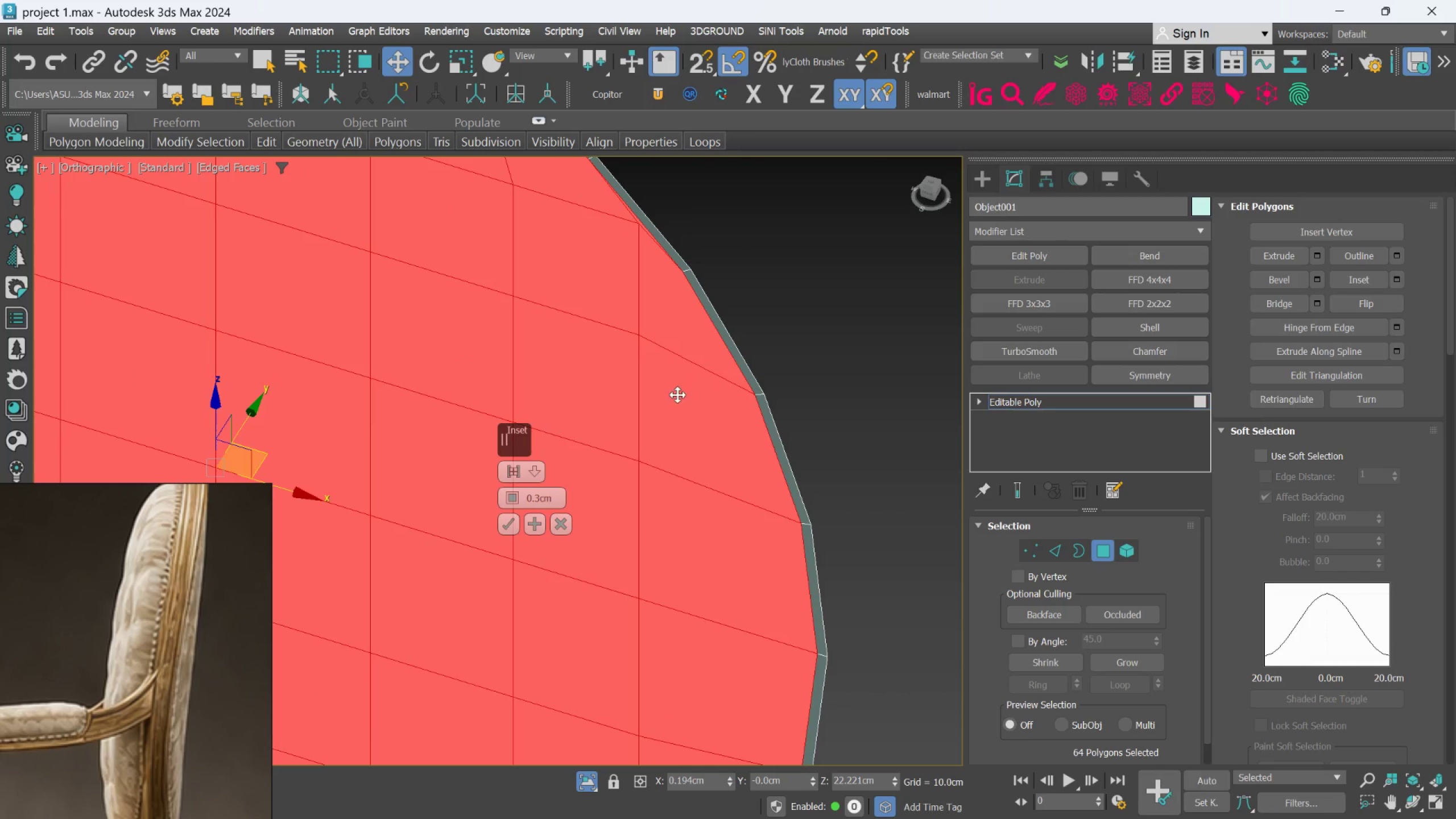 
scroll: coordinate [677, 396], scroll_direction: down, amount: 1.0
 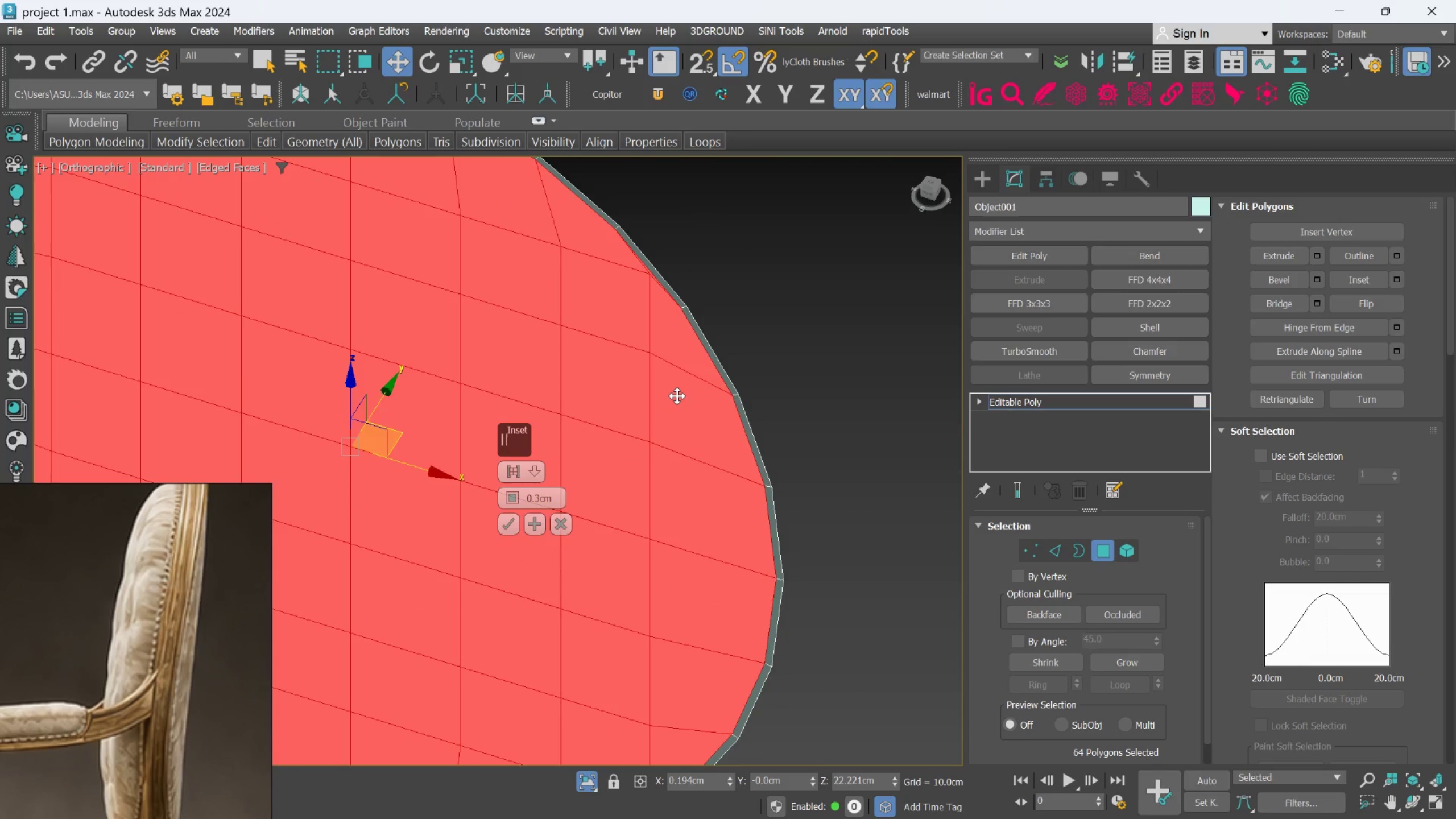 
hold_key(key=AltLeft, duration=0.45)
 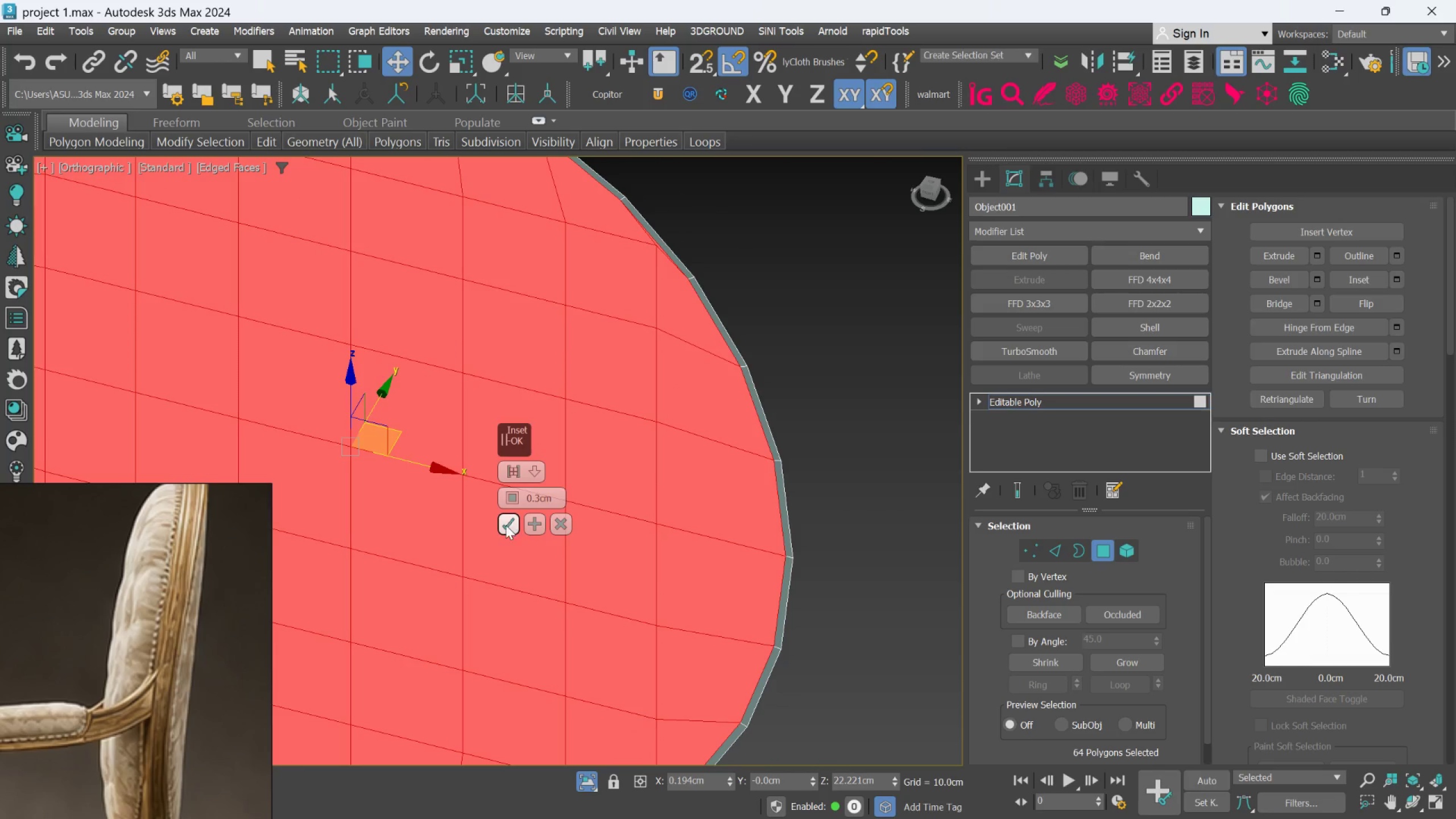 
left_click([507, 525])
 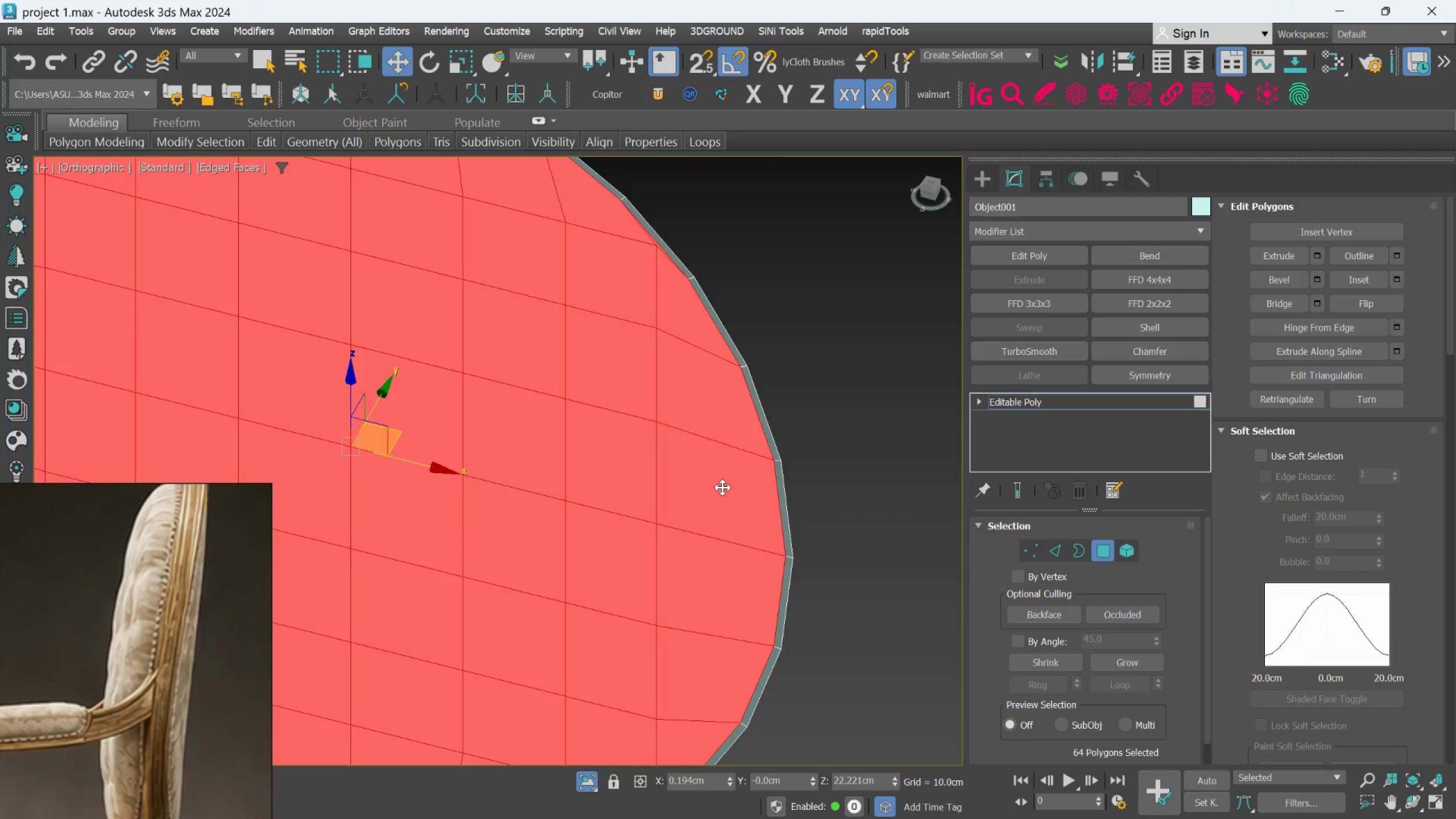 
key(Alt+AltLeft)
 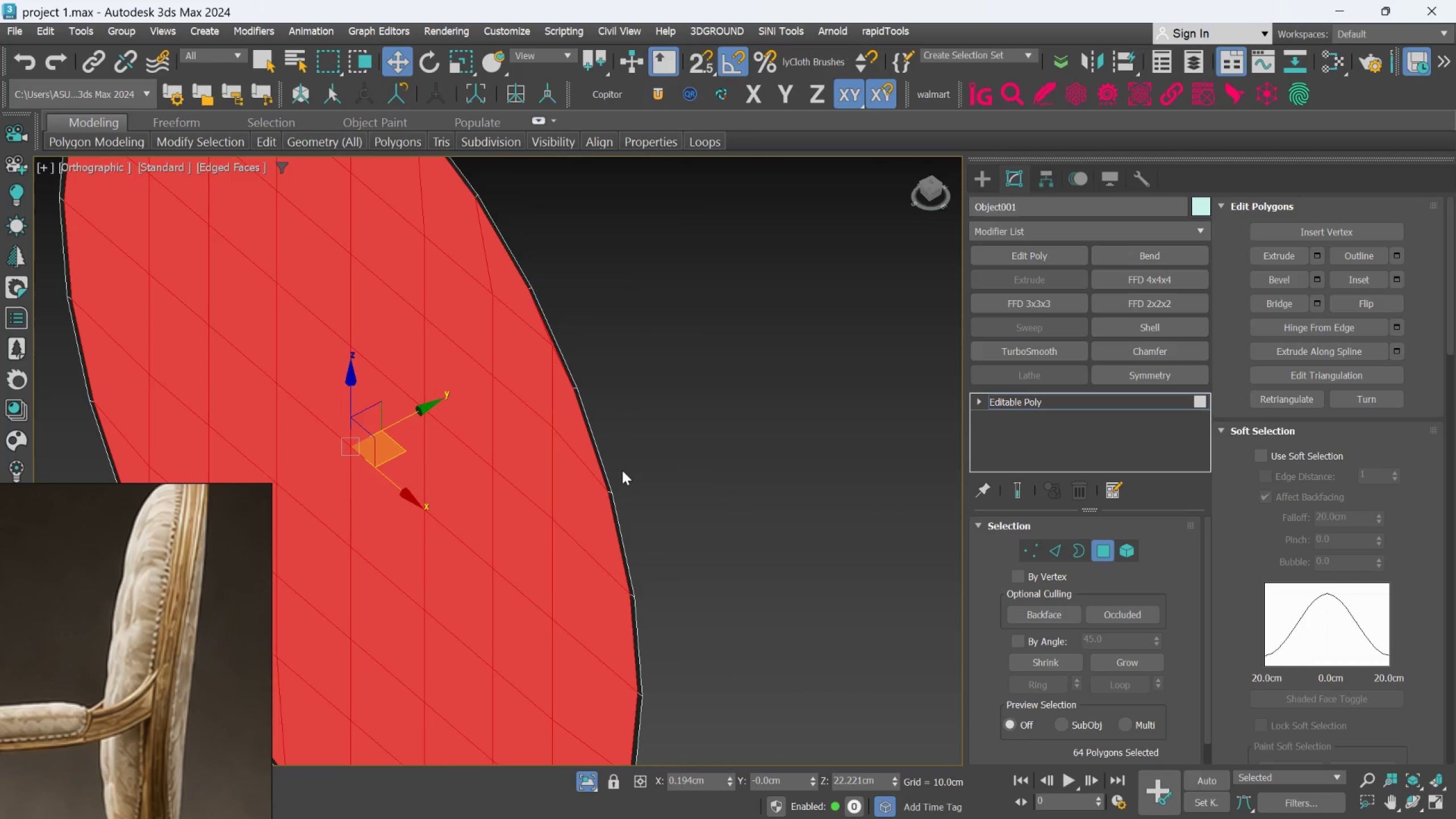 
hold_key(key=AltLeft, duration=0.53)
 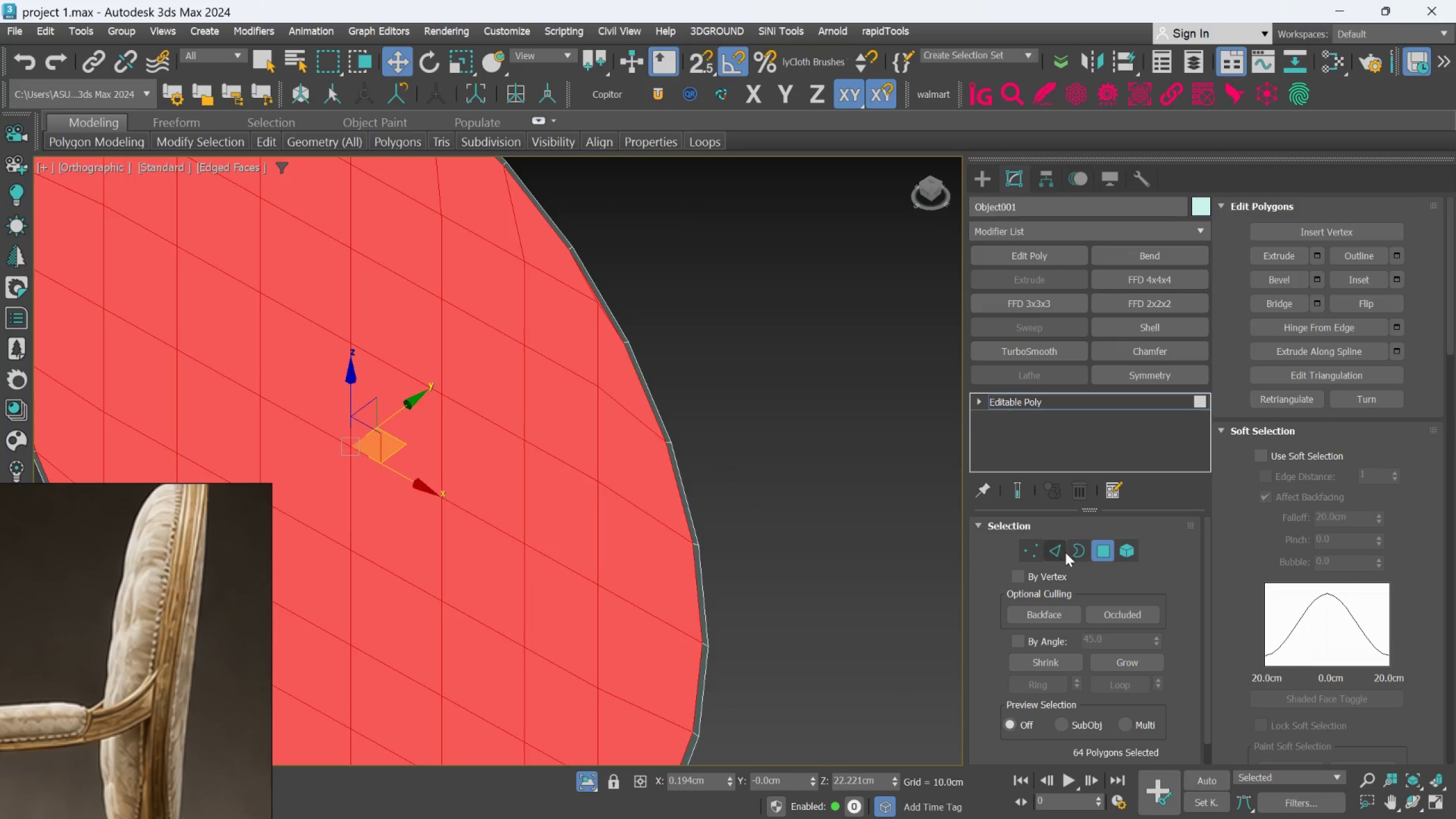 
left_click([1065, 552])
 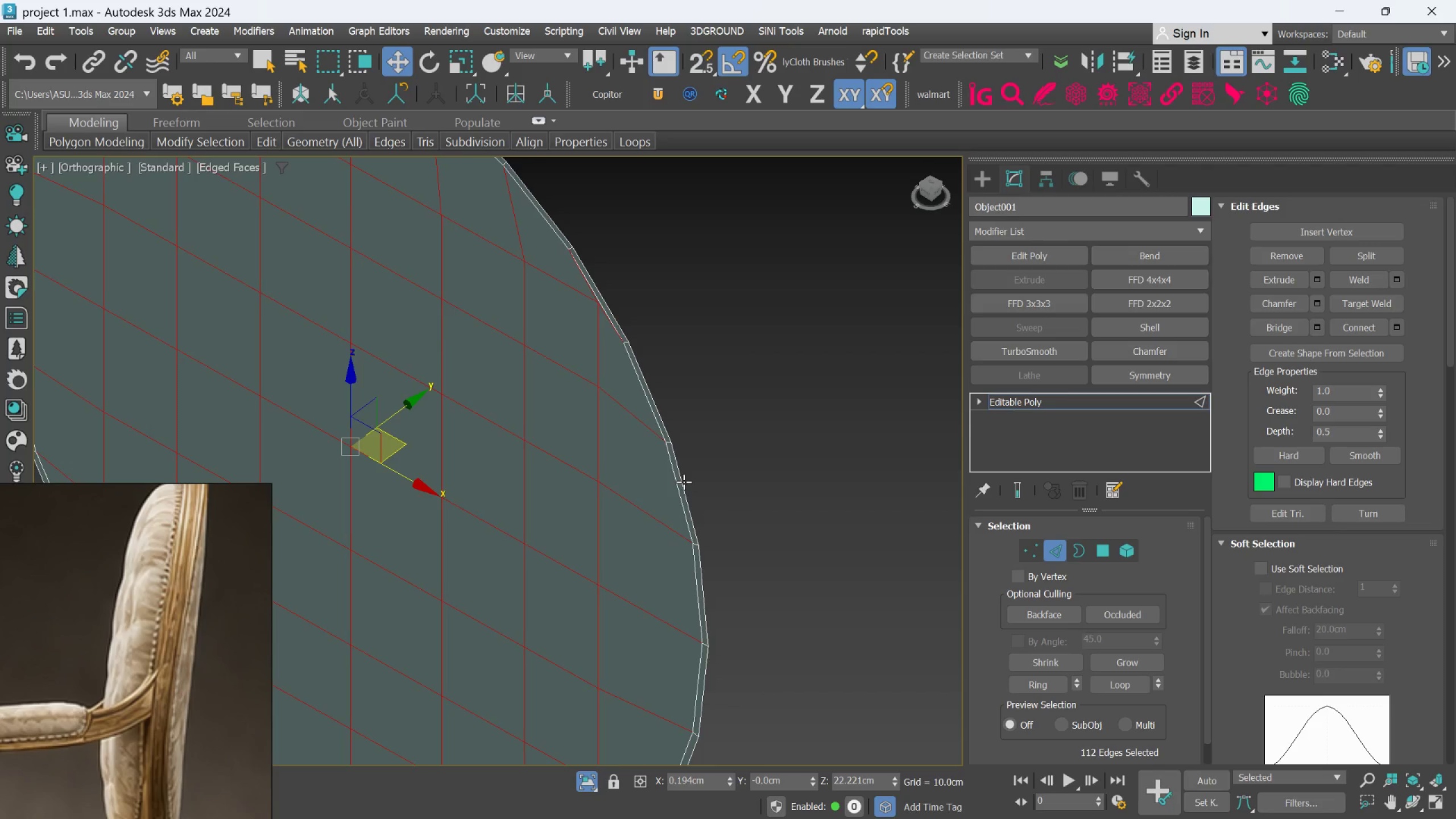 
double_click([684, 482])
 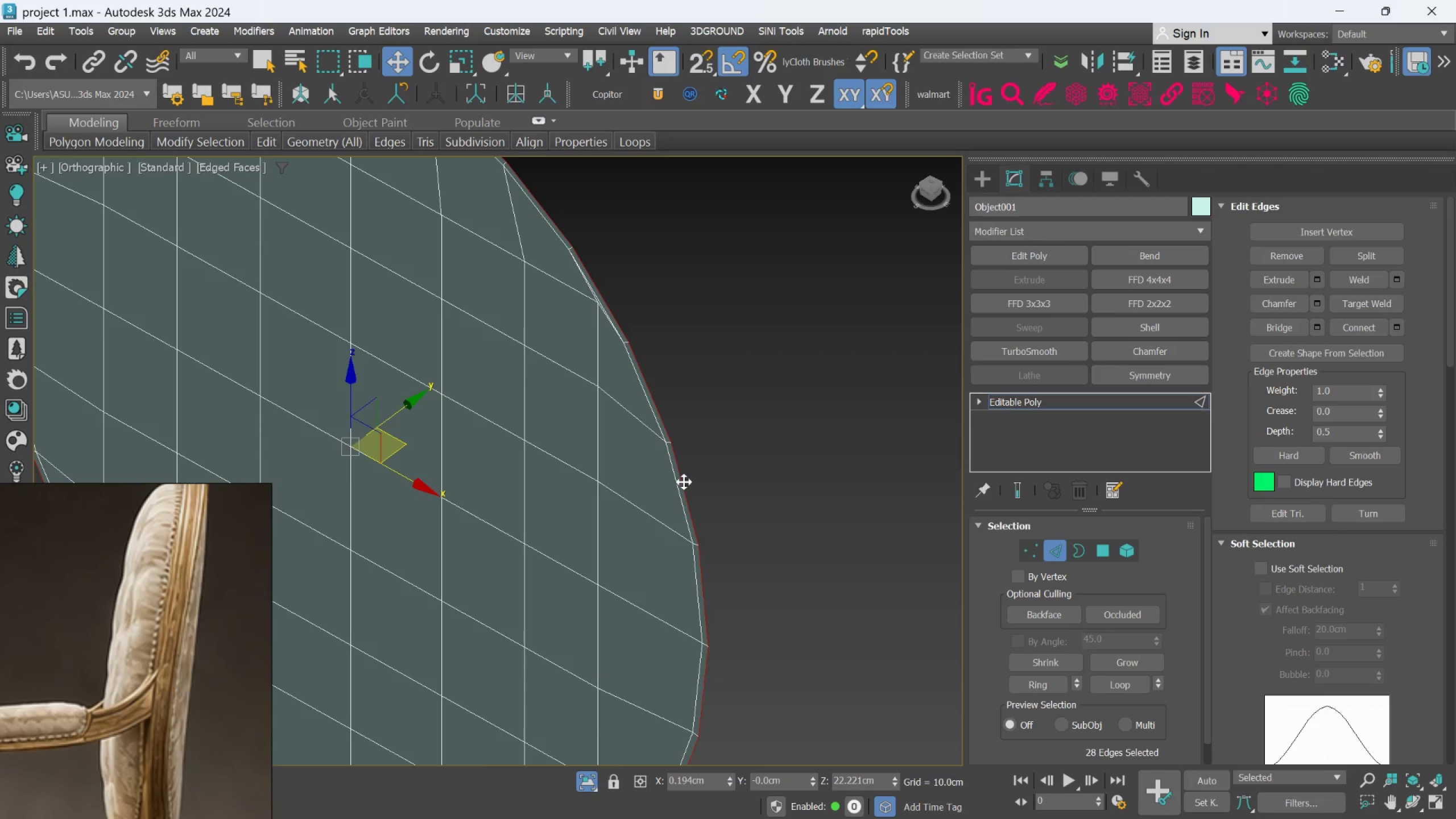 
scroll: coordinate [684, 482], scroll_direction: down, amount: 1.0
 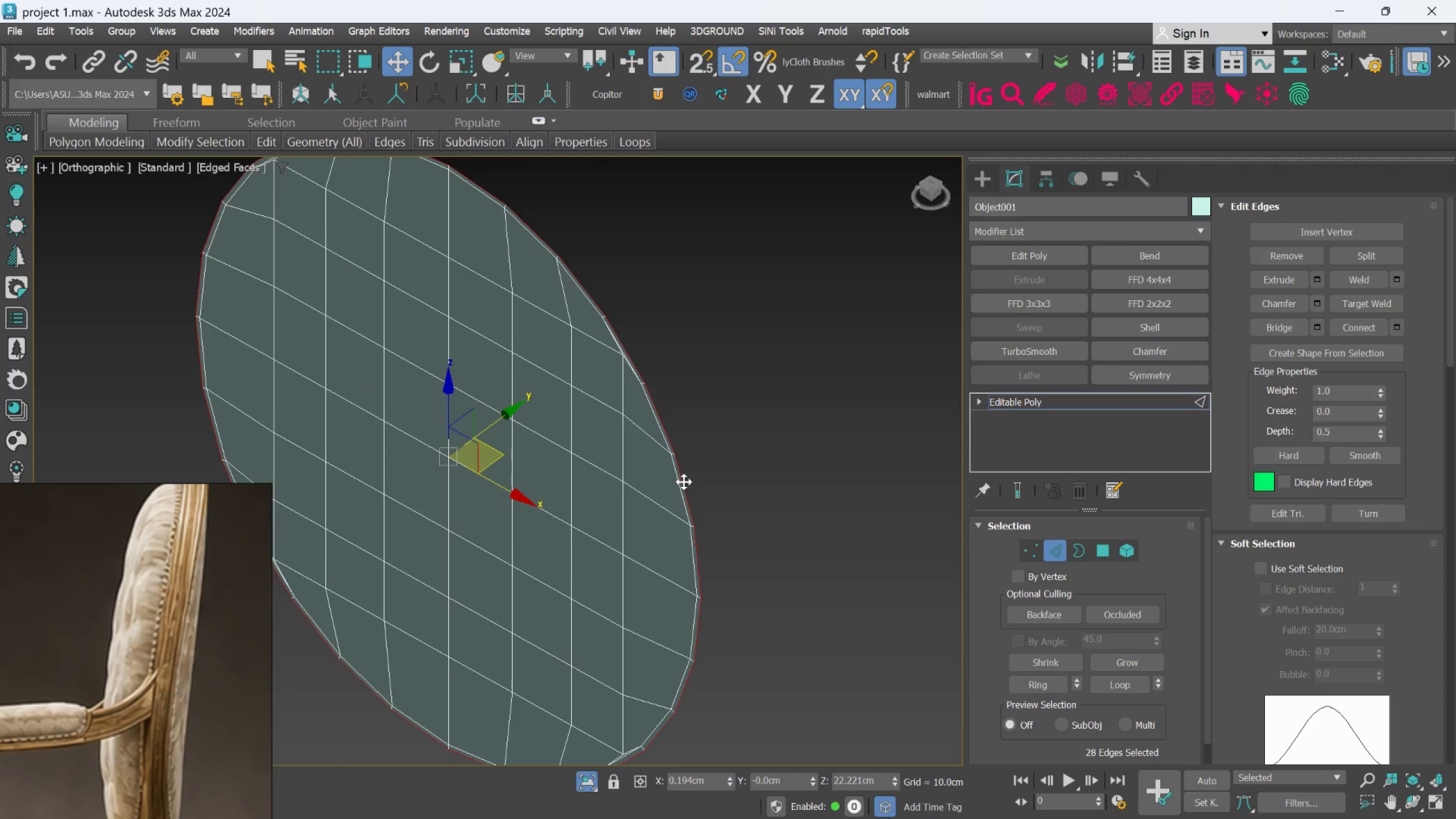 
key(Alt+AltLeft)
 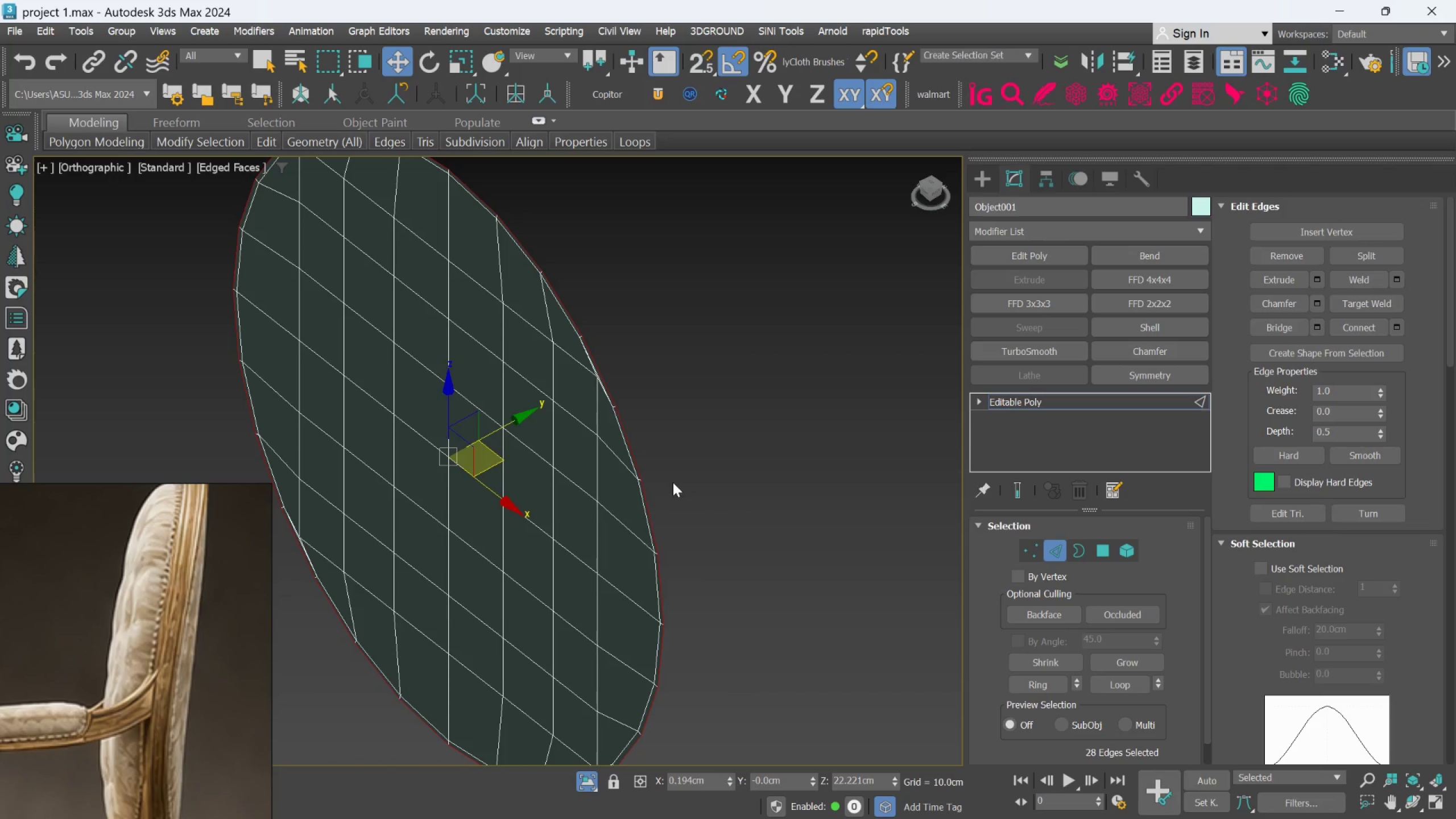 
hold_key(key=ShiftLeft, duration=1.5)
 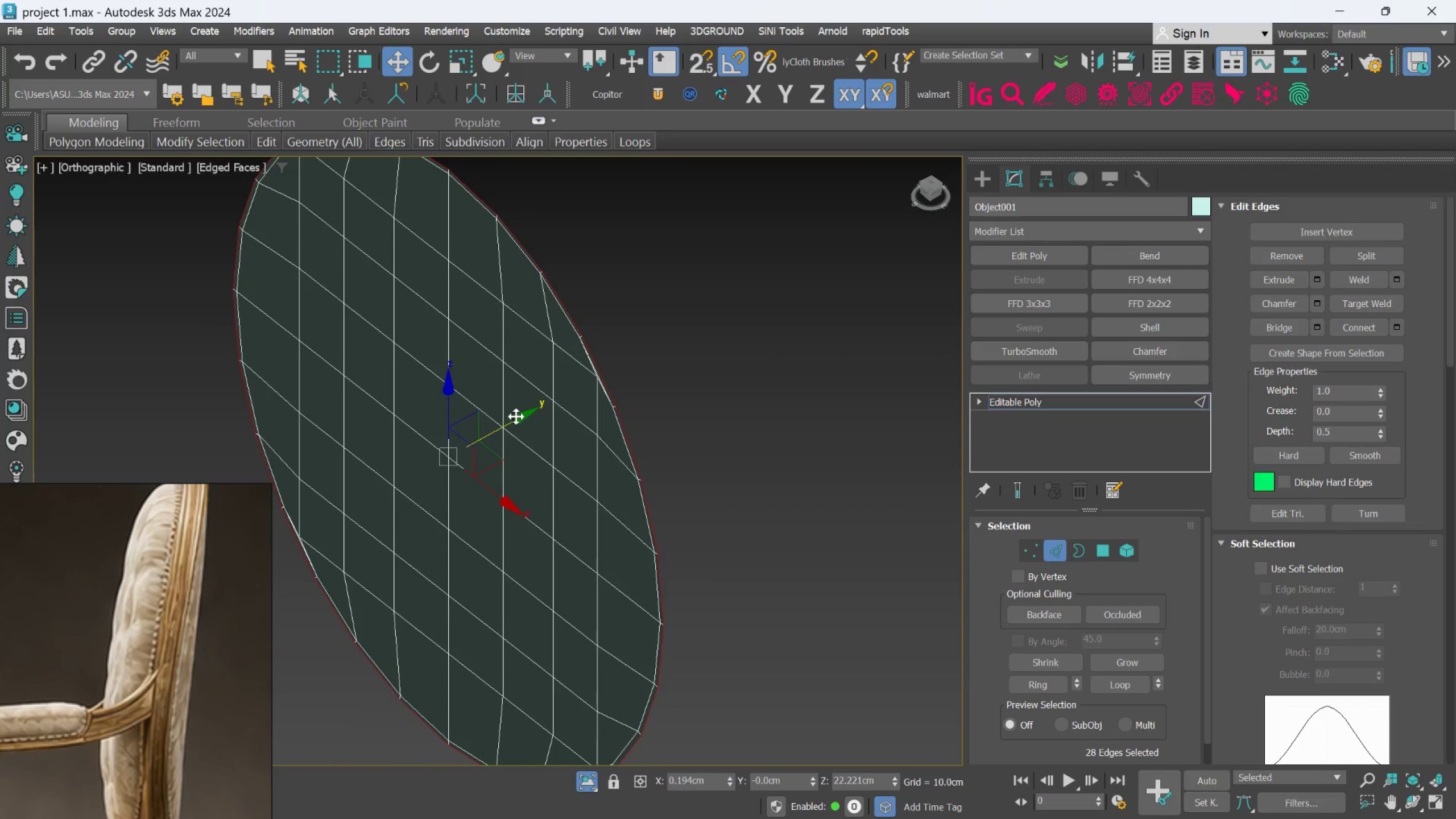 
hold_key(key=ShiftLeft, duration=1.51)
left_click_drag(start_coordinate=[516, 416], to_coordinate=[532, 414])
 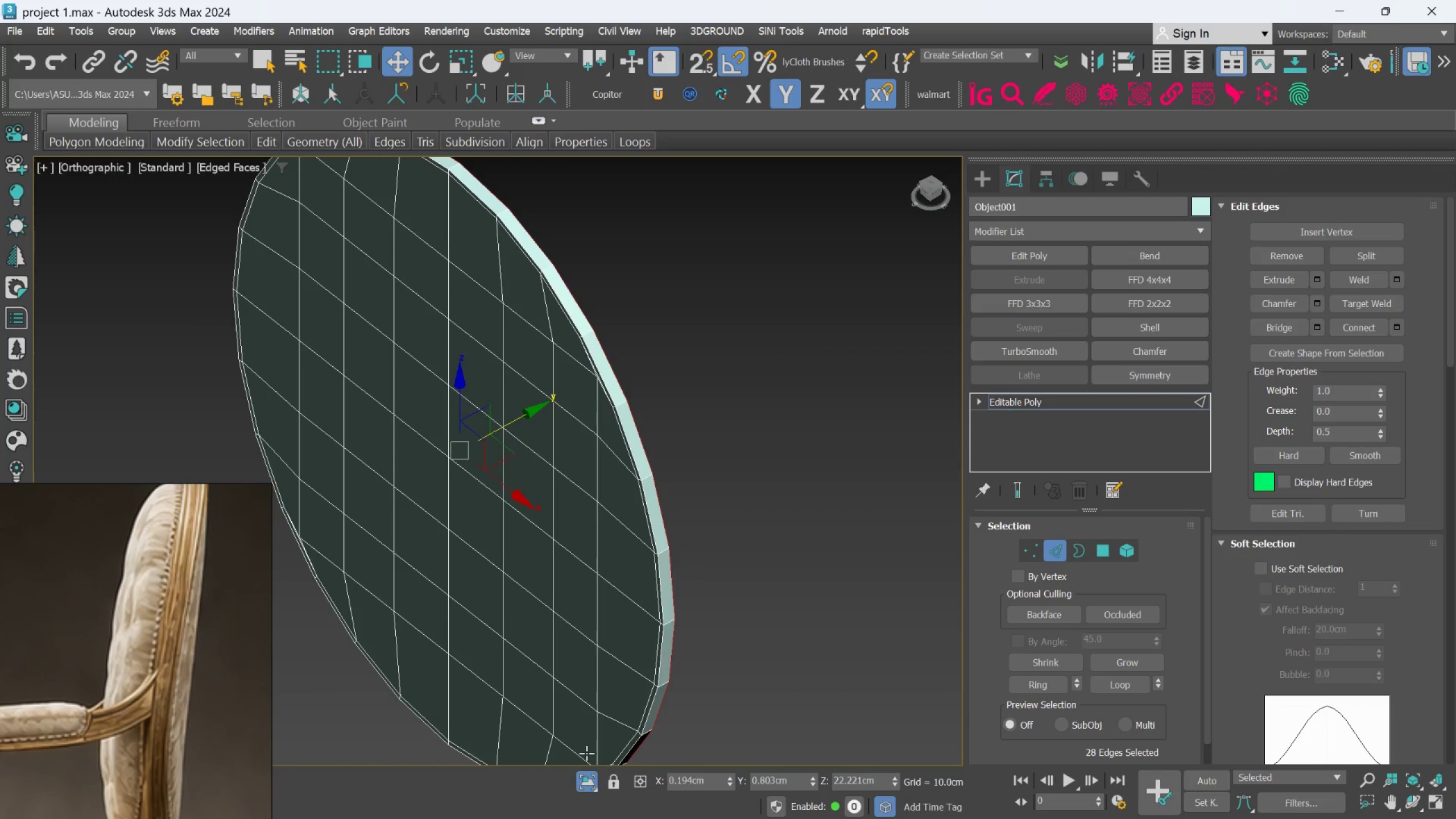 
hold_key(key=ShiftLeft, duration=0.73)
 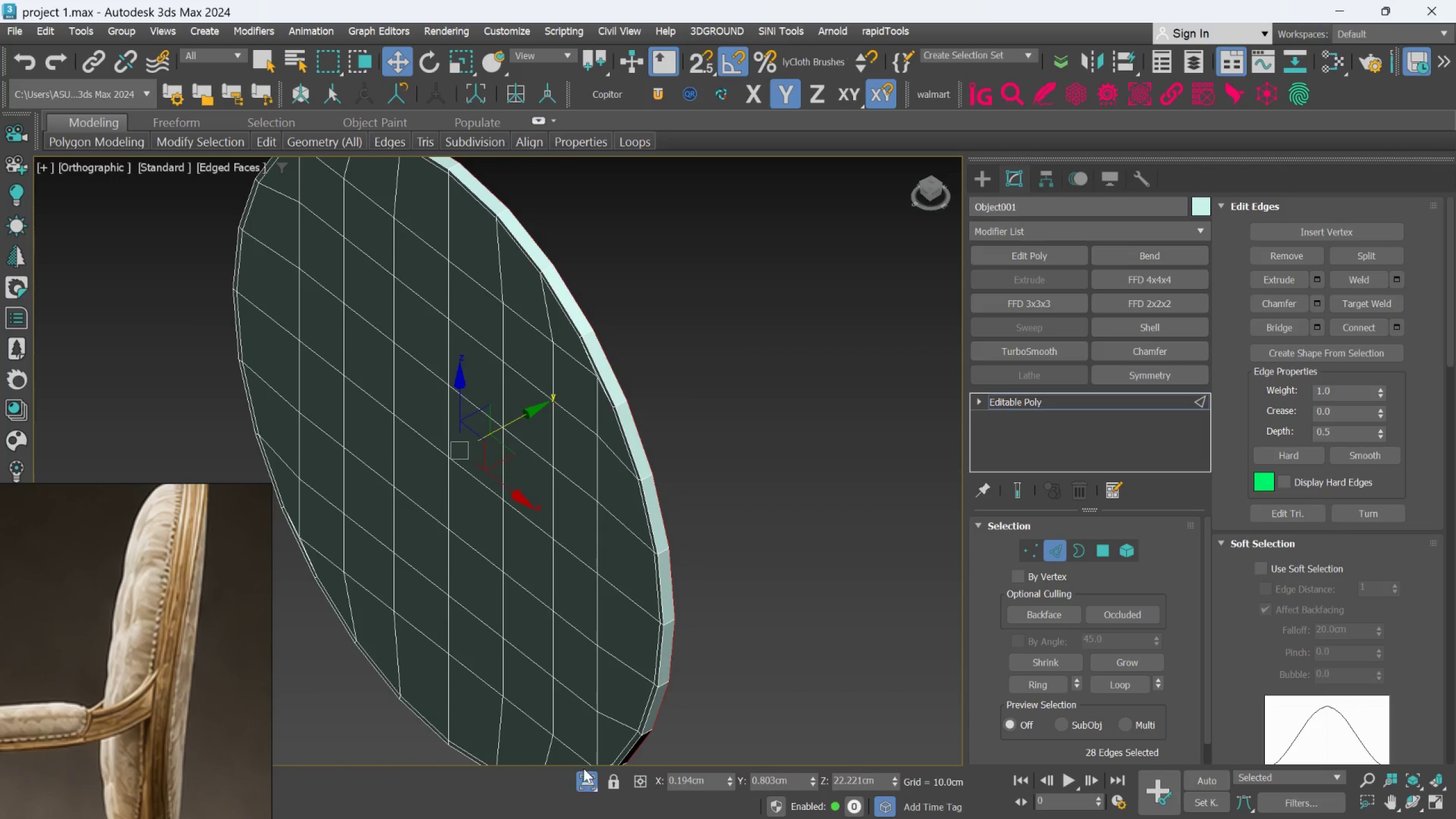 
left_click([585, 777])
 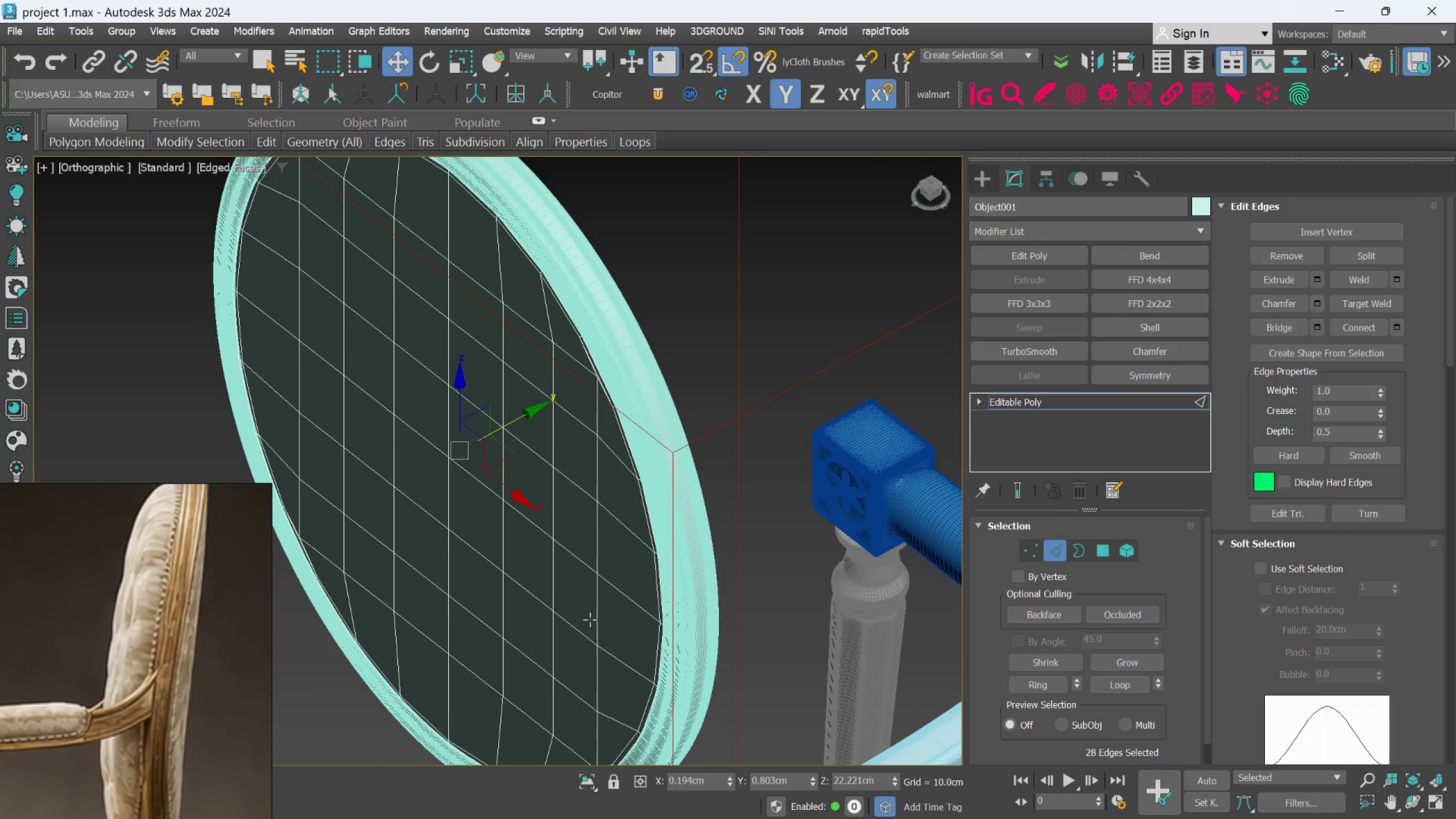 
scroll: coordinate [589, 618], scroll_direction: down, amount: 1.0
 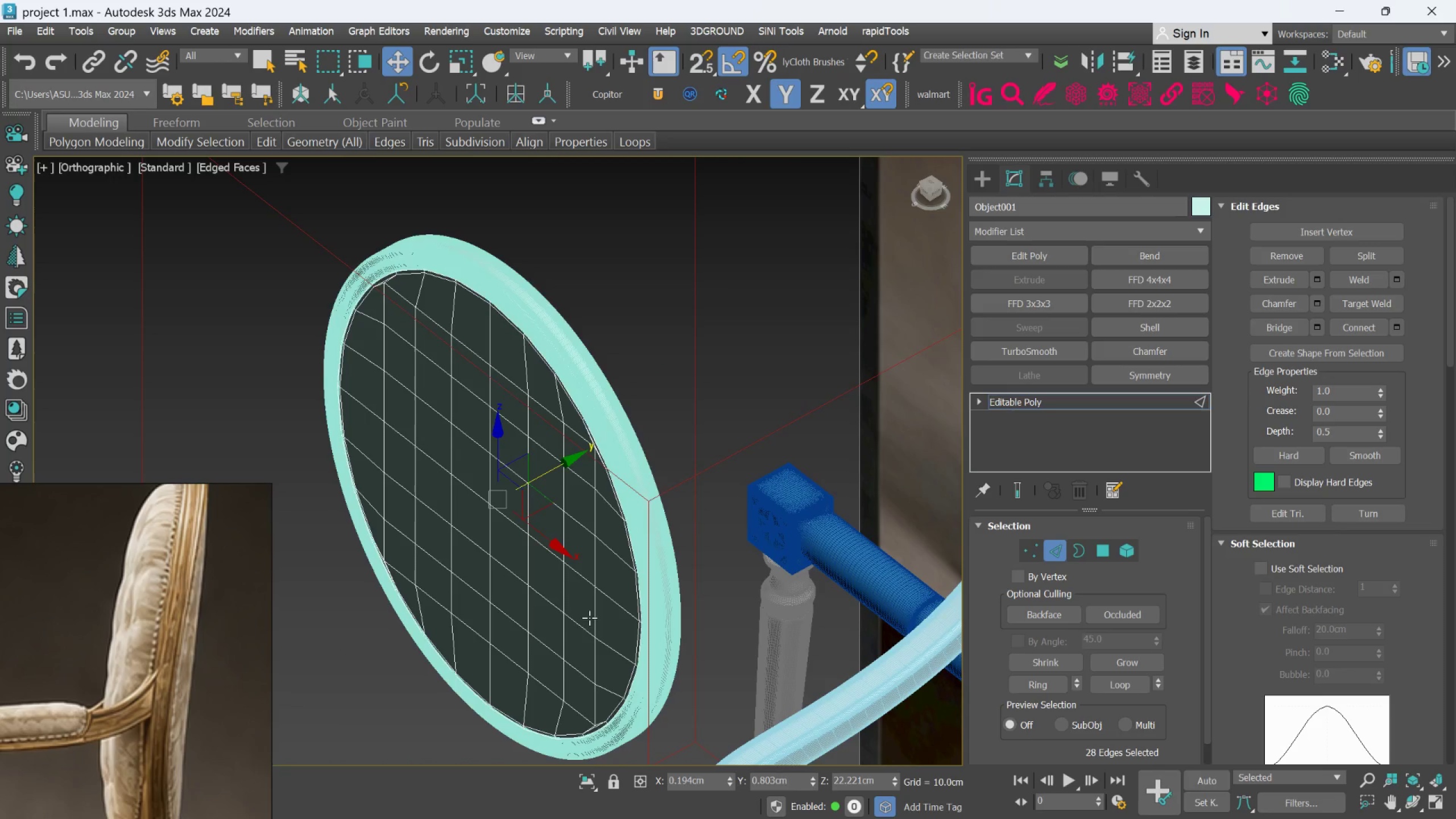 
hold_key(key=AltLeft, duration=1.05)
 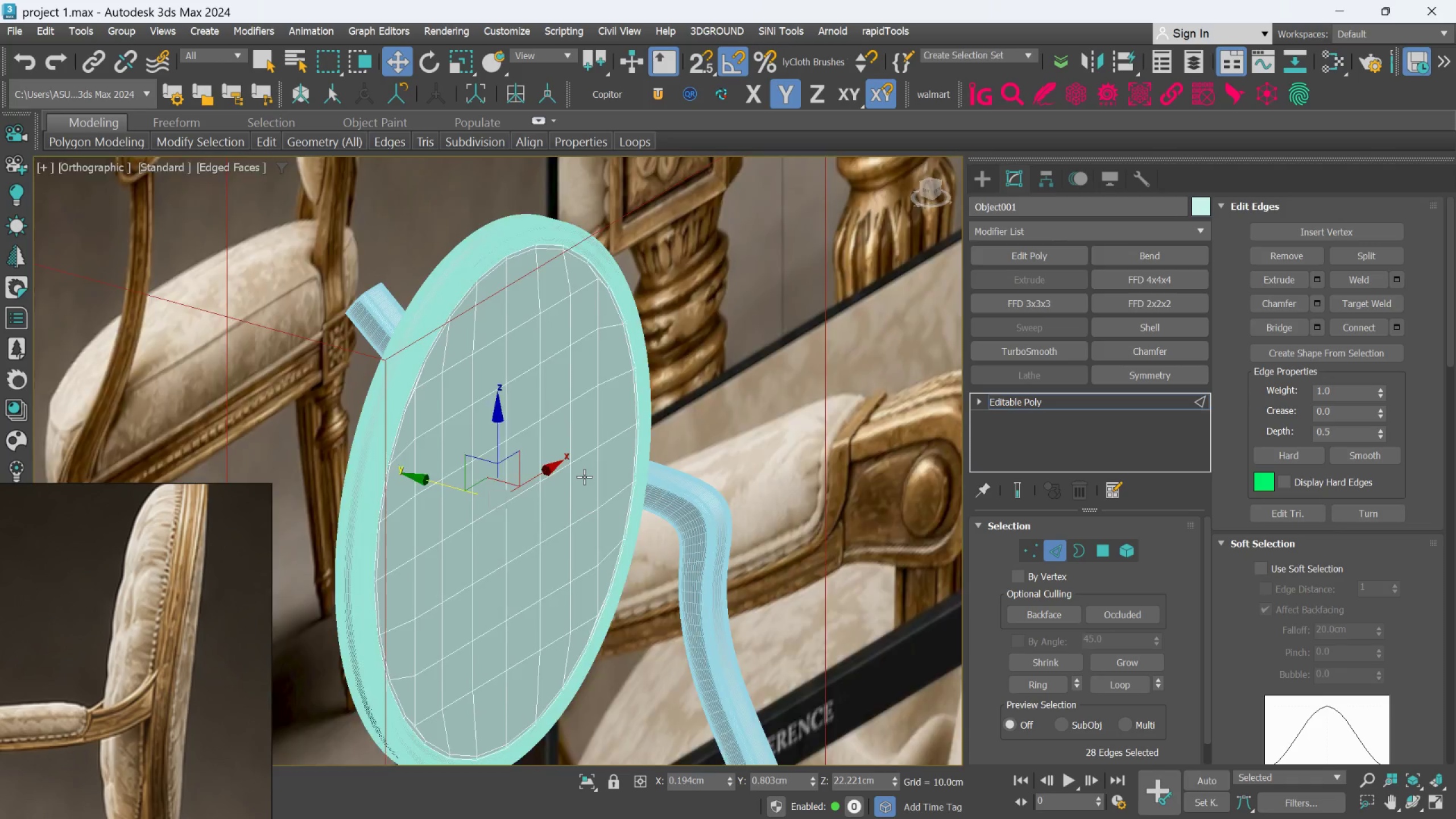 
scroll: coordinate [584, 477], scroll_direction: up, amount: 1.0
 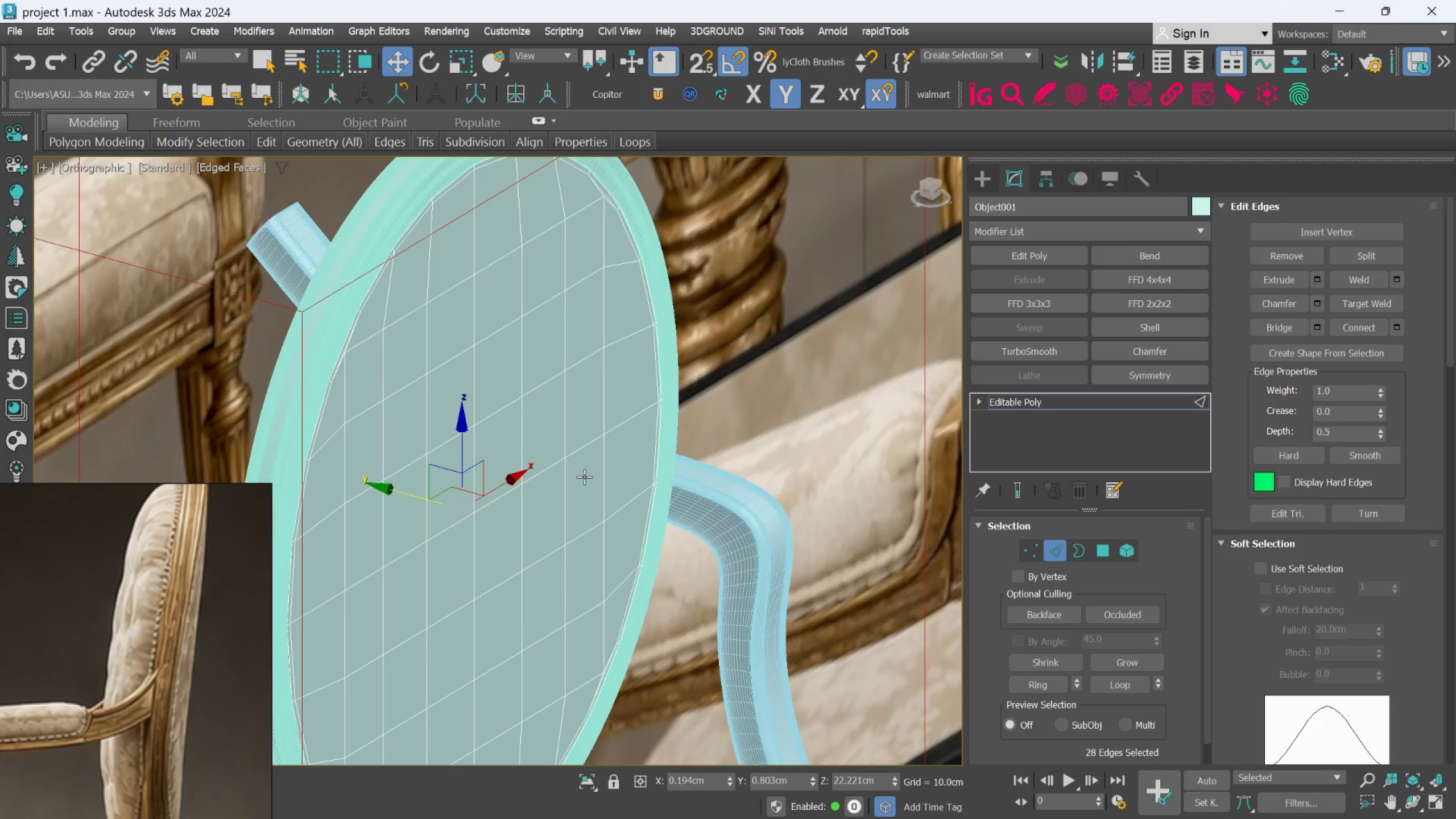 
hold_key(key=AltLeft, duration=0.67)
 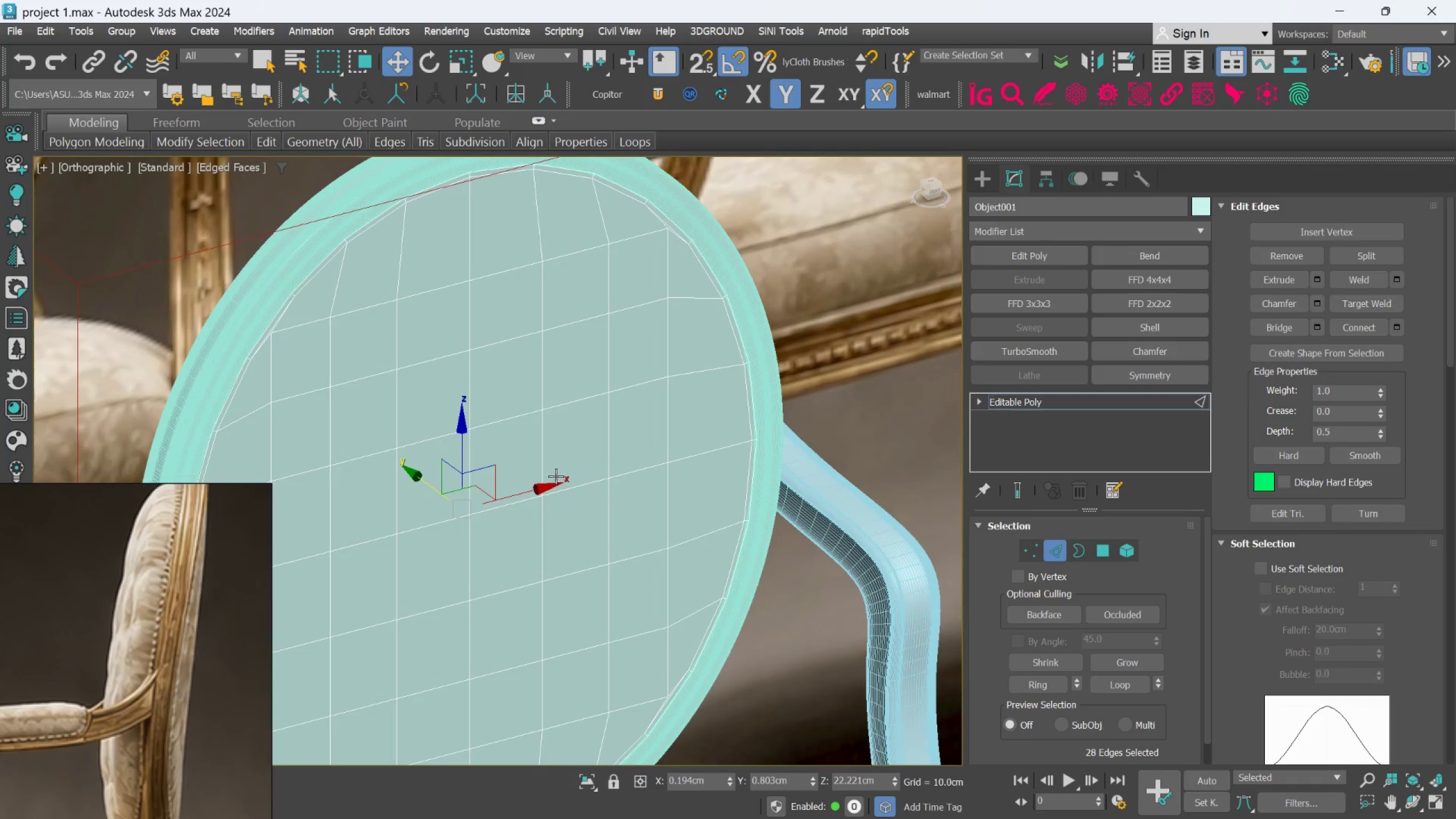 
hold_key(key=AltLeft, duration=0.45)
 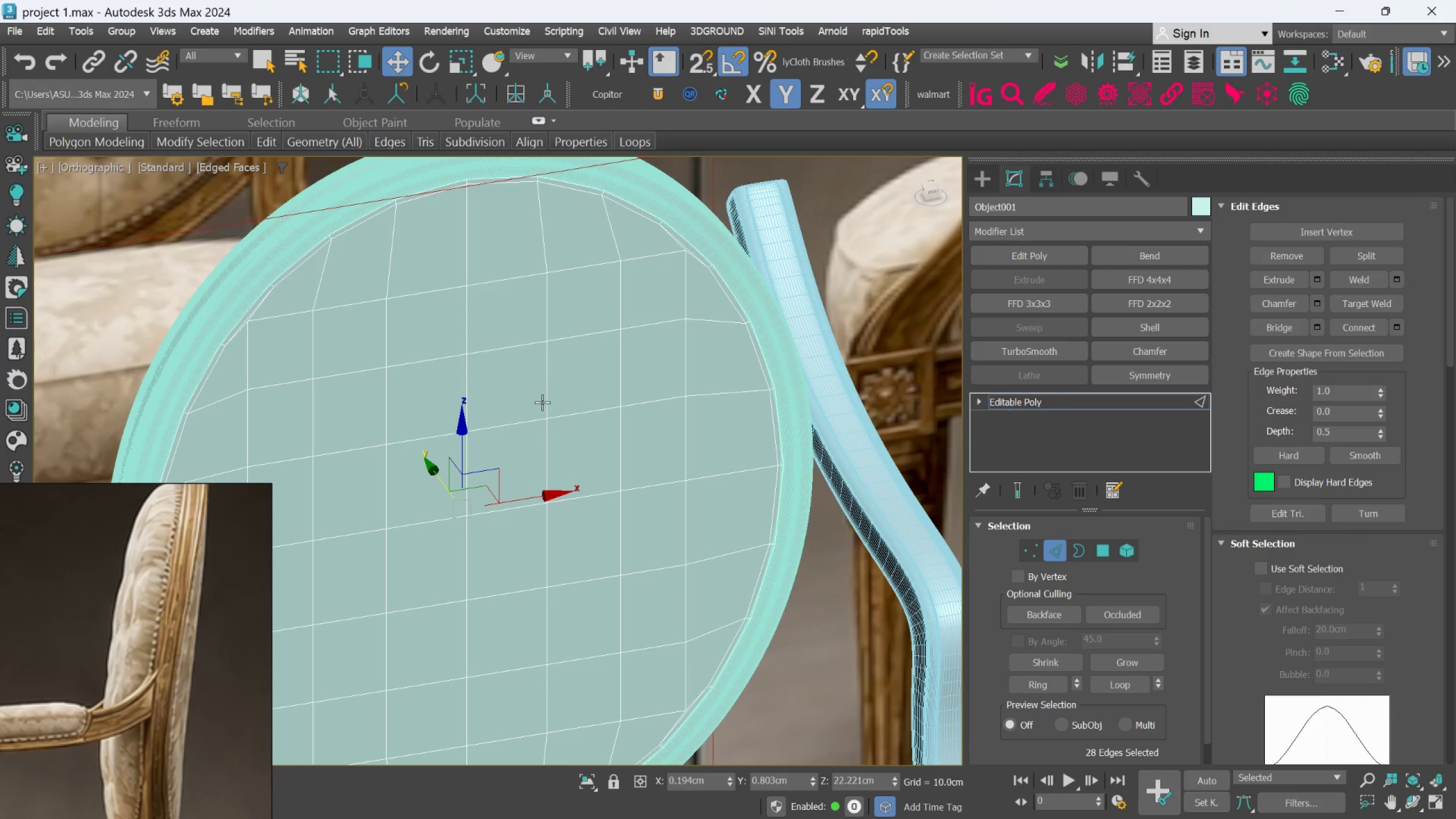 
hold_key(key=AltLeft, duration=0.86)
 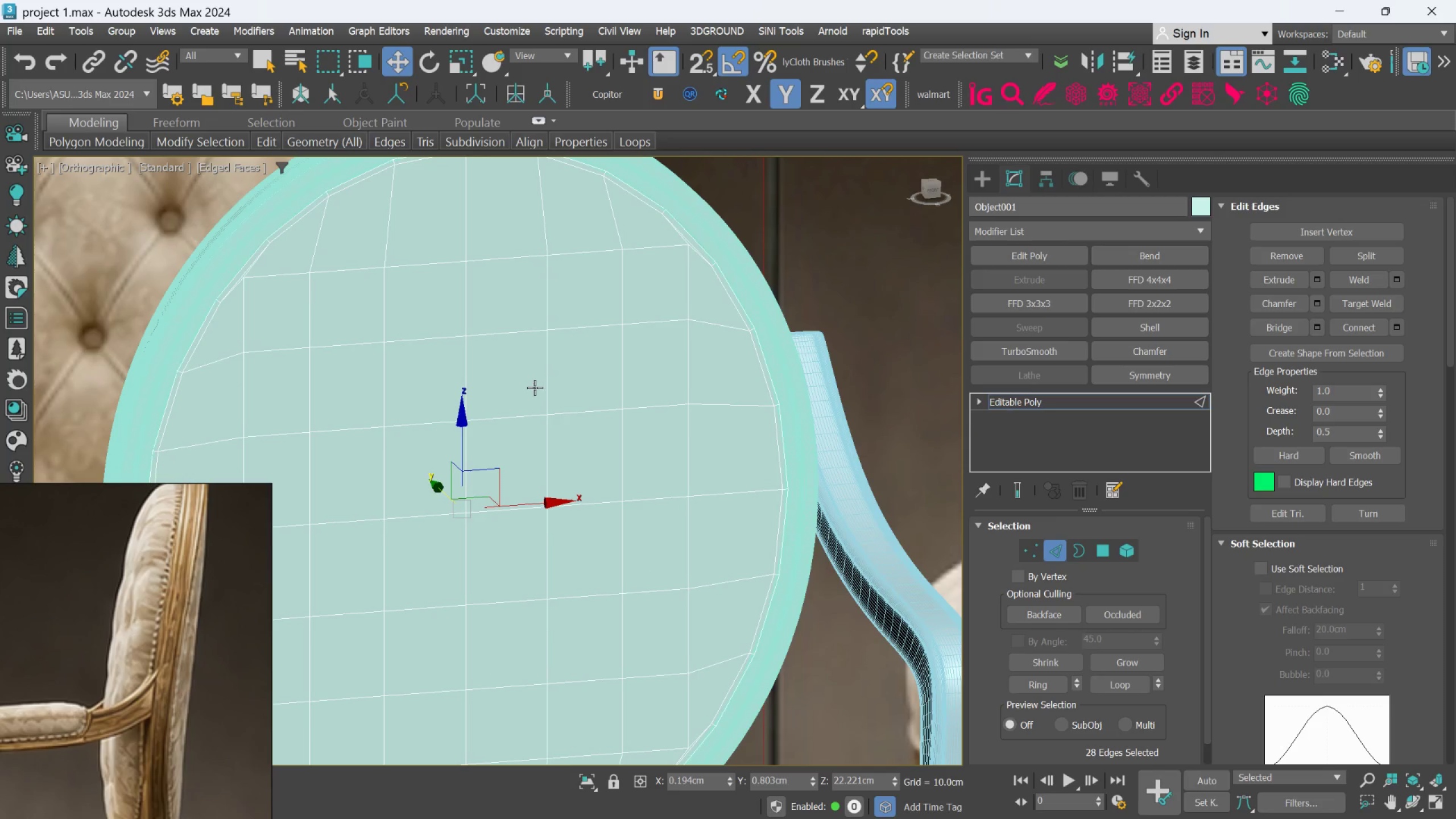 
hold_key(key=AltLeft, duration=0.41)
 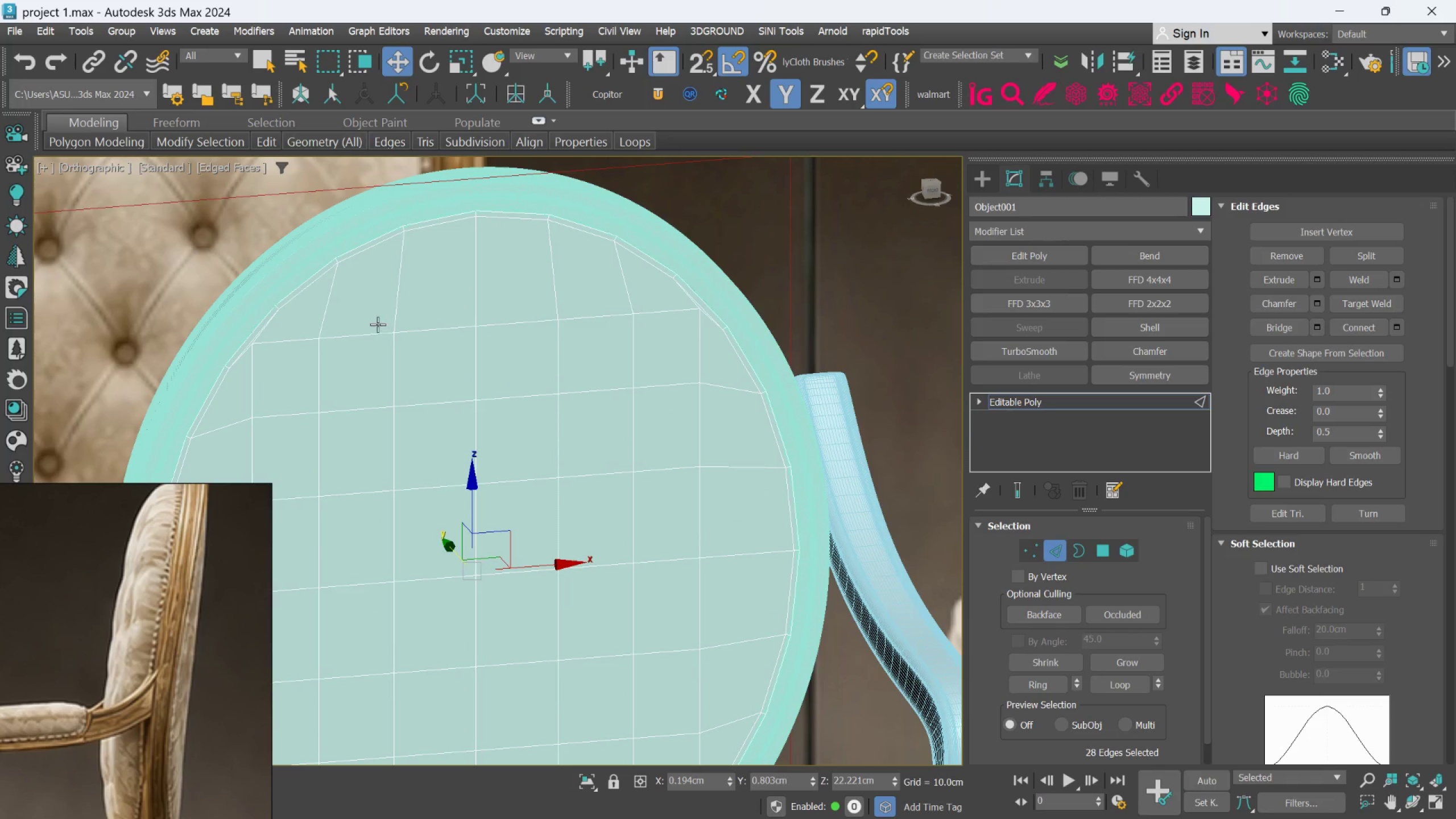 
scroll: coordinate [339, 280], scroll_direction: up, amount: 2.0
 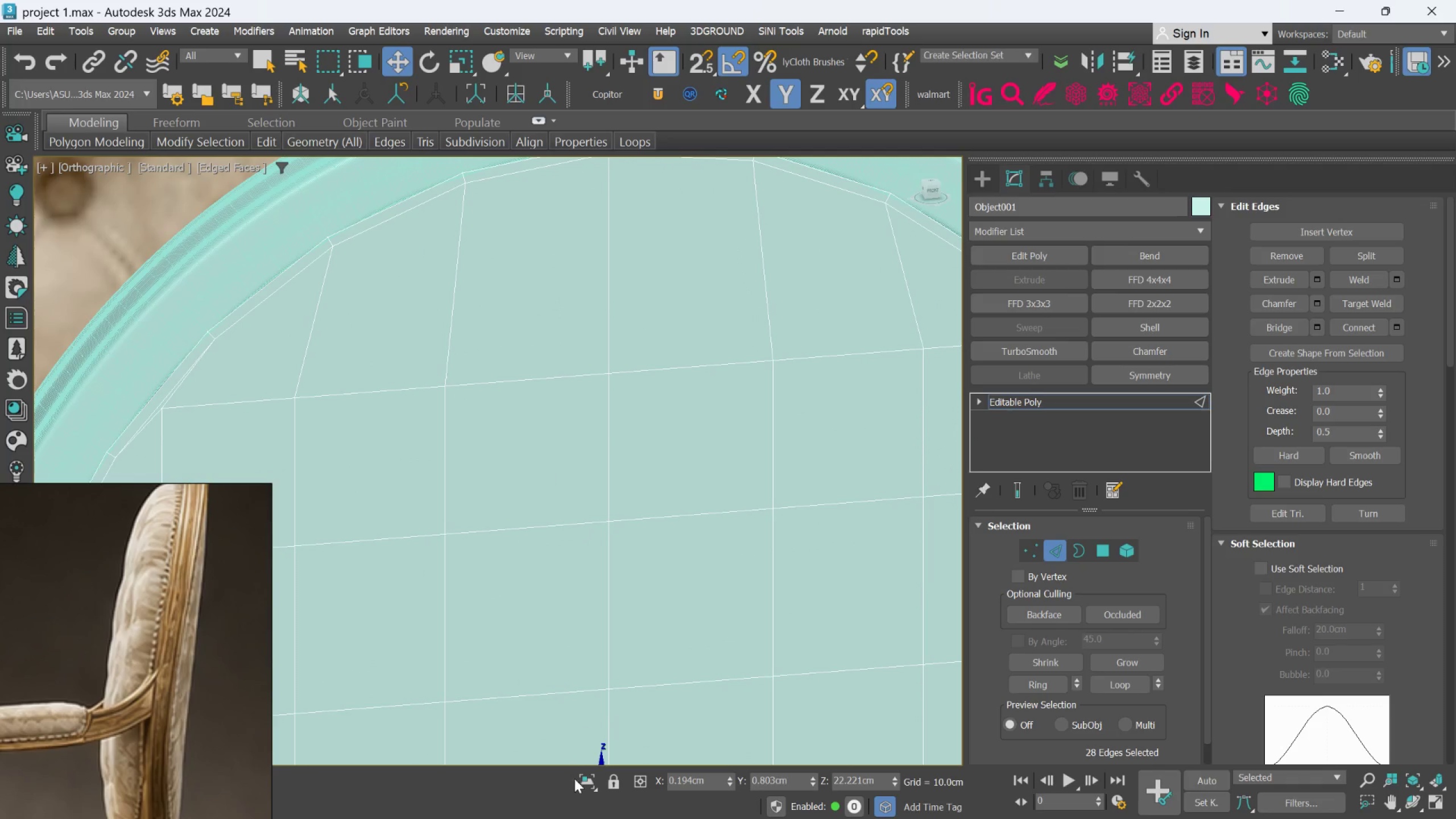 
left_click([585, 781])
 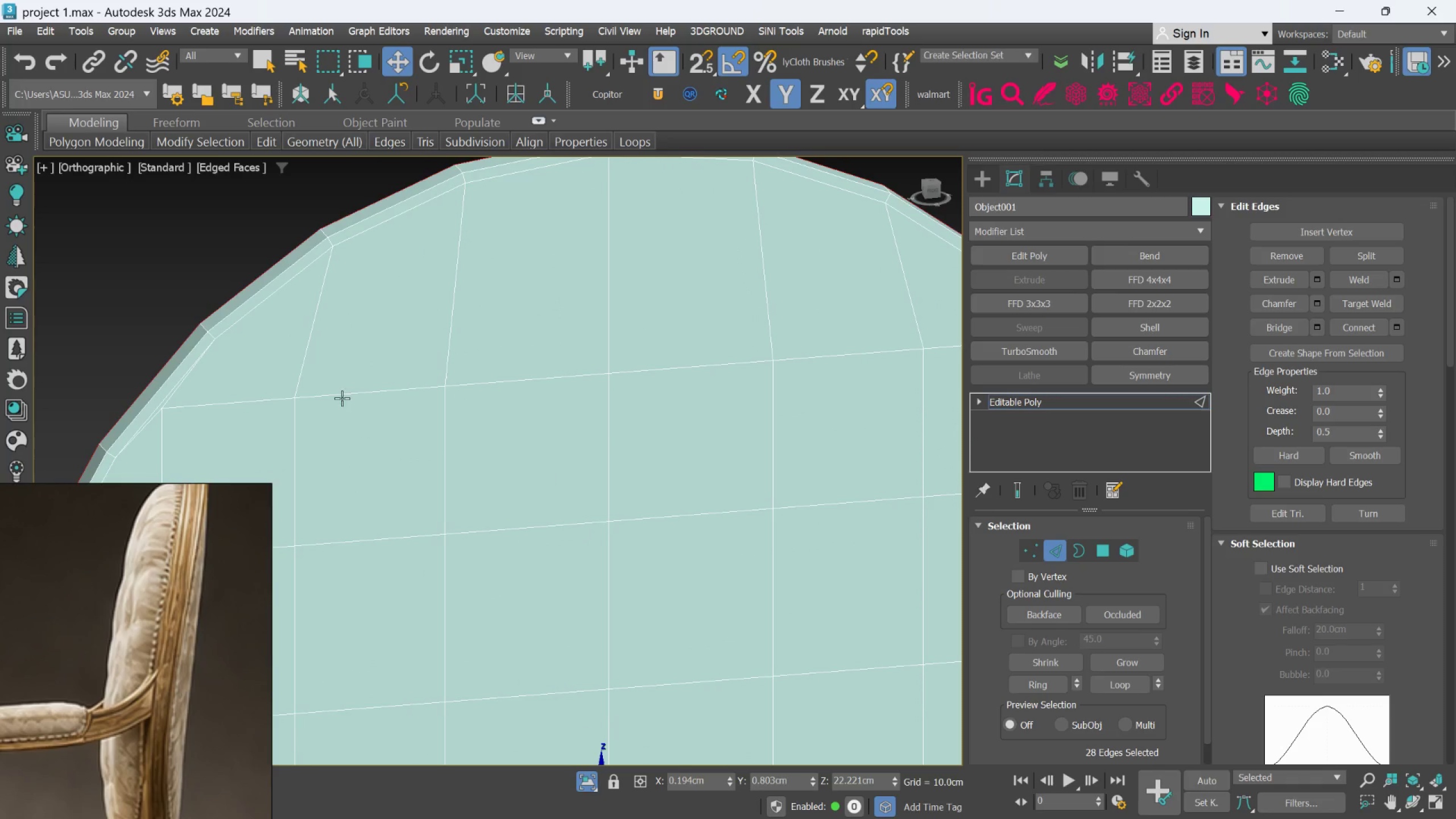 
scroll: coordinate [300, 357], scroll_direction: down, amount: 1.0
 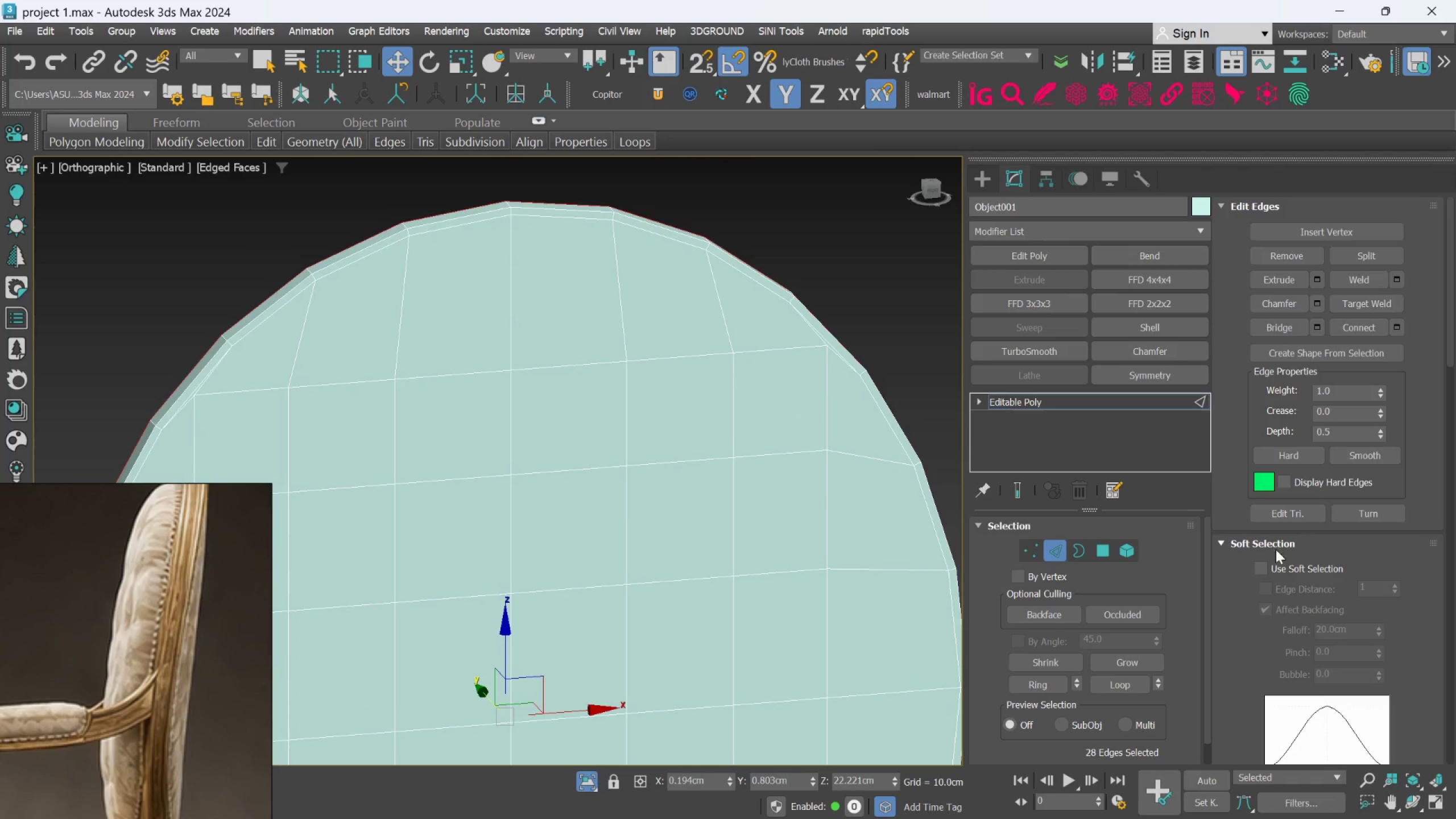 
left_click([1108, 554])
 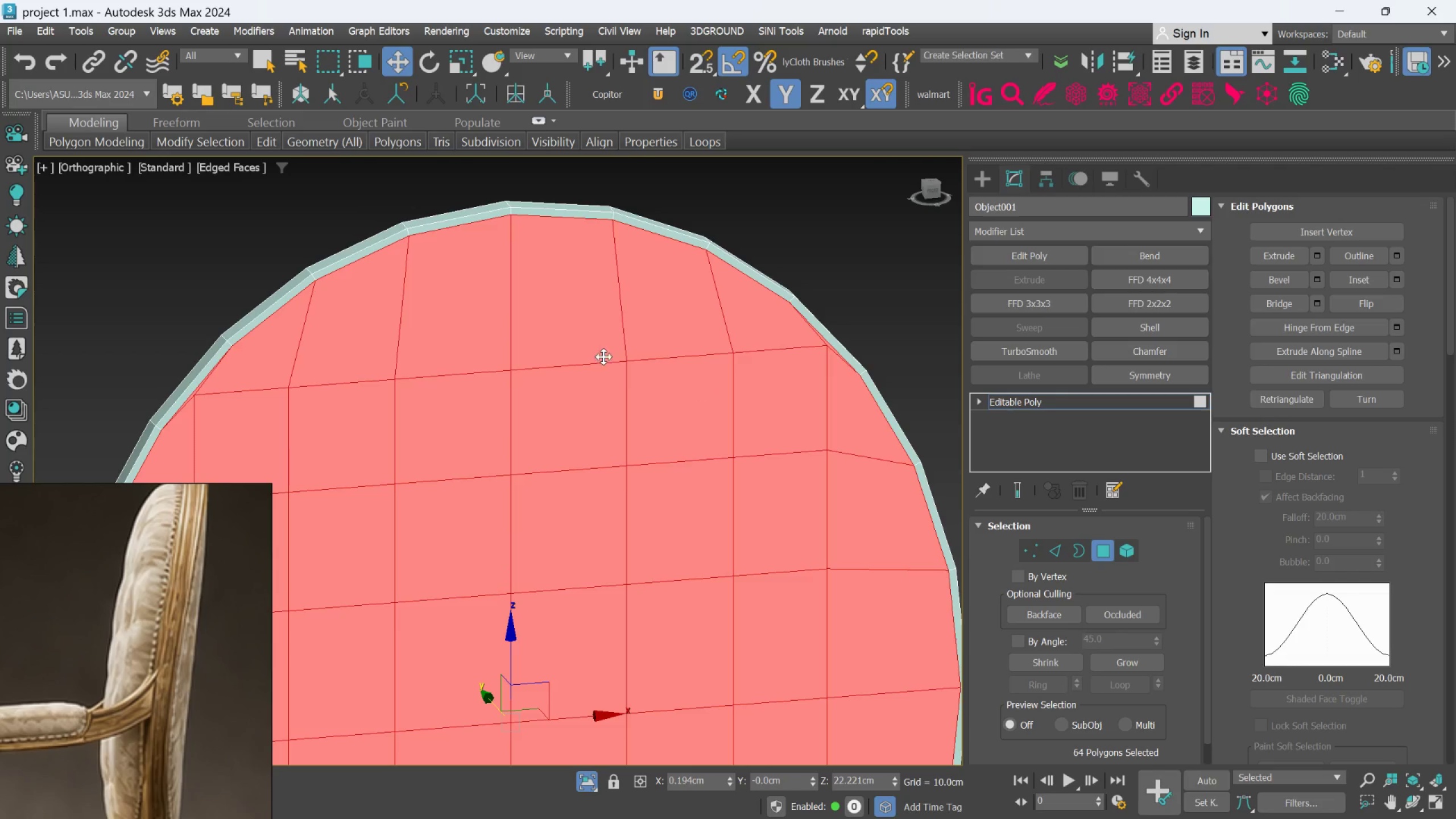 
scroll: coordinate [403, 311], scroll_direction: up, amount: 2.0
 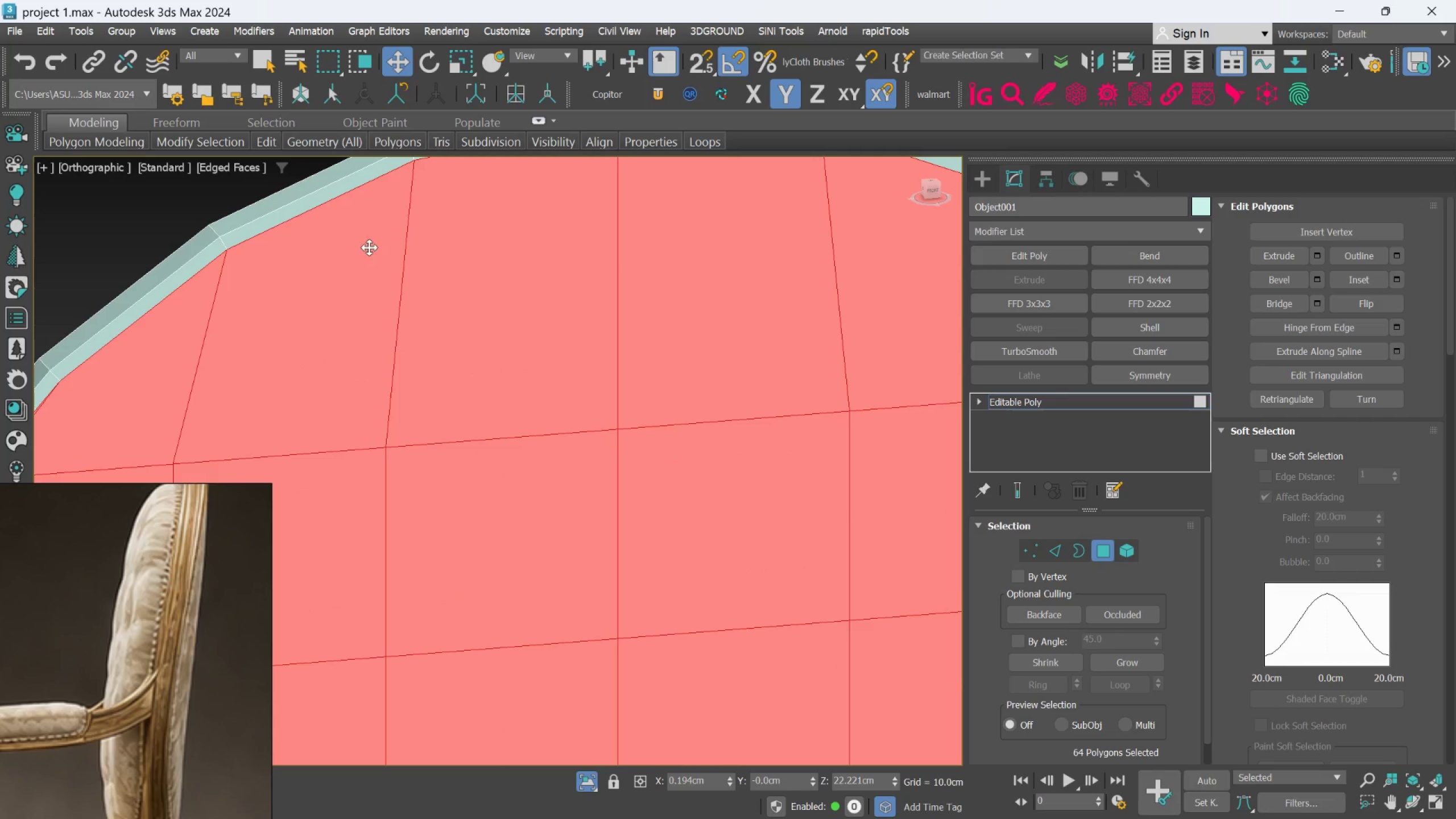 
hold_key(key=ControlLeft, duration=1.5)
left_click([334, 200])
 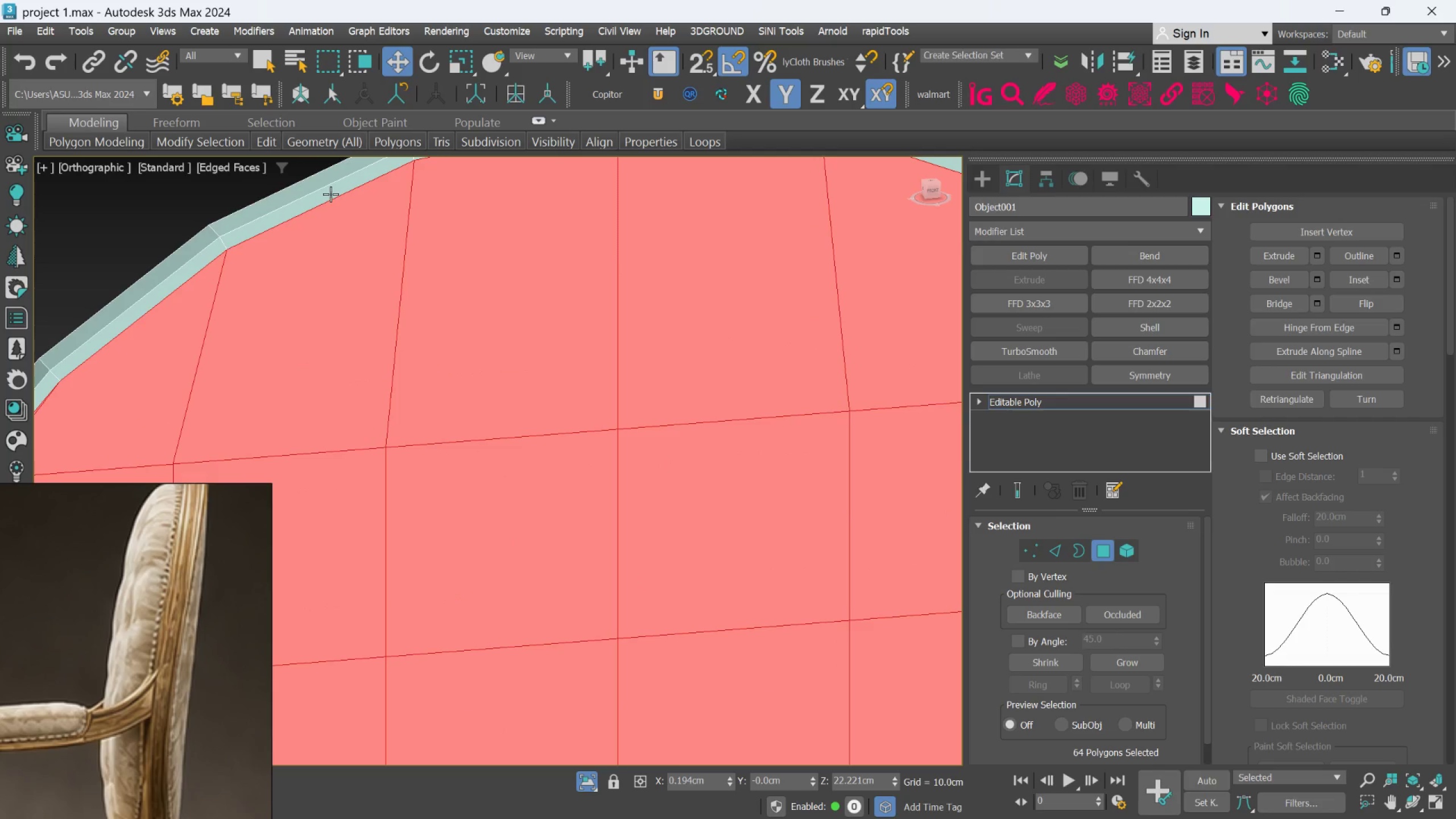 
key(Control+ControlLeft)
 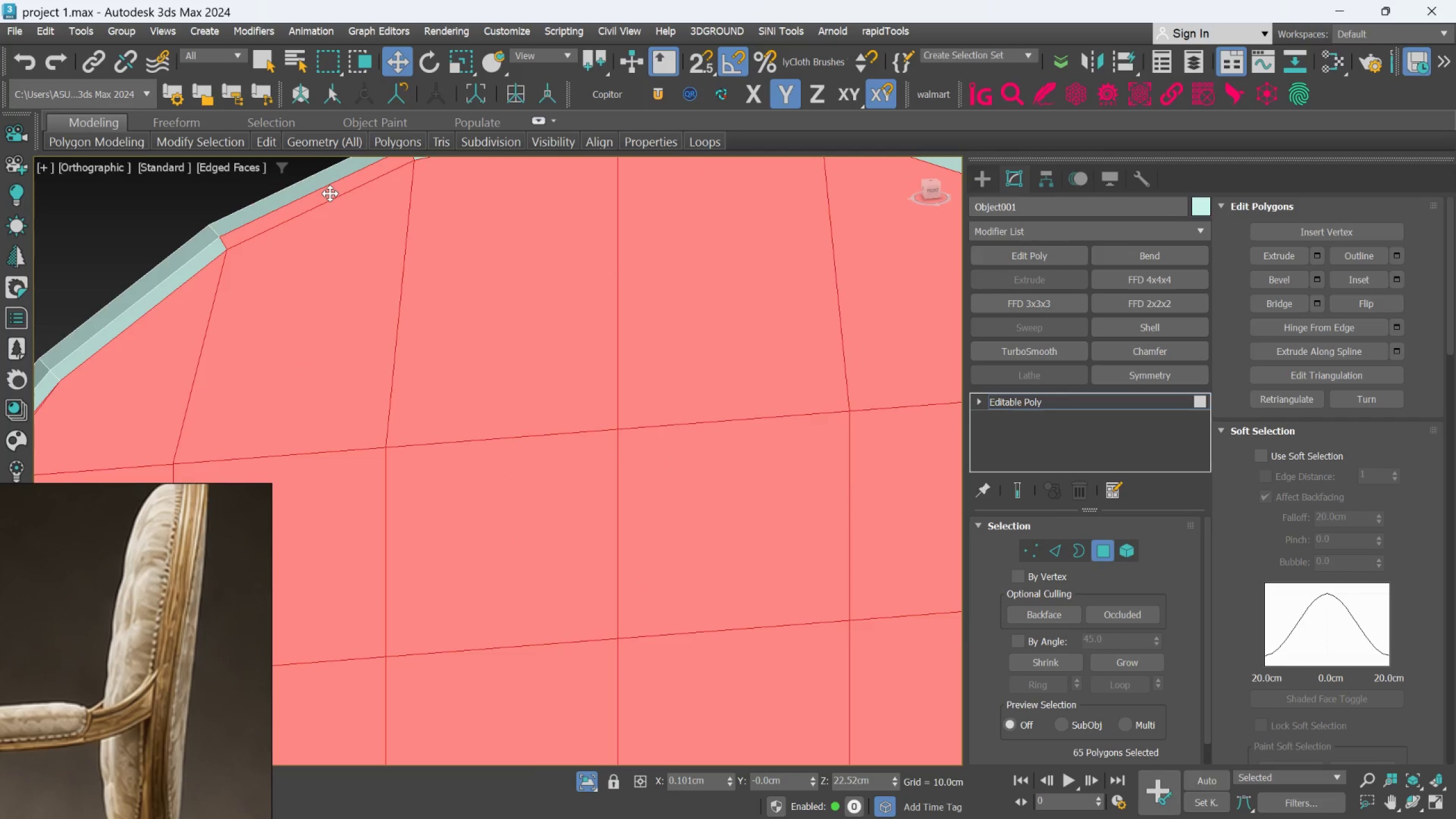 
scroll: coordinate [338, 212], scroll_direction: down, amount: 2.0
 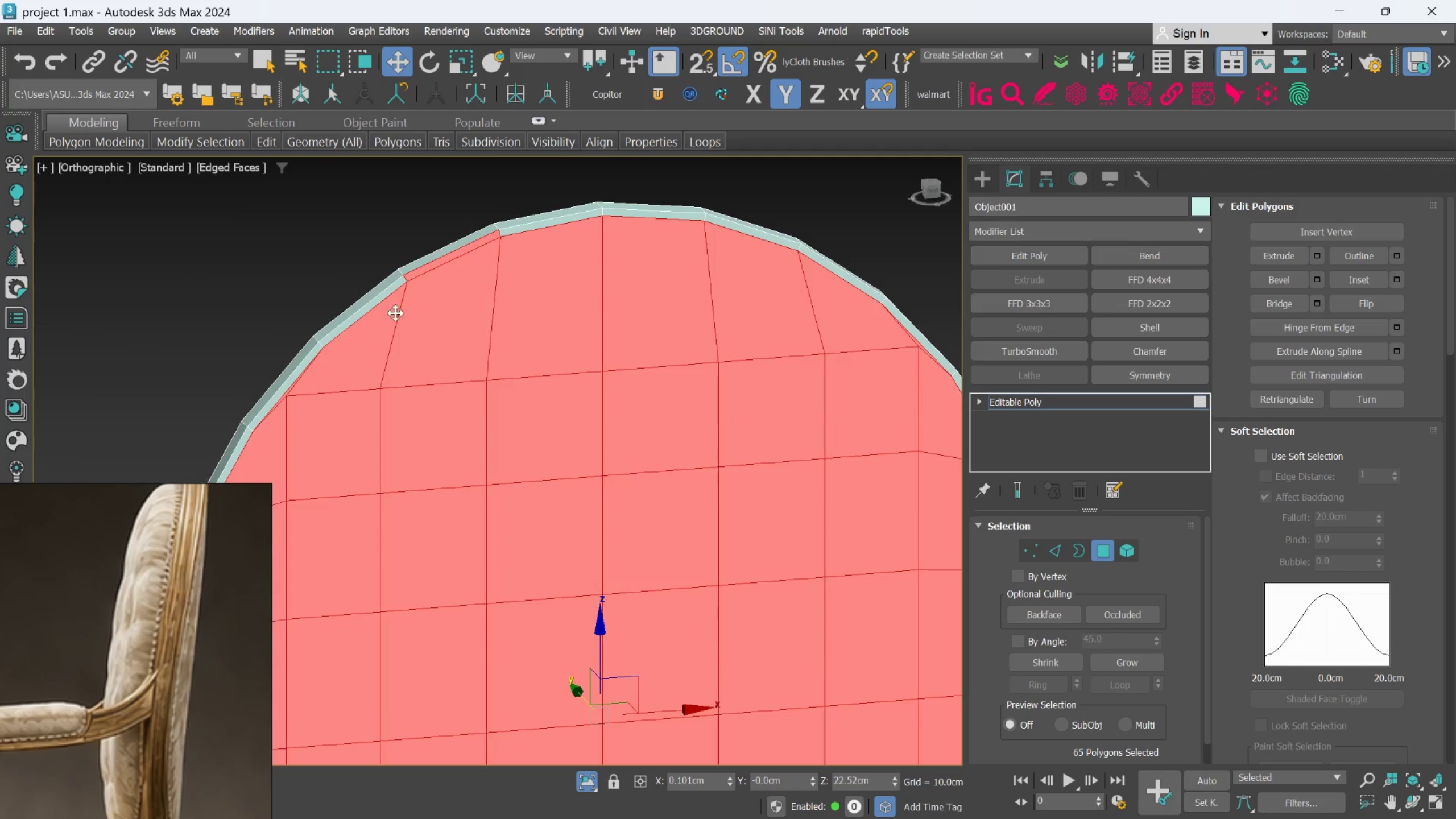 
scroll: coordinate [350, 318], scroll_direction: up, amount: 1.0
 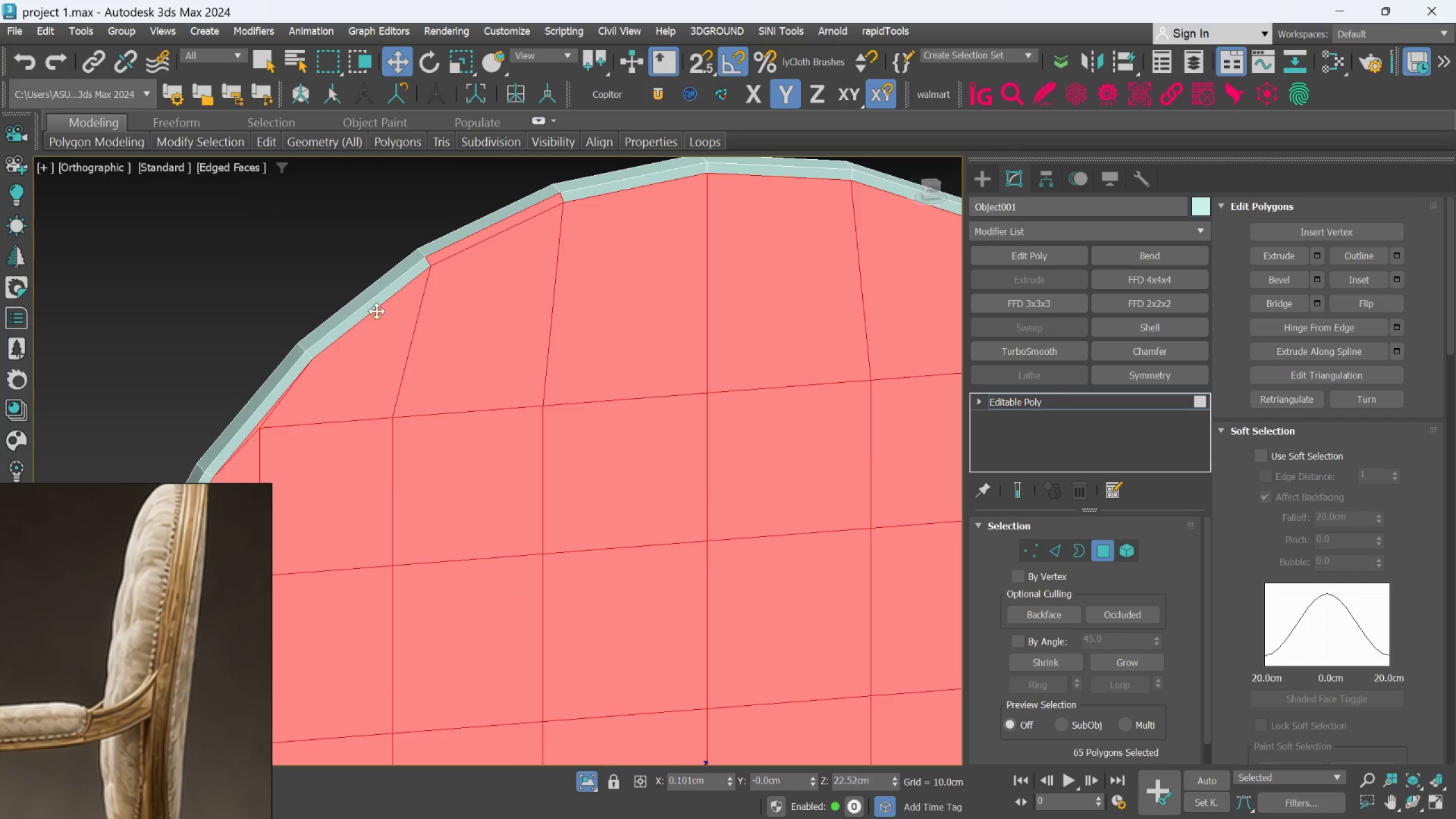 
hold_key(key=ControlLeft, duration=1.5)
left_click([386, 302])
 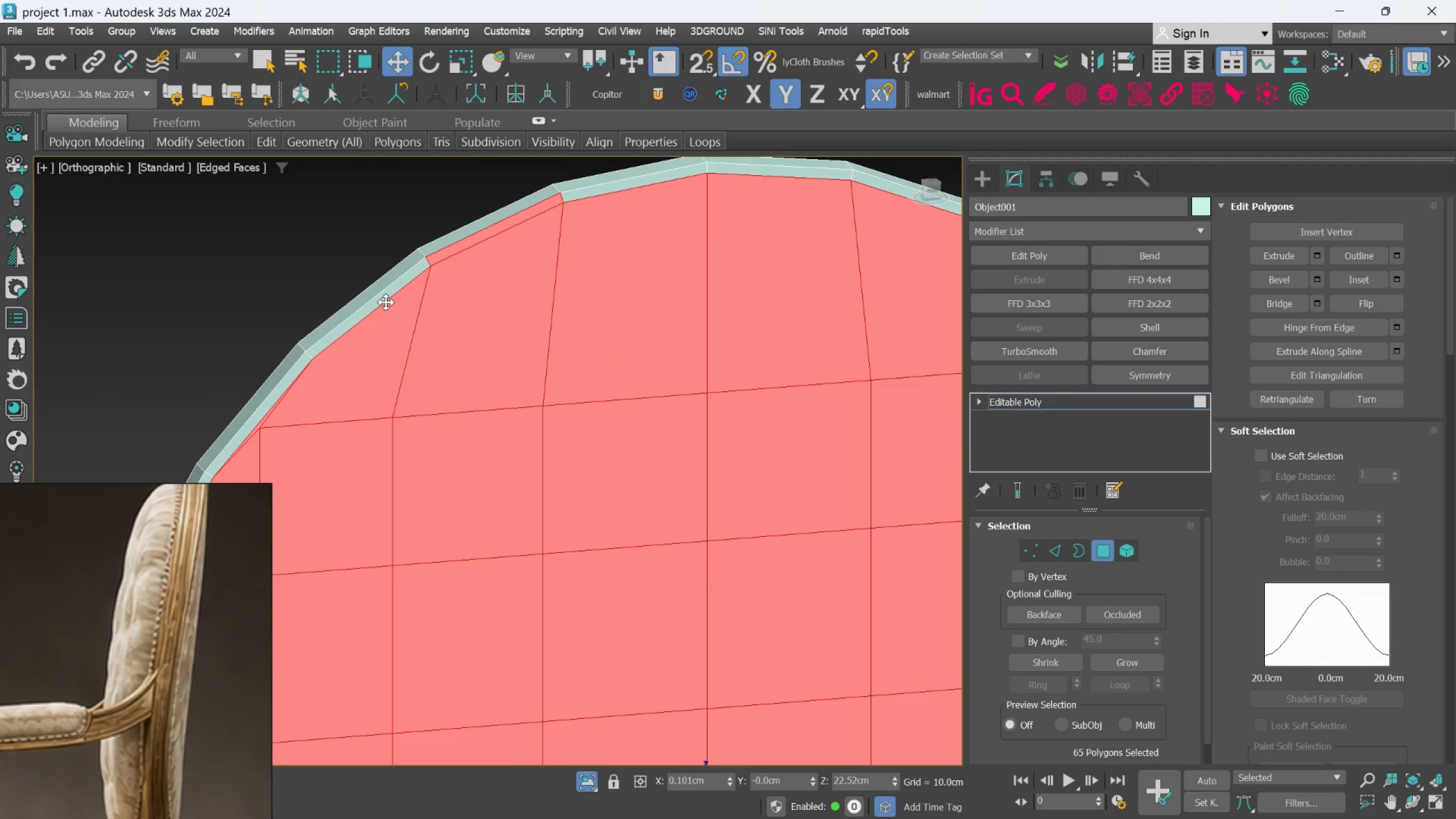 
double_click([386, 302])
 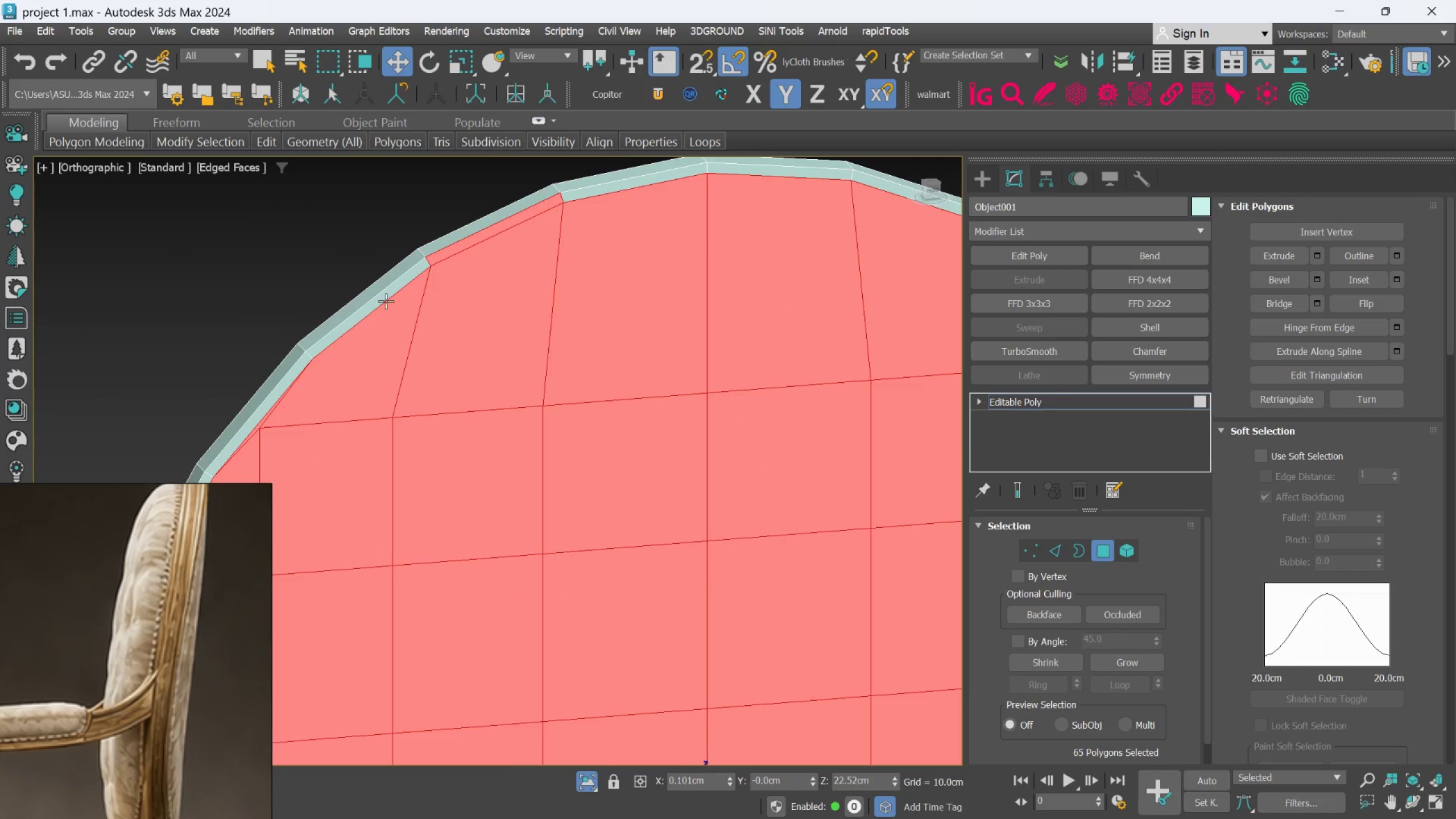 
hold_key(key=ControlLeft, duration=0.91)
left_click([385, 297])
 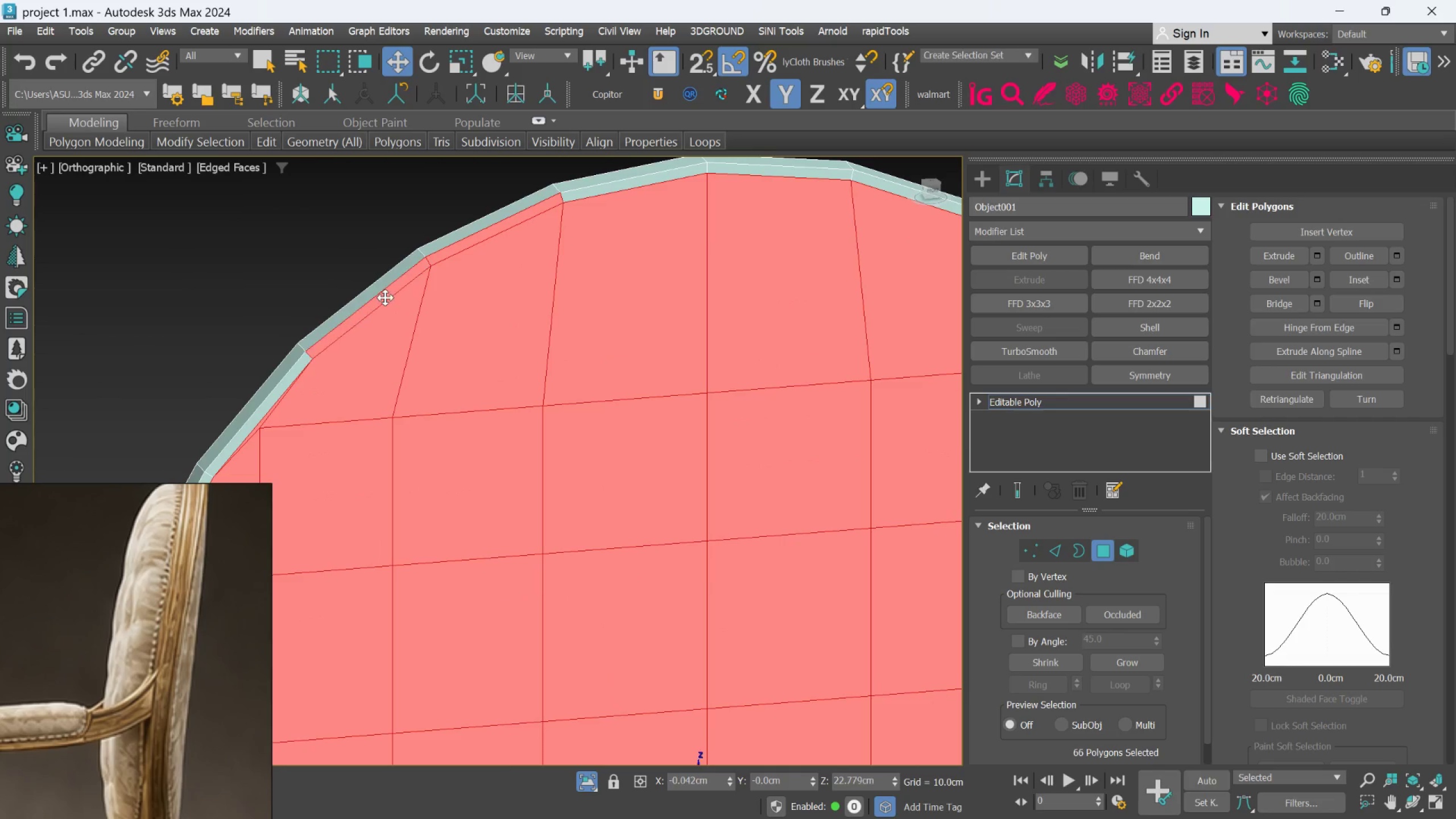 
double_click([385, 297])
 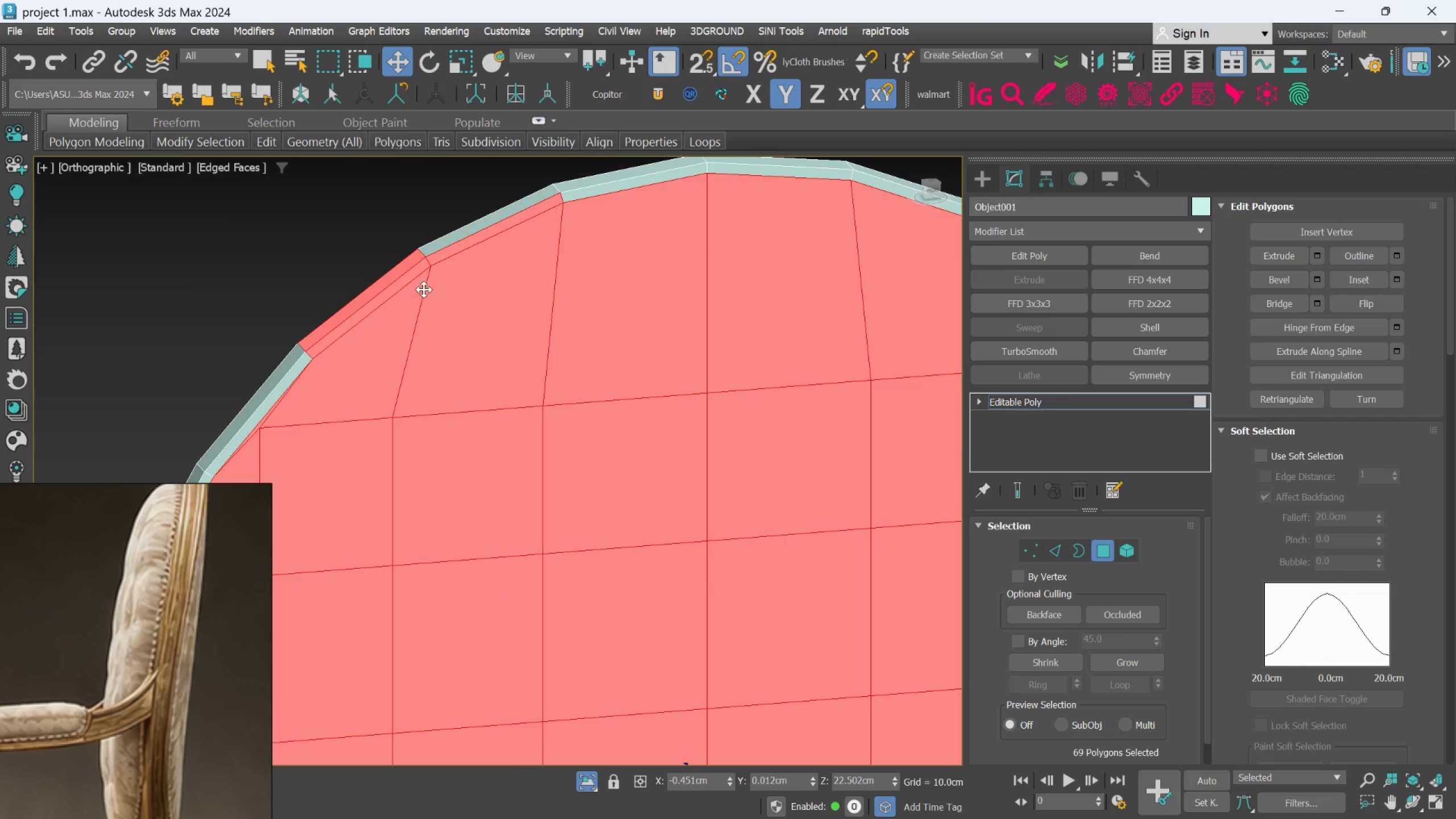 
key(Control+Z)
 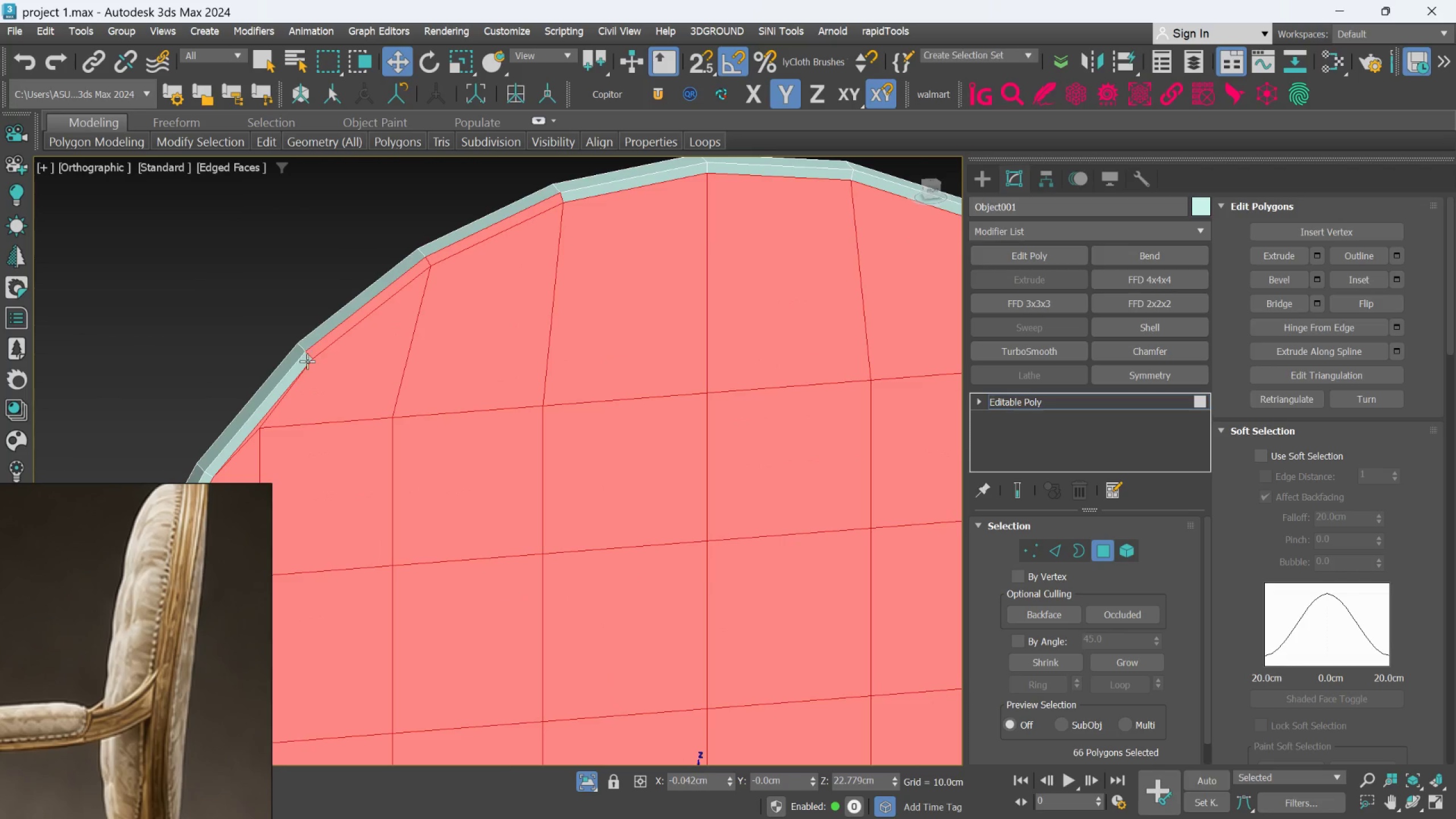 
left_click([303, 364])
 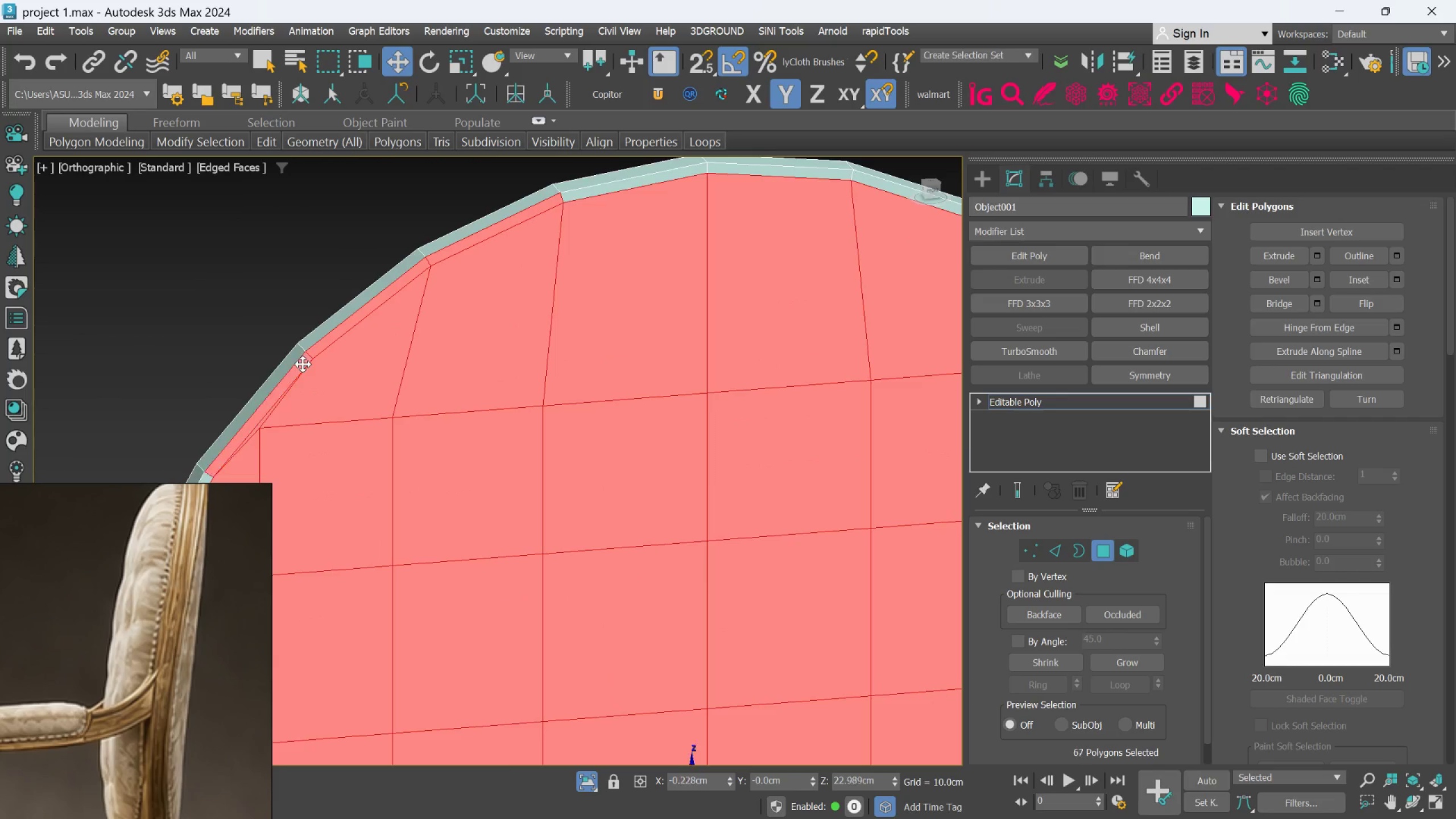 
double_click([303, 364])
 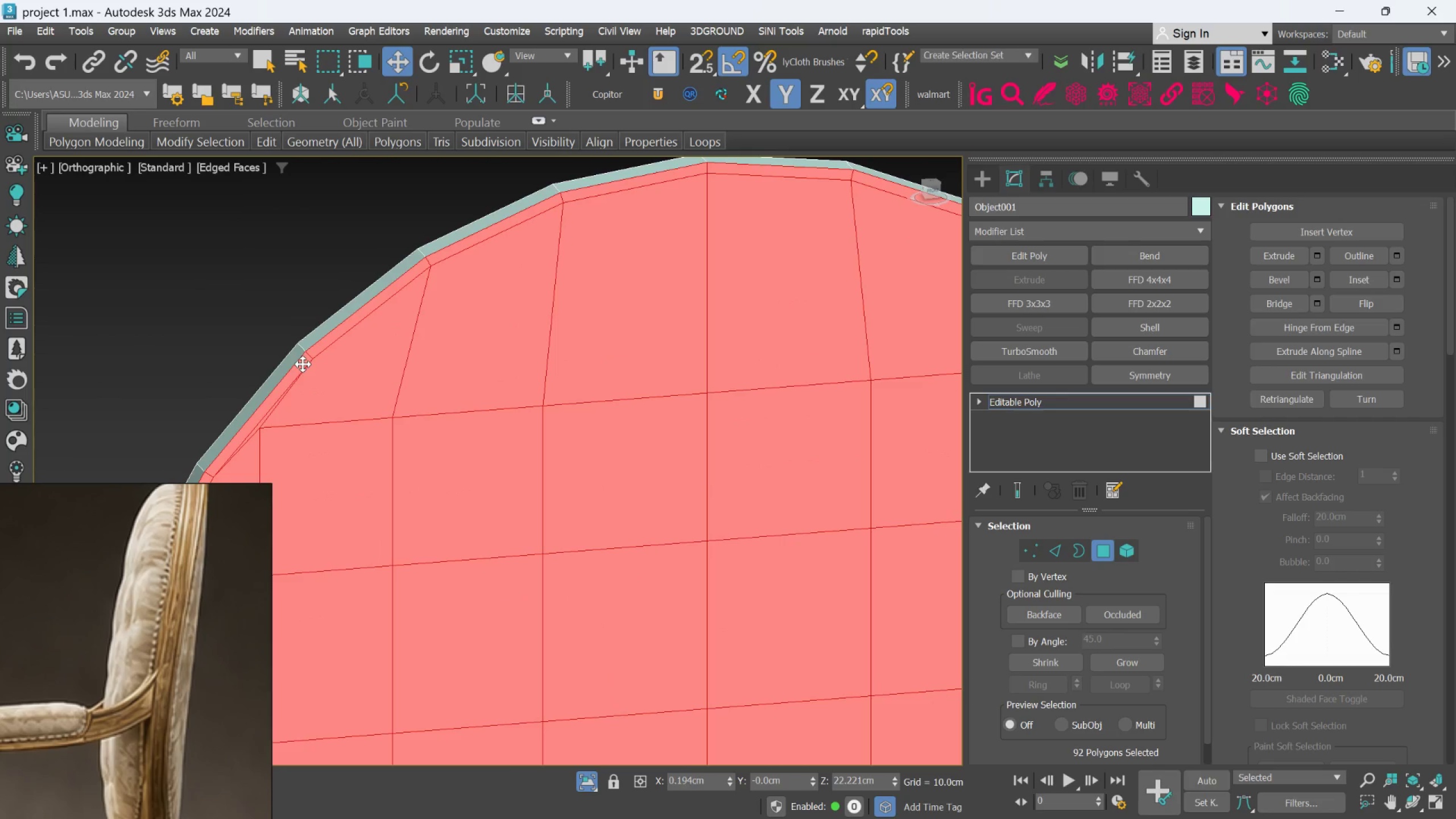 
scroll: coordinate [335, 380], scroll_direction: down, amount: 4.0
 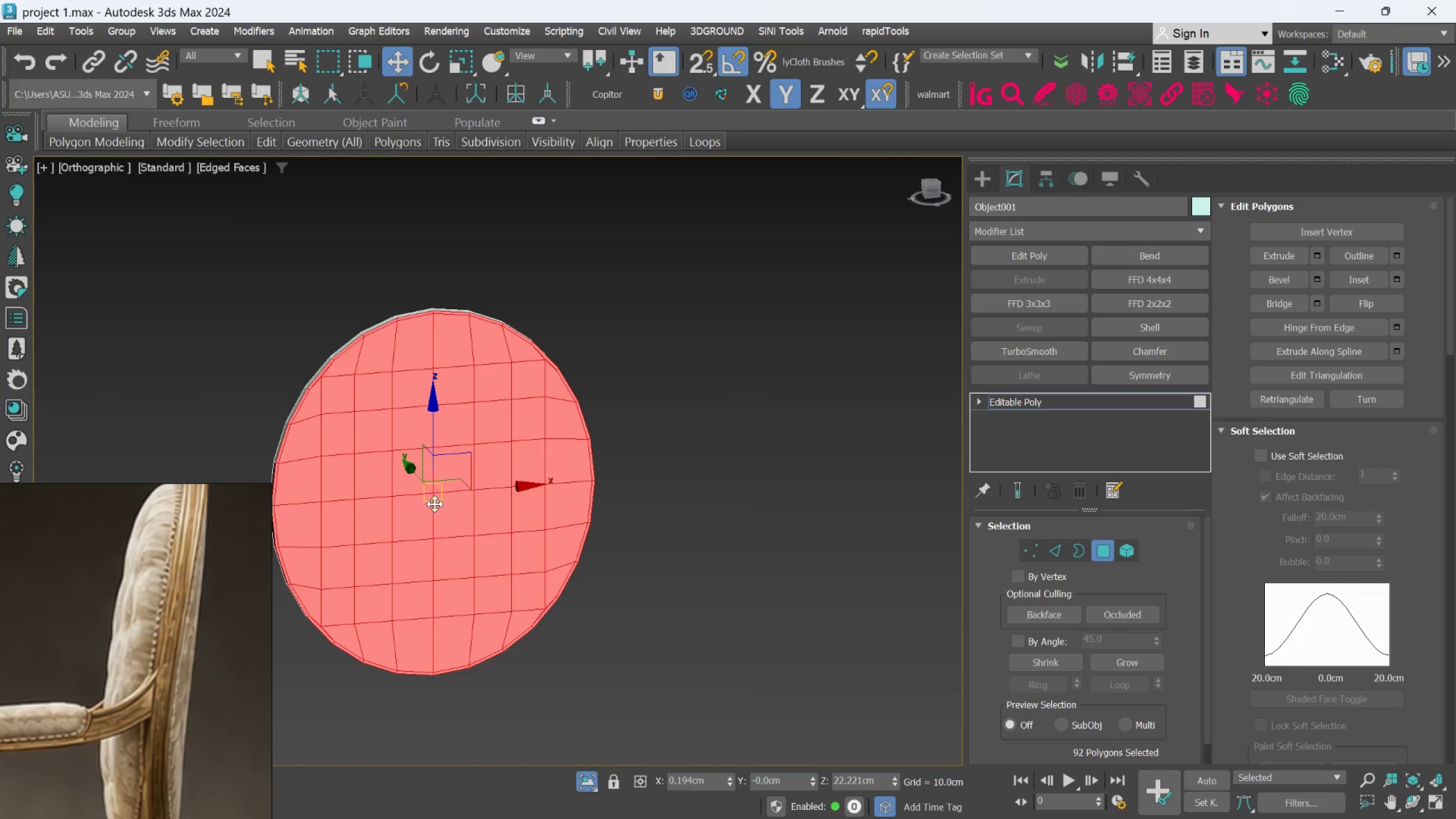 
hold_key(key=AltLeft, duration=0.5)
 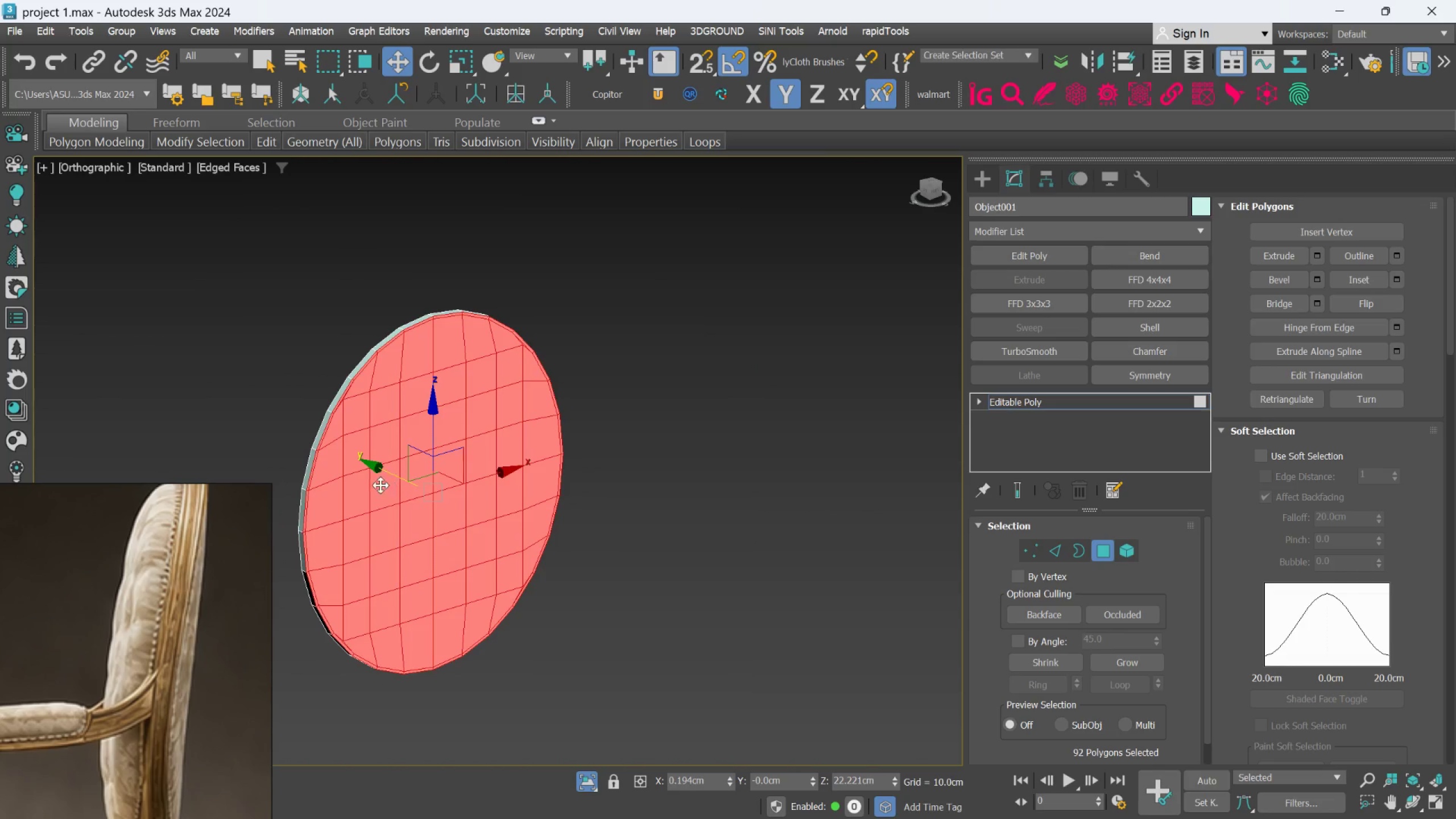 
scroll: coordinate [380, 485], scroll_direction: up, amount: 1.0
 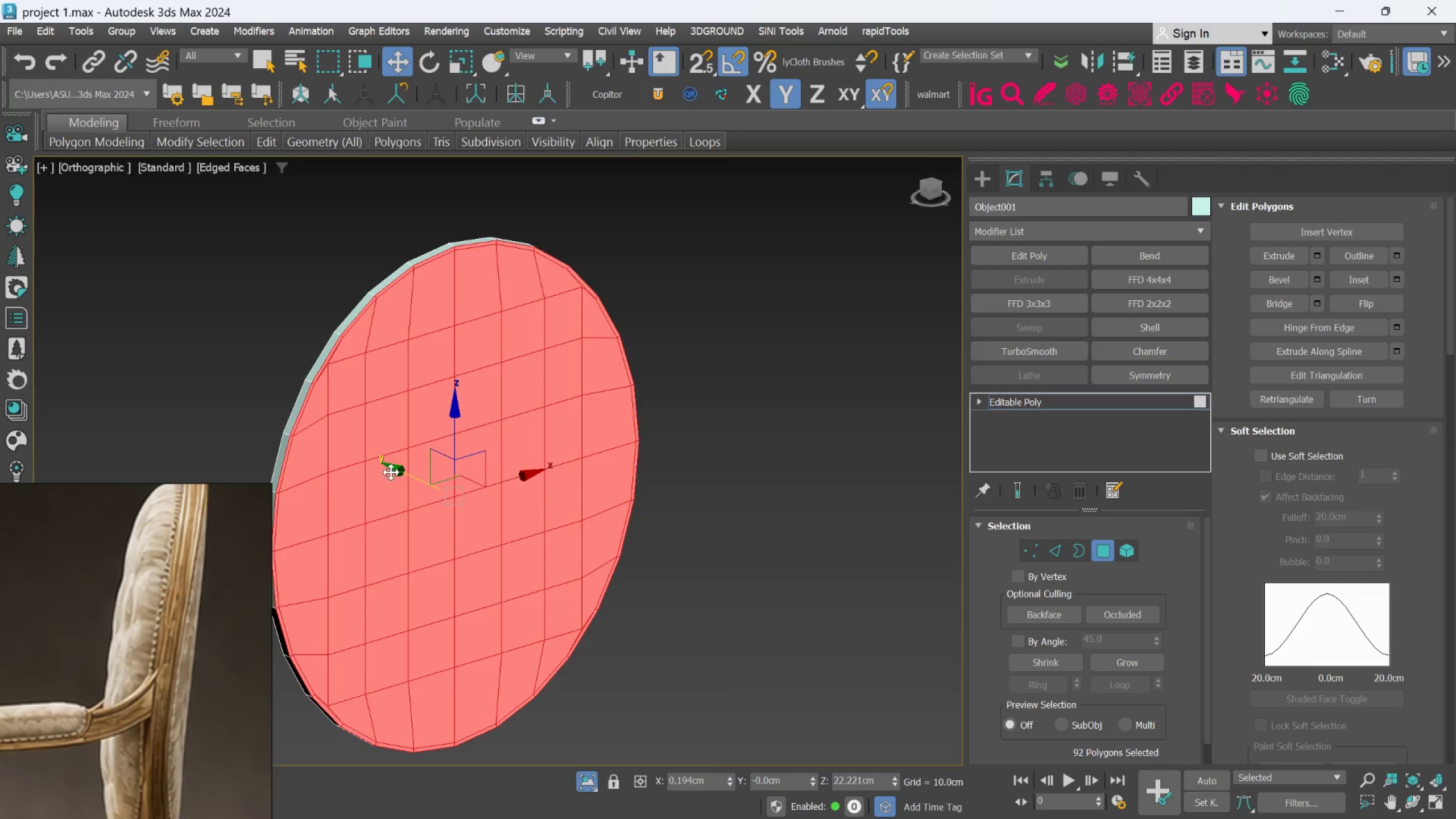 
left_click_drag(start_coordinate=[392, 470], to_coordinate=[399, 471])
 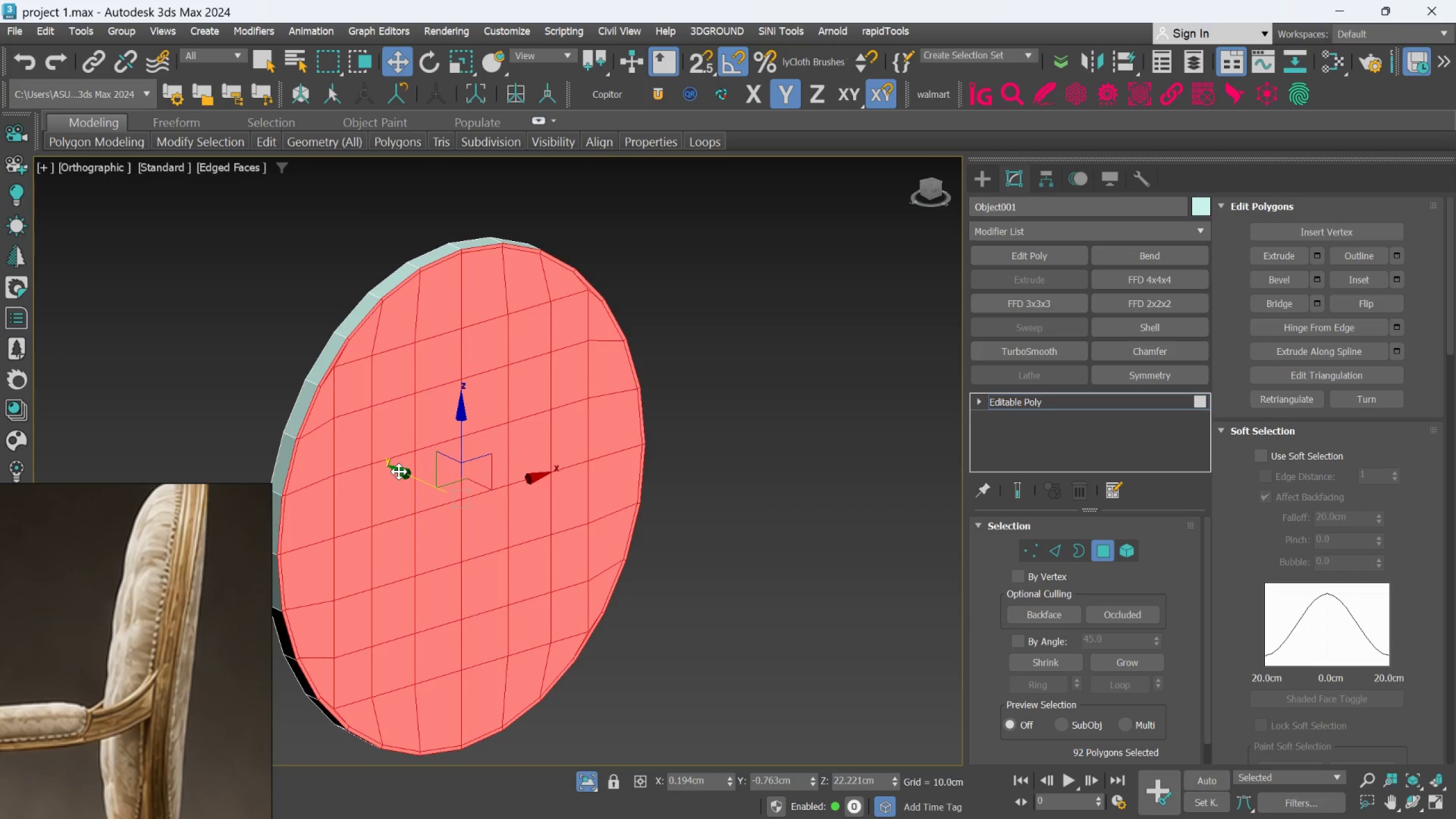 
key(Control+Z)
 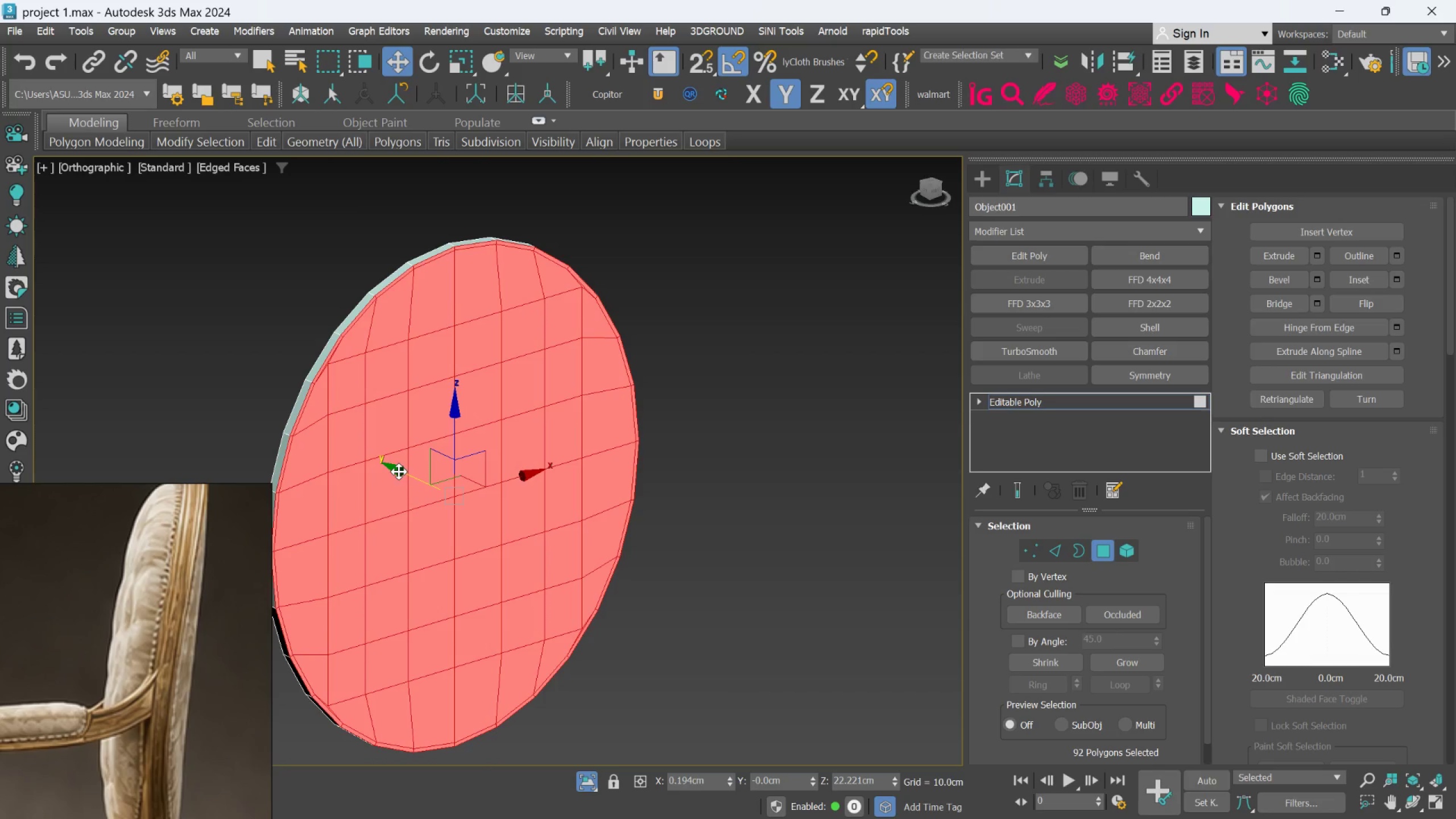 
hold_key(key=ShiftLeft, duration=1.5)
left_click_drag(start_coordinate=[399, 471], to_coordinate=[402, 474])
 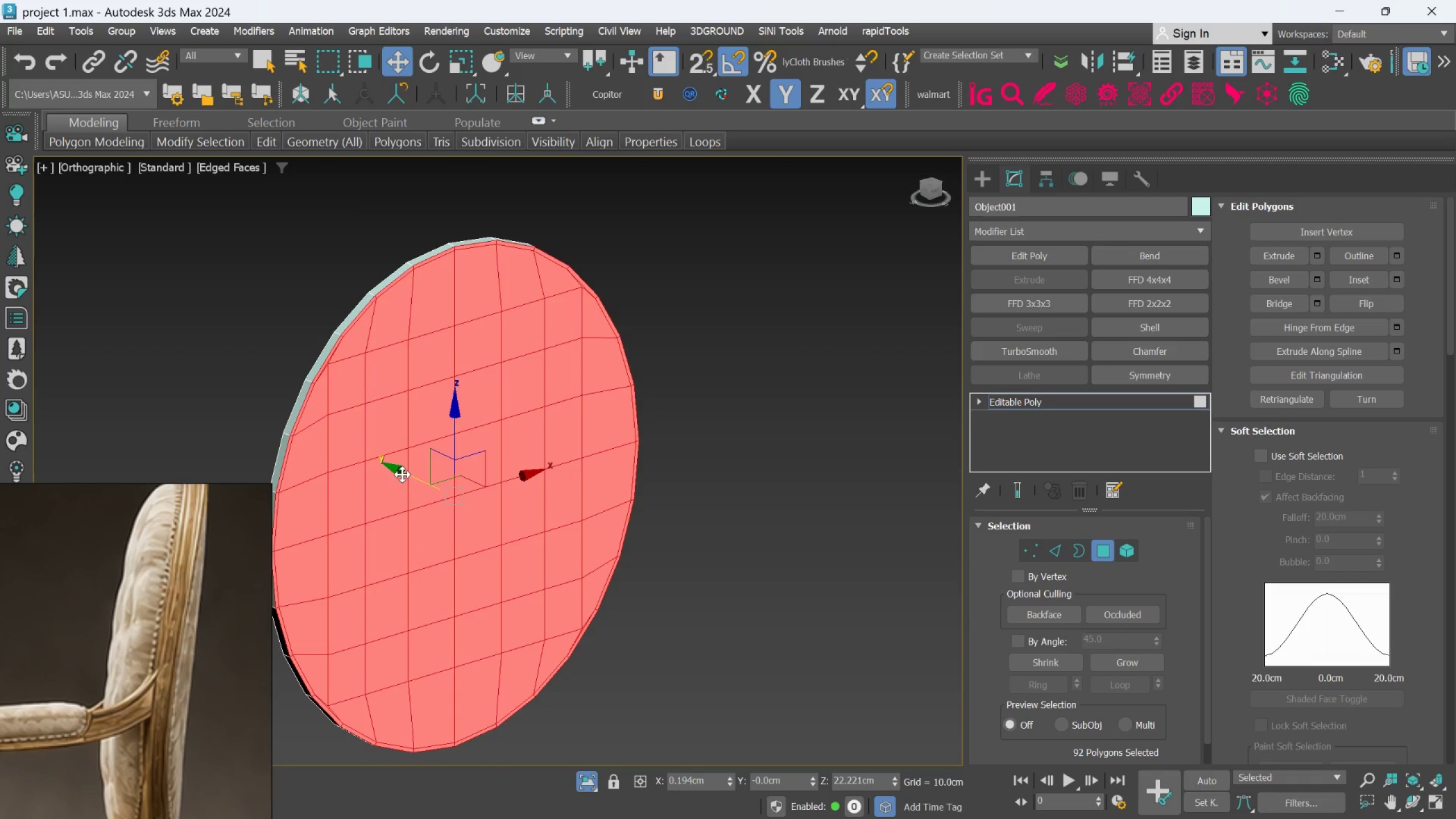 
key(Shift+ShiftLeft)
 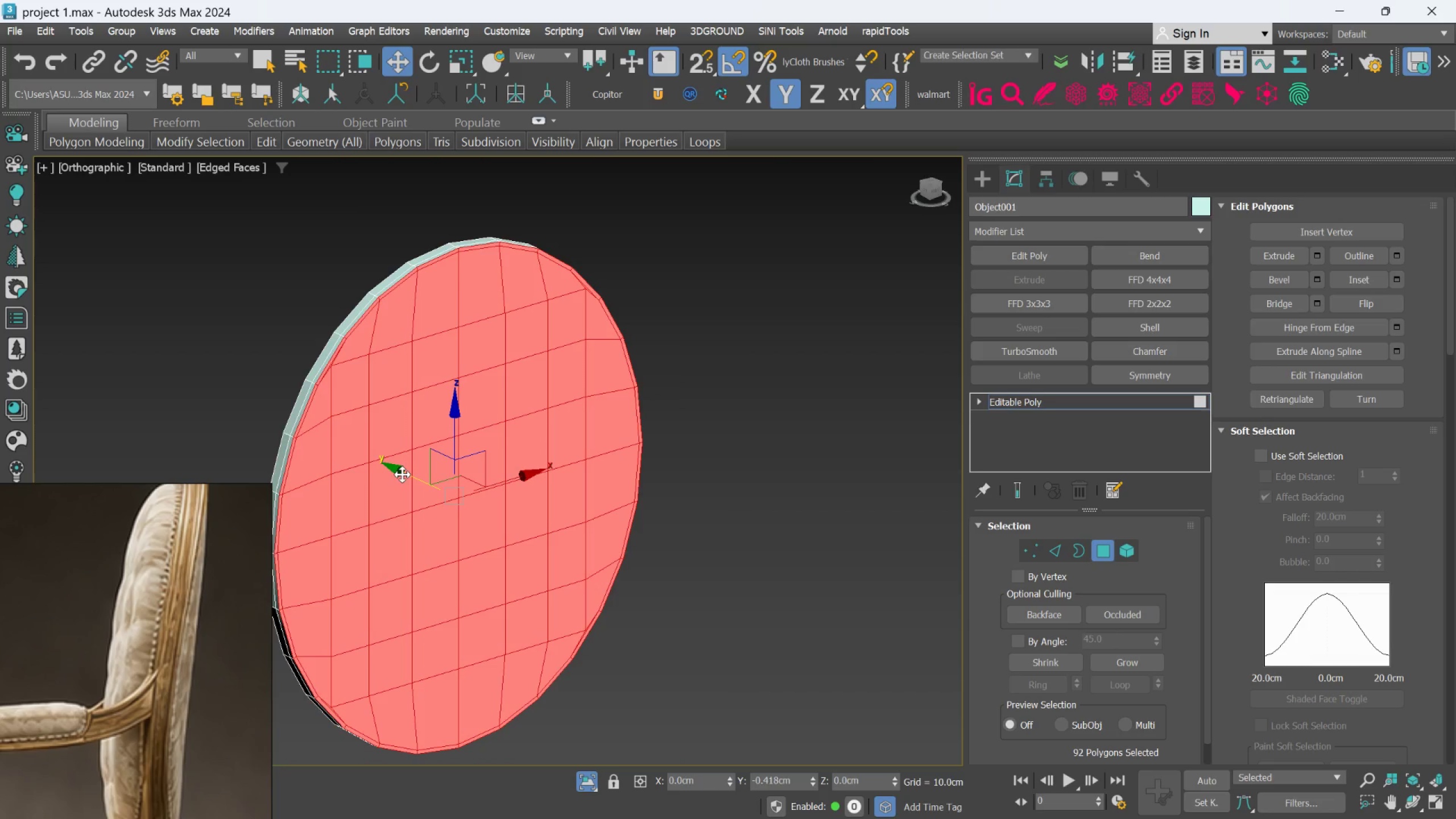 
key(Shift+ShiftLeft)
 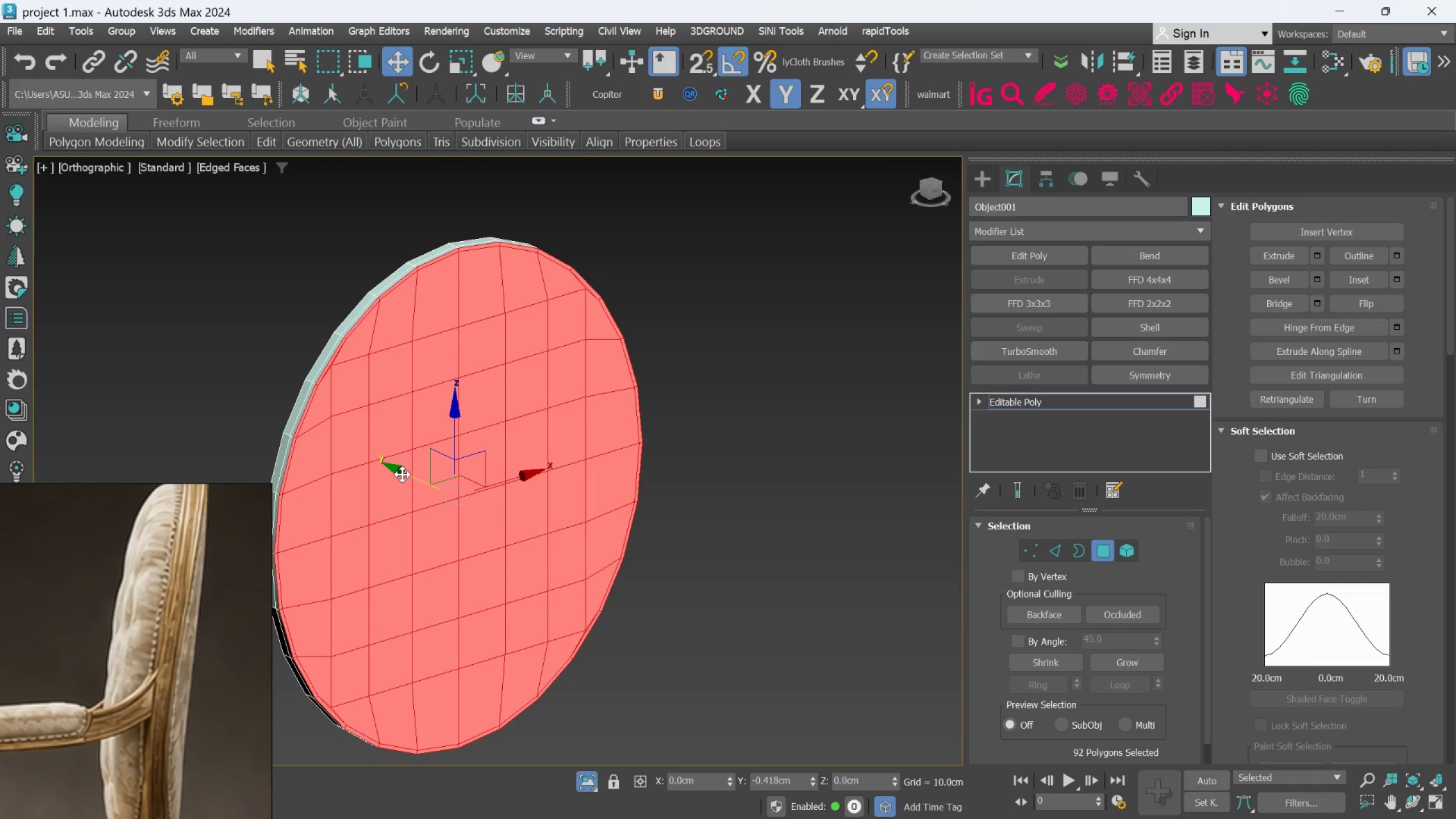 
key(Shift+ShiftLeft)
 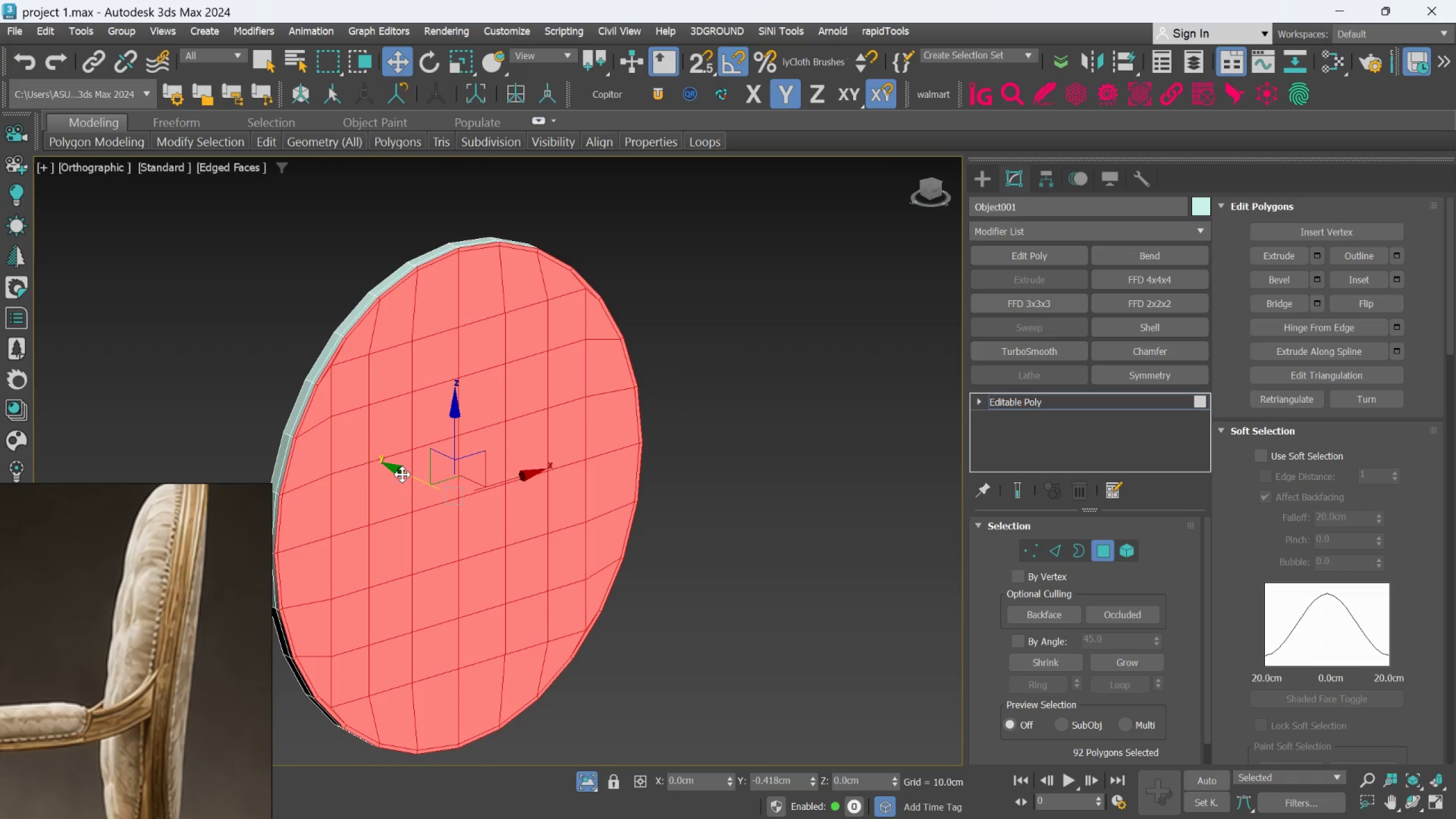 
key(Shift+ShiftLeft)
 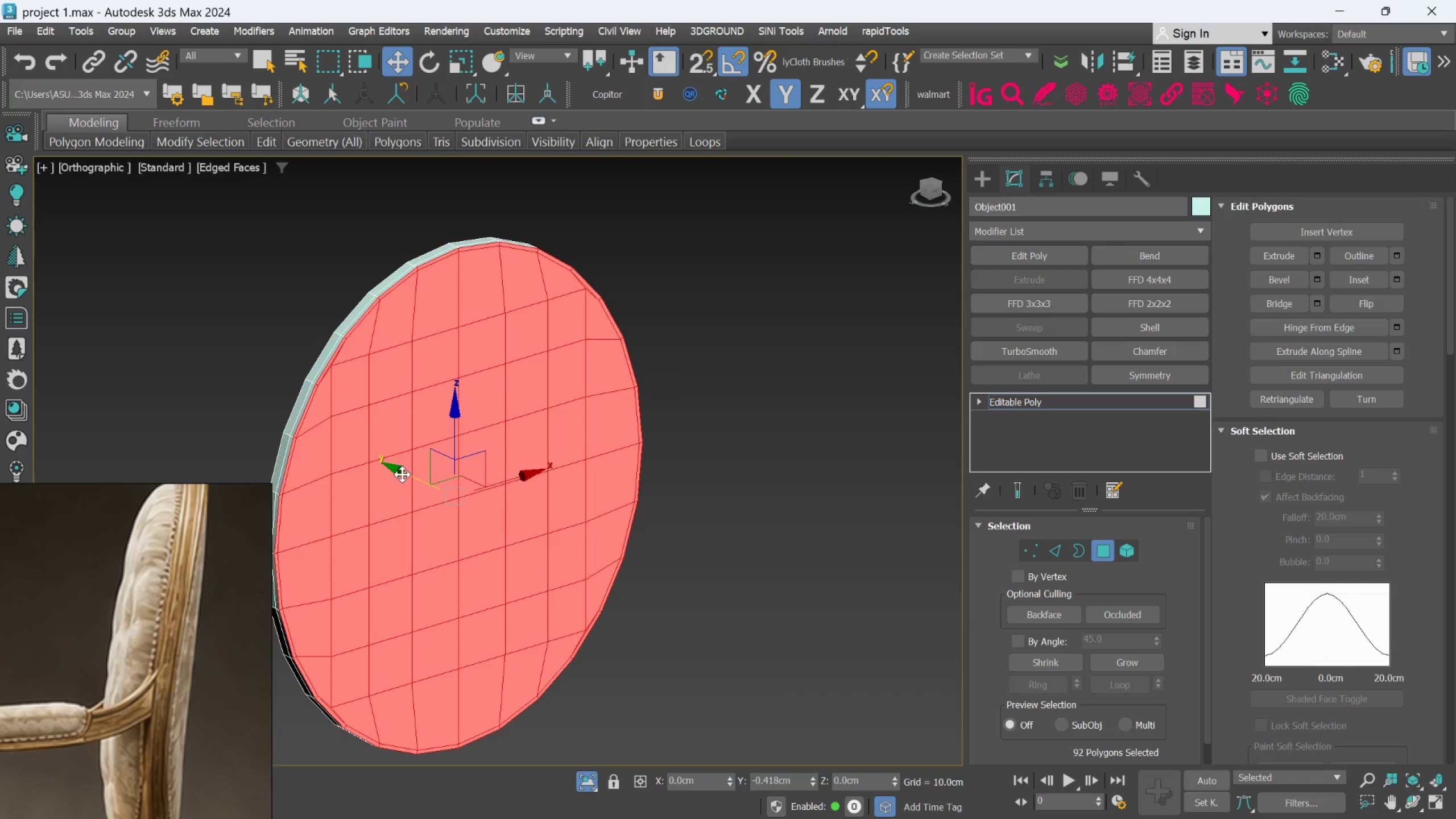 
key(Shift+ShiftLeft)
 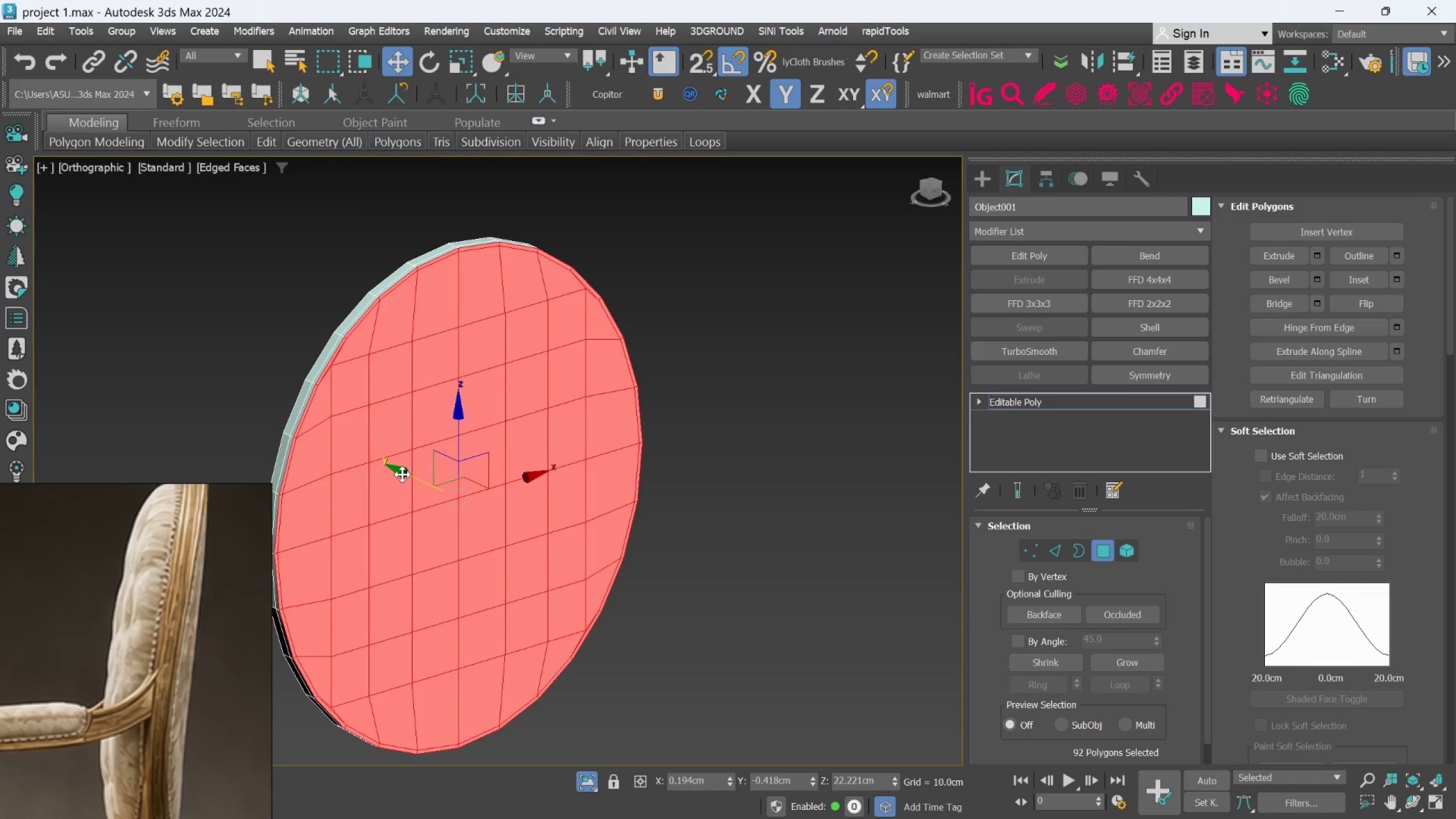 
key(Control+Z)
 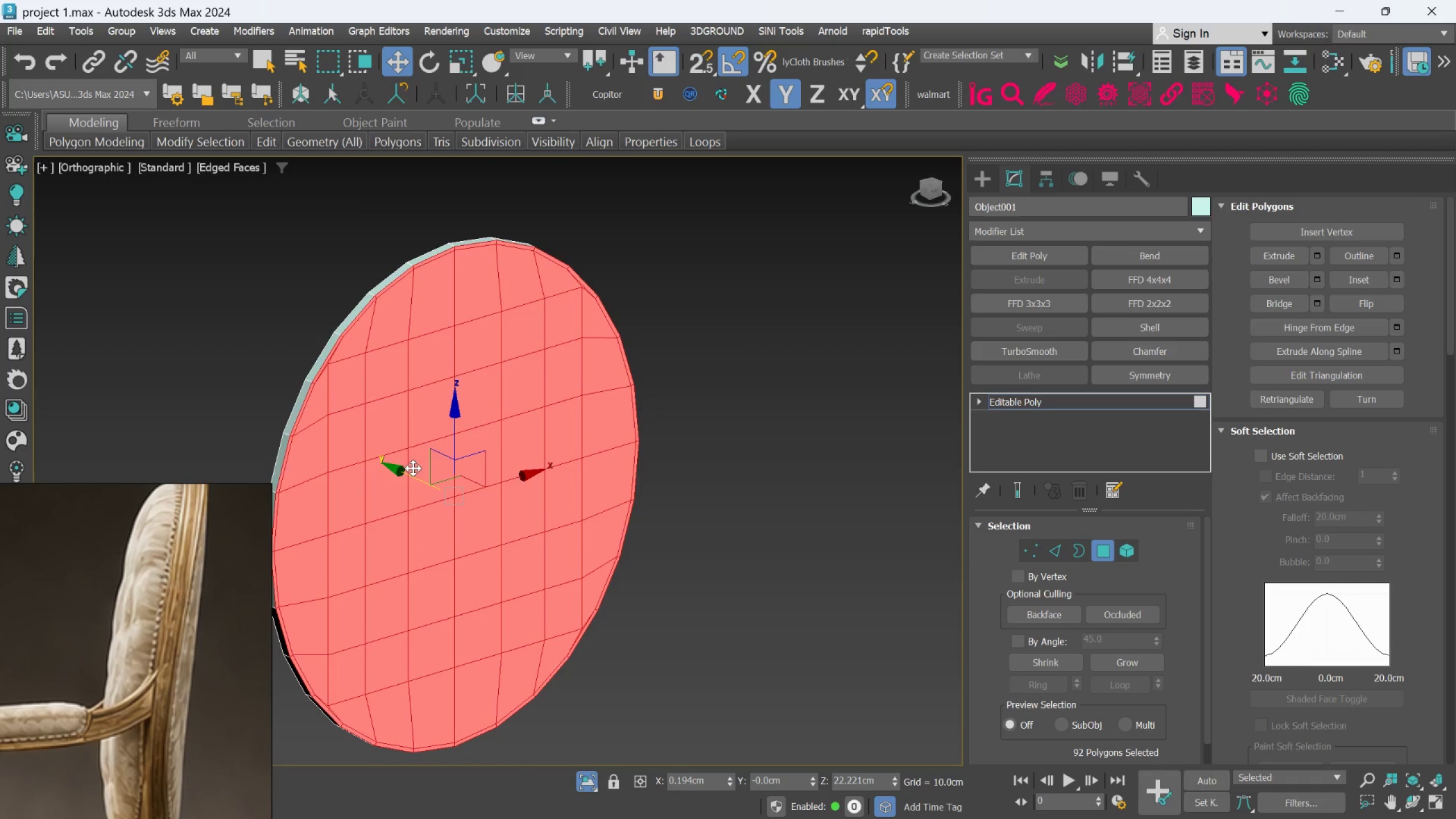 
scroll: coordinate [366, 435], scroll_direction: up, amount: 1.0
 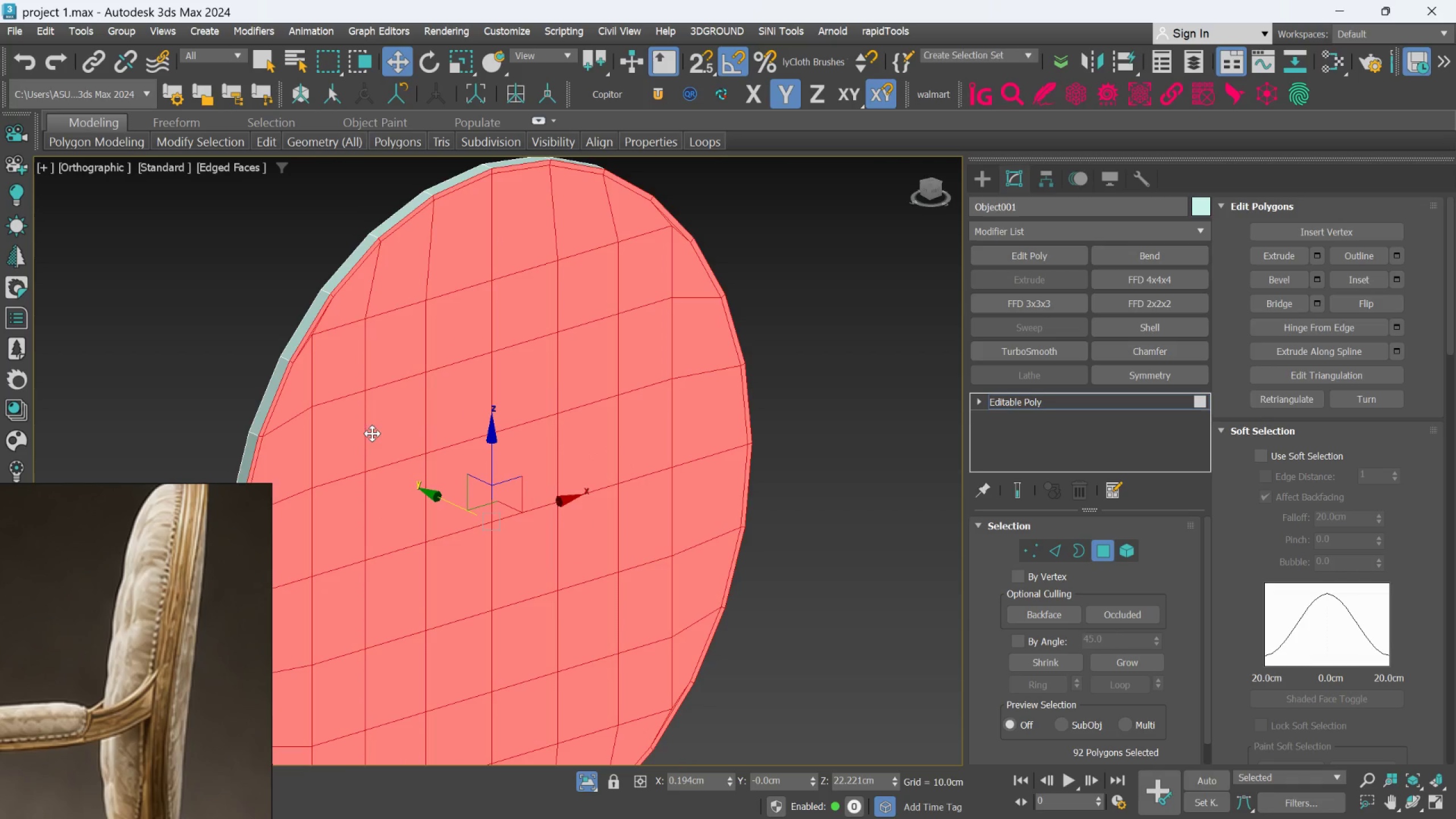 
hold_key(key=AltLeft, duration=0.56)
 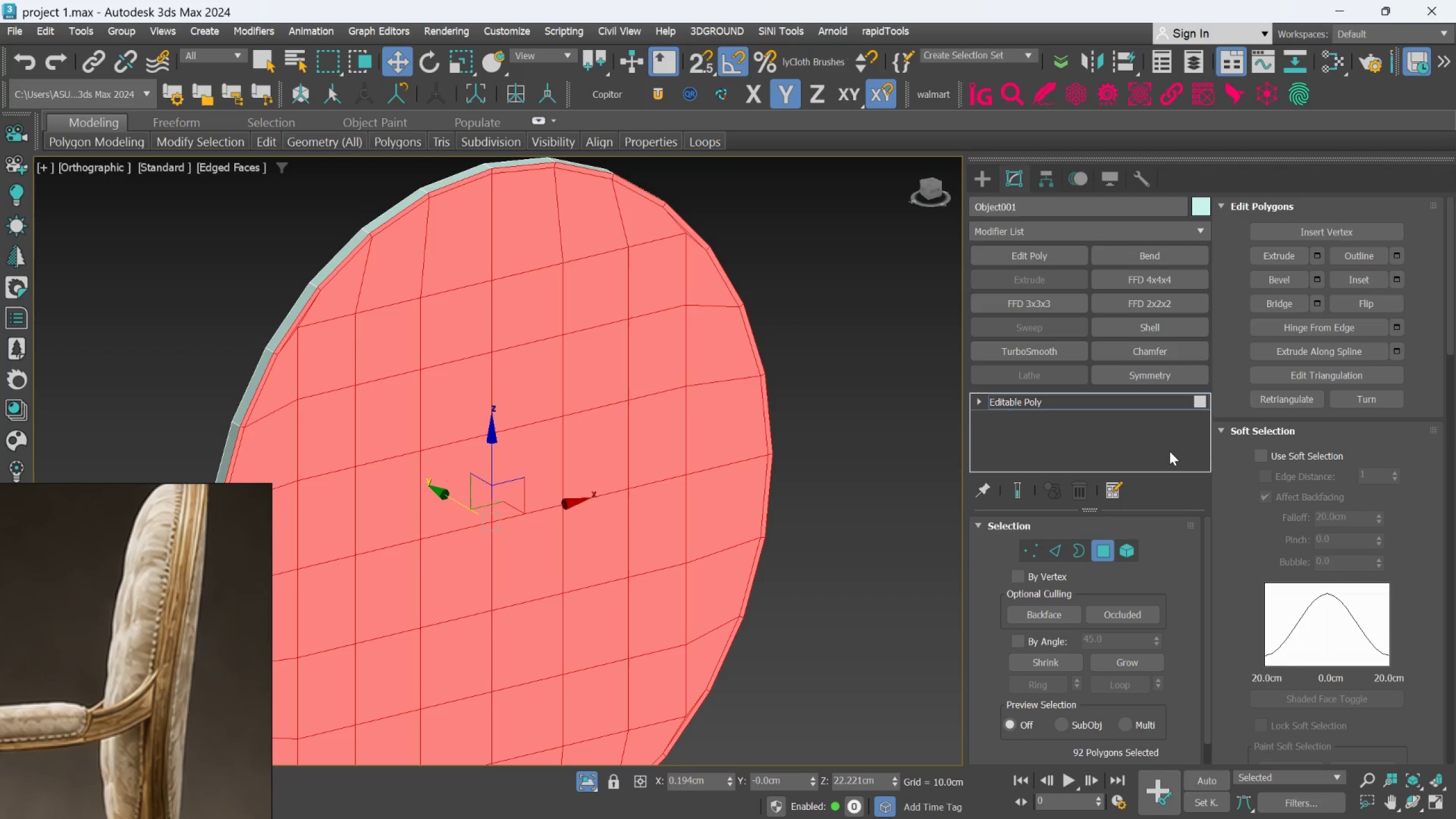 
wait(10.91)
 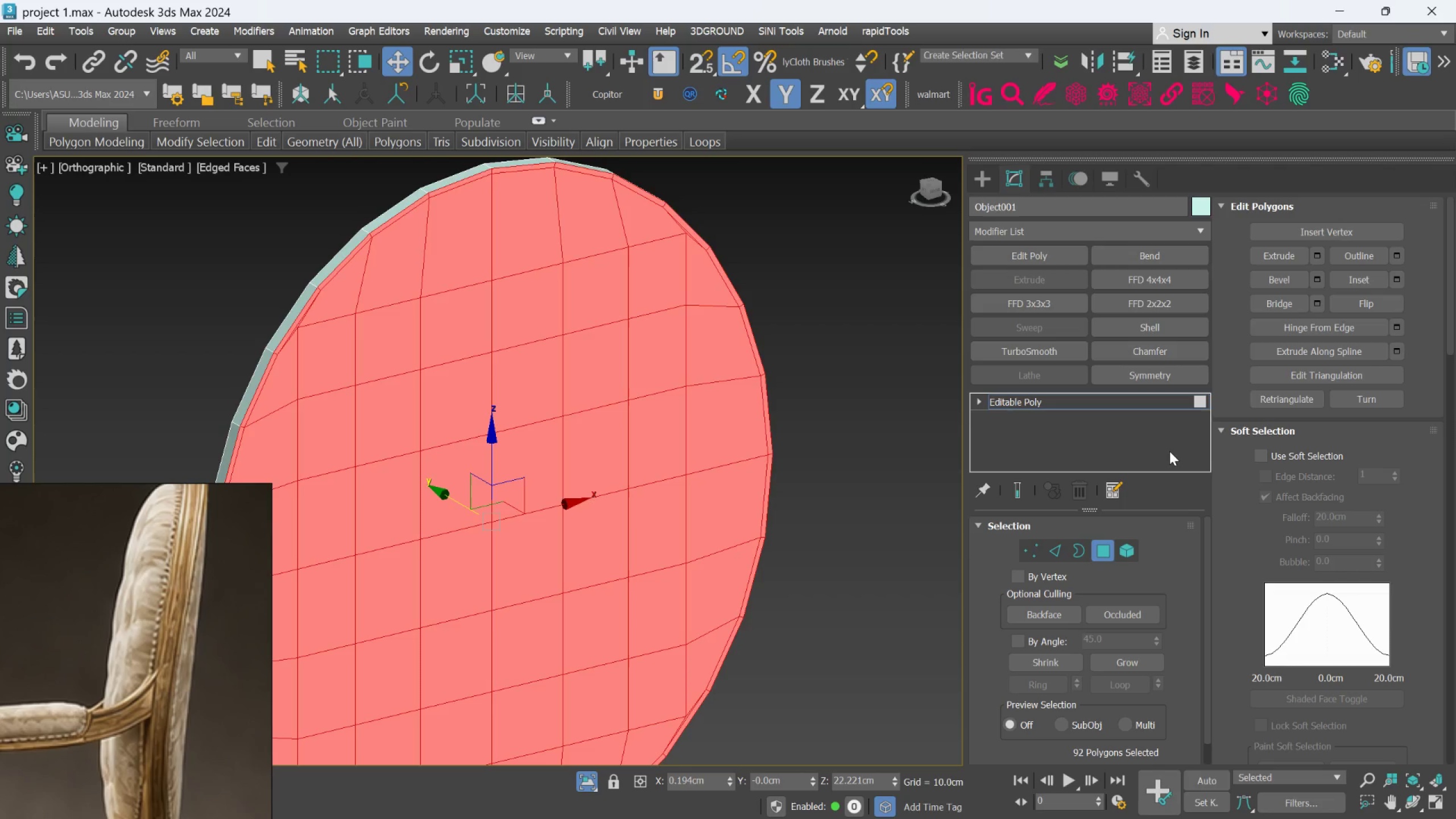 
scroll: coordinate [1389, 491], scroll_direction: up, amount: 2.0
 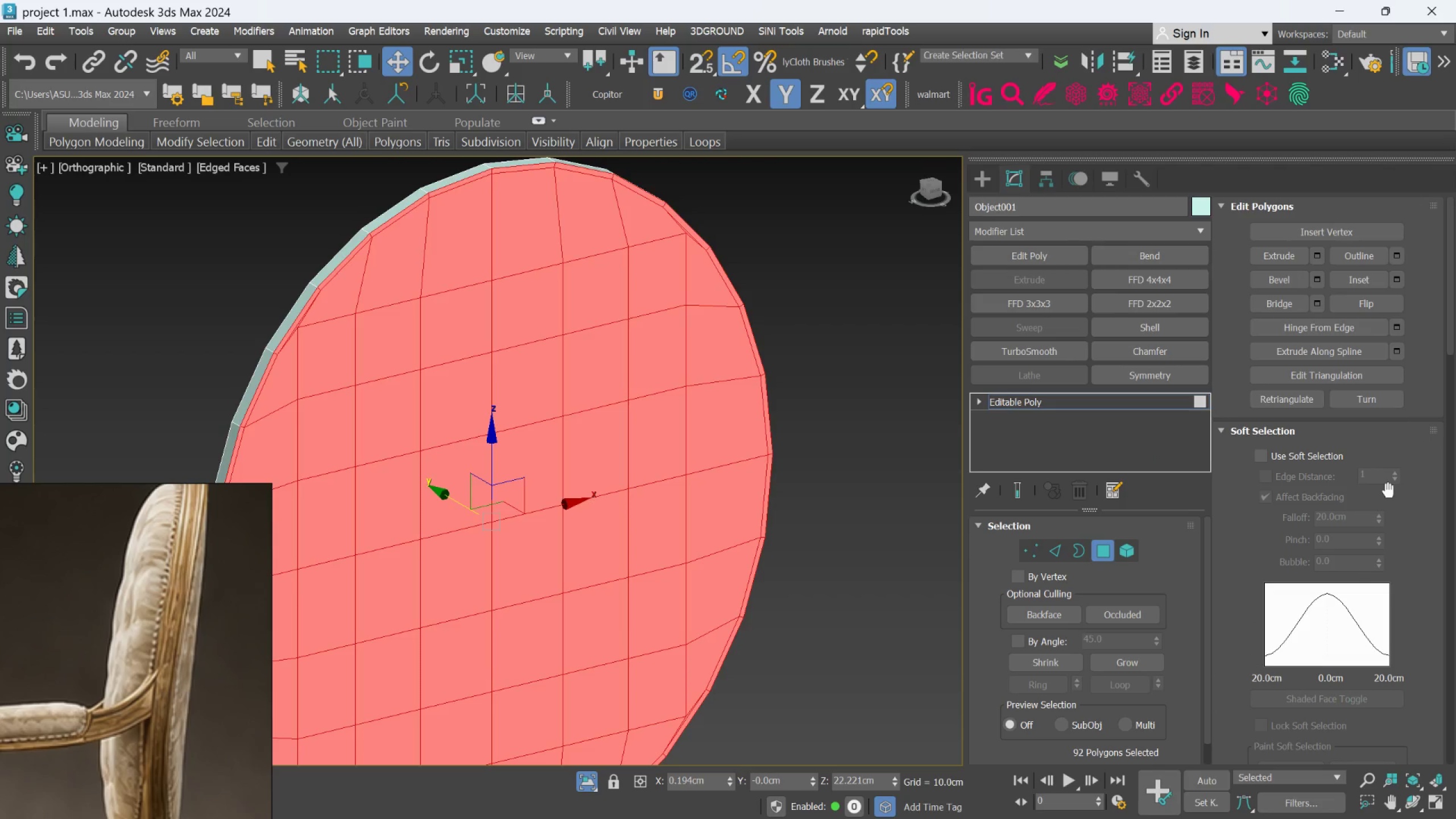 
scroll: coordinate [1238, 626], scroll_direction: down, amount: 16.0
 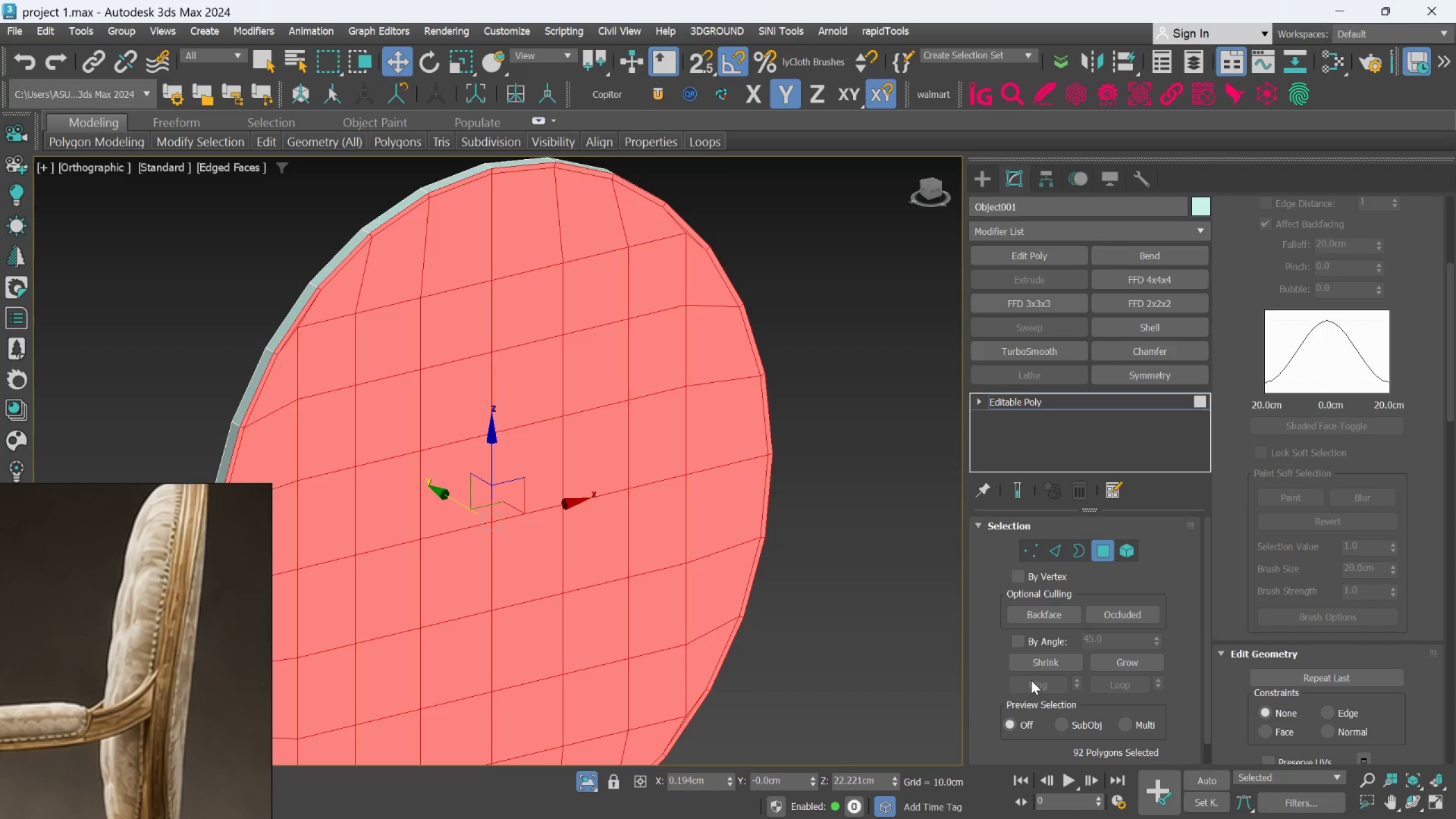 
left_click([1037, 664])
 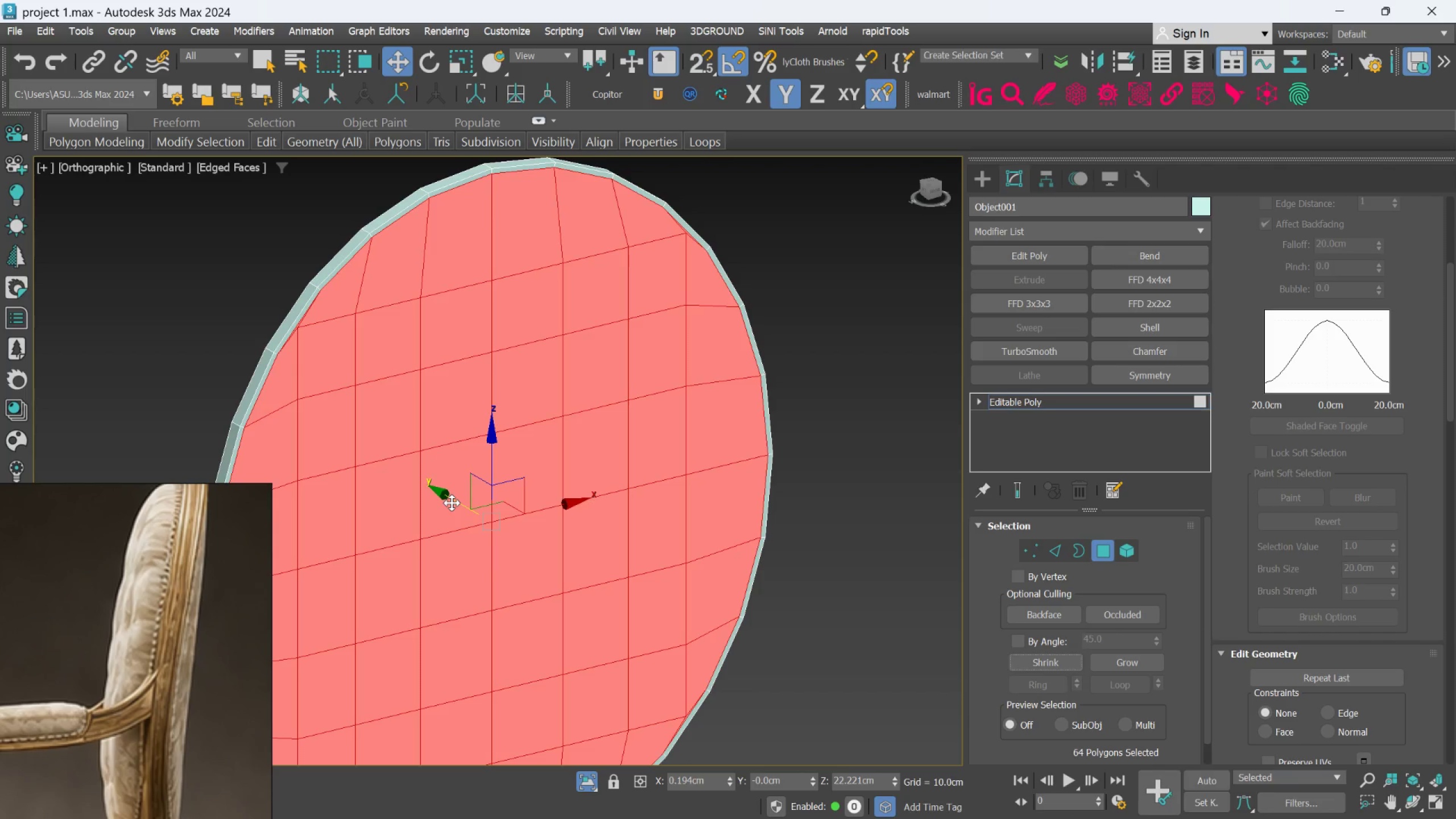 
left_click_drag(start_coordinate=[453, 502], to_coordinate=[461, 503])
 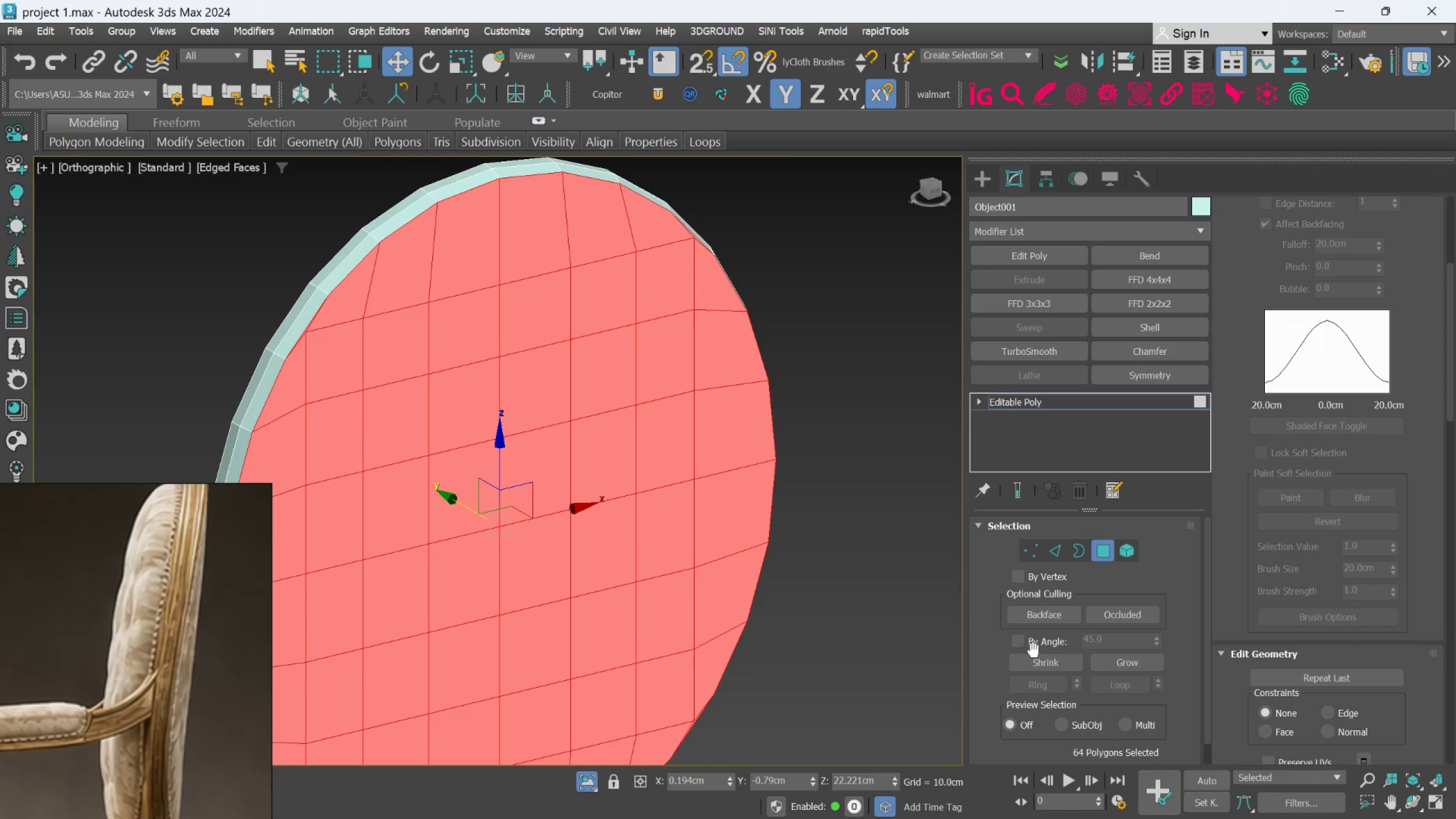 
left_click([1041, 658])
 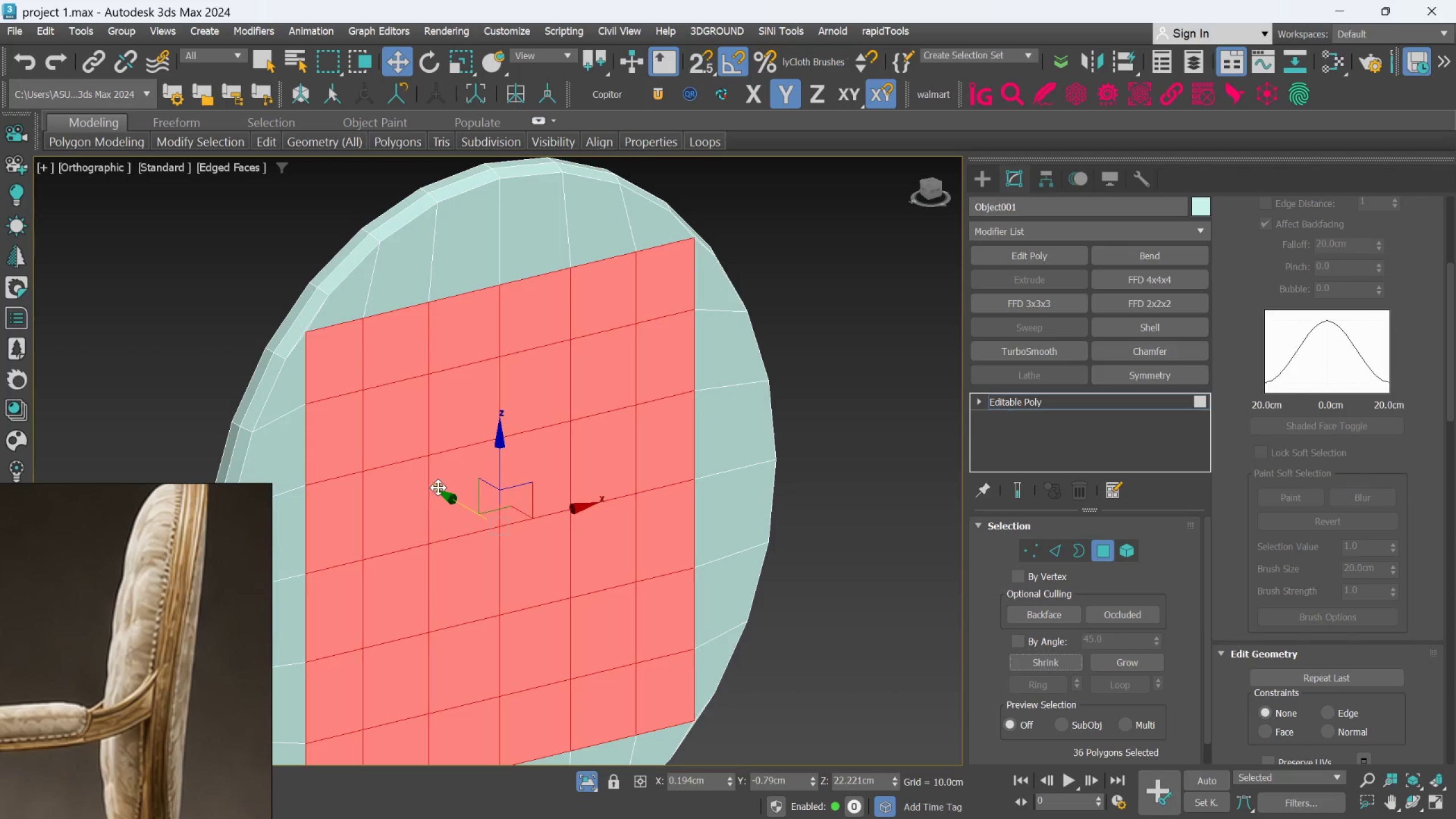 
left_click_drag(start_coordinate=[446, 495], to_coordinate=[453, 507])
 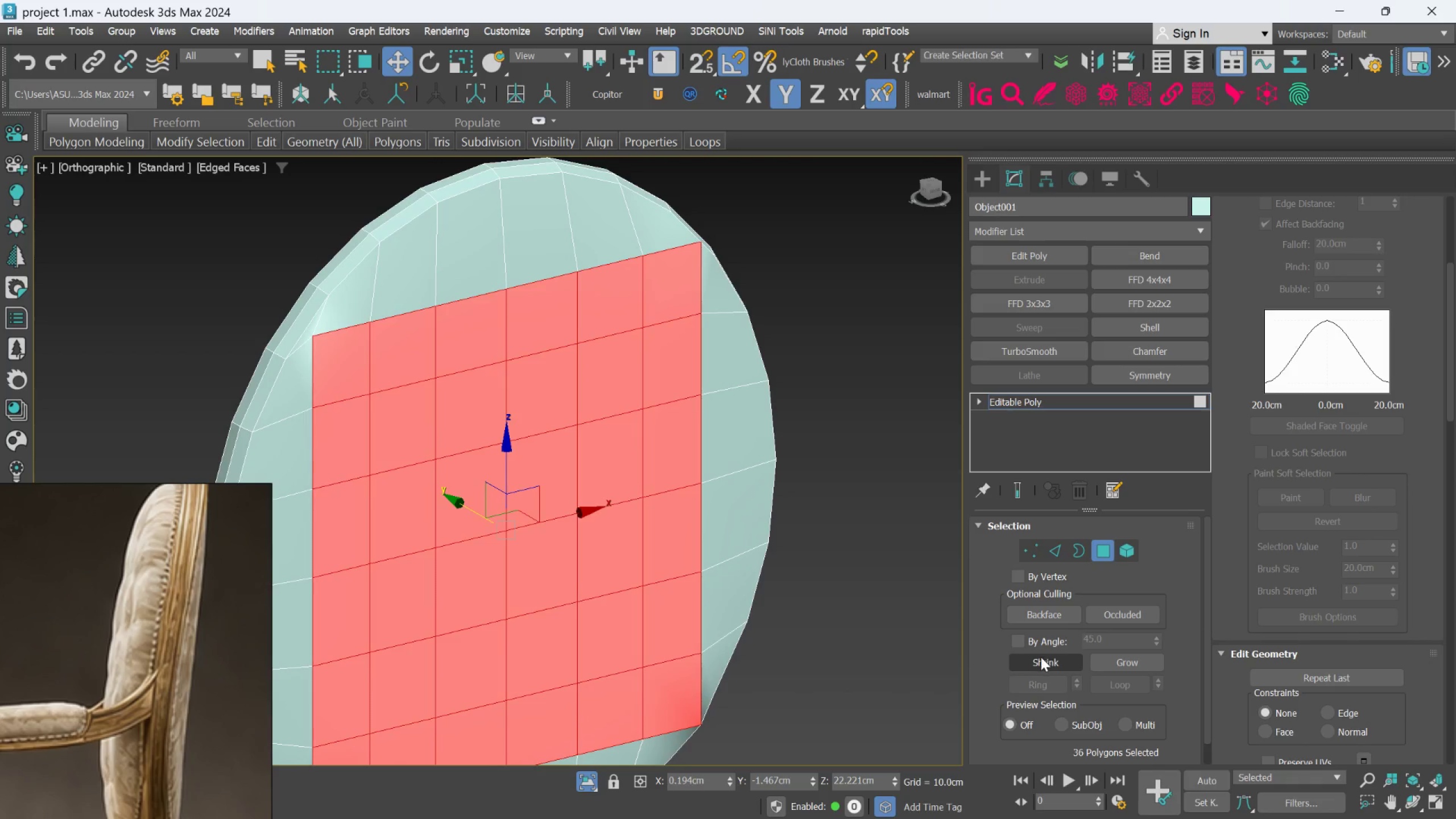 
left_click([1041, 657])
 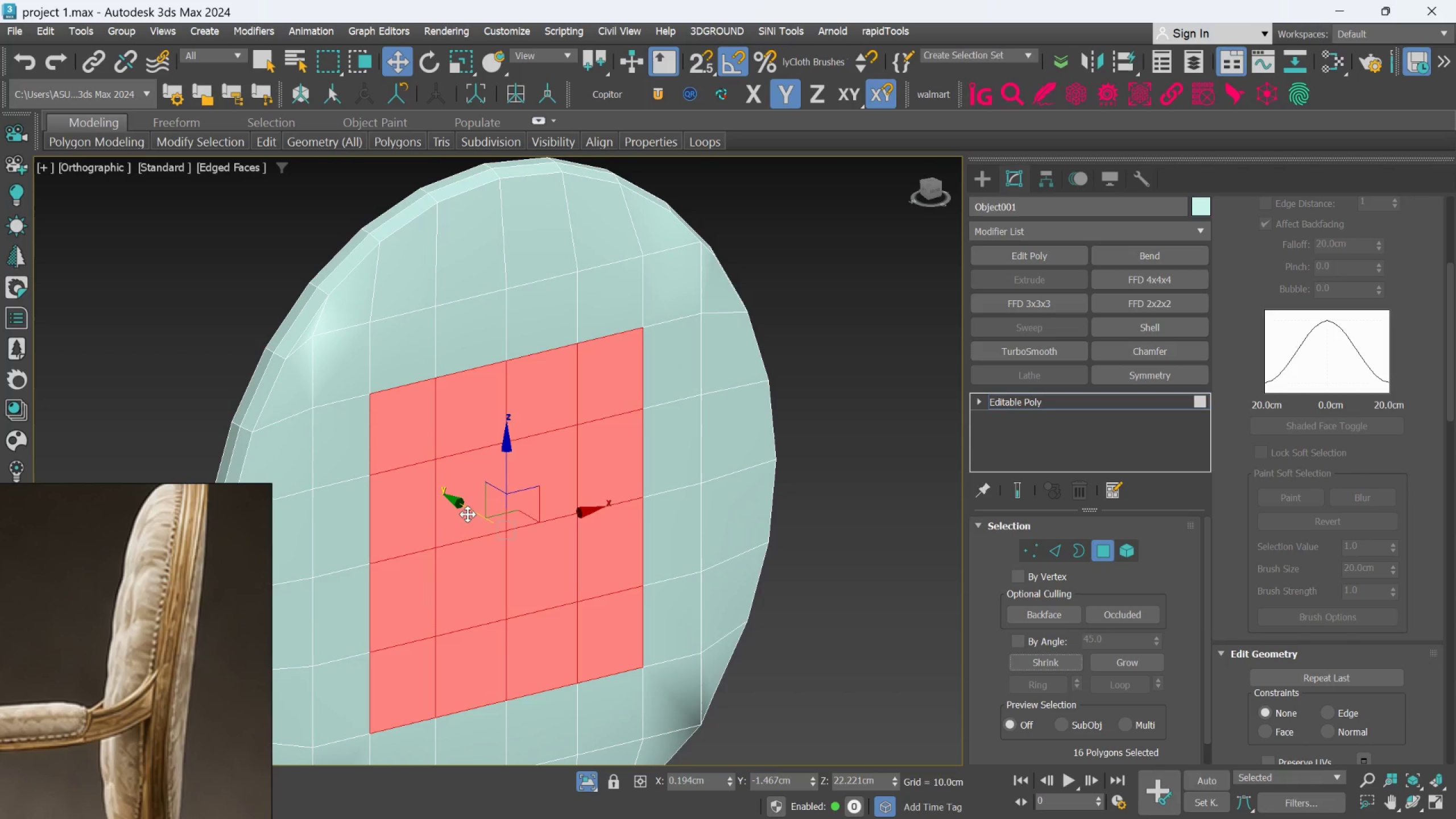 
left_click_drag(start_coordinate=[470, 510], to_coordinate=[482, 527])
 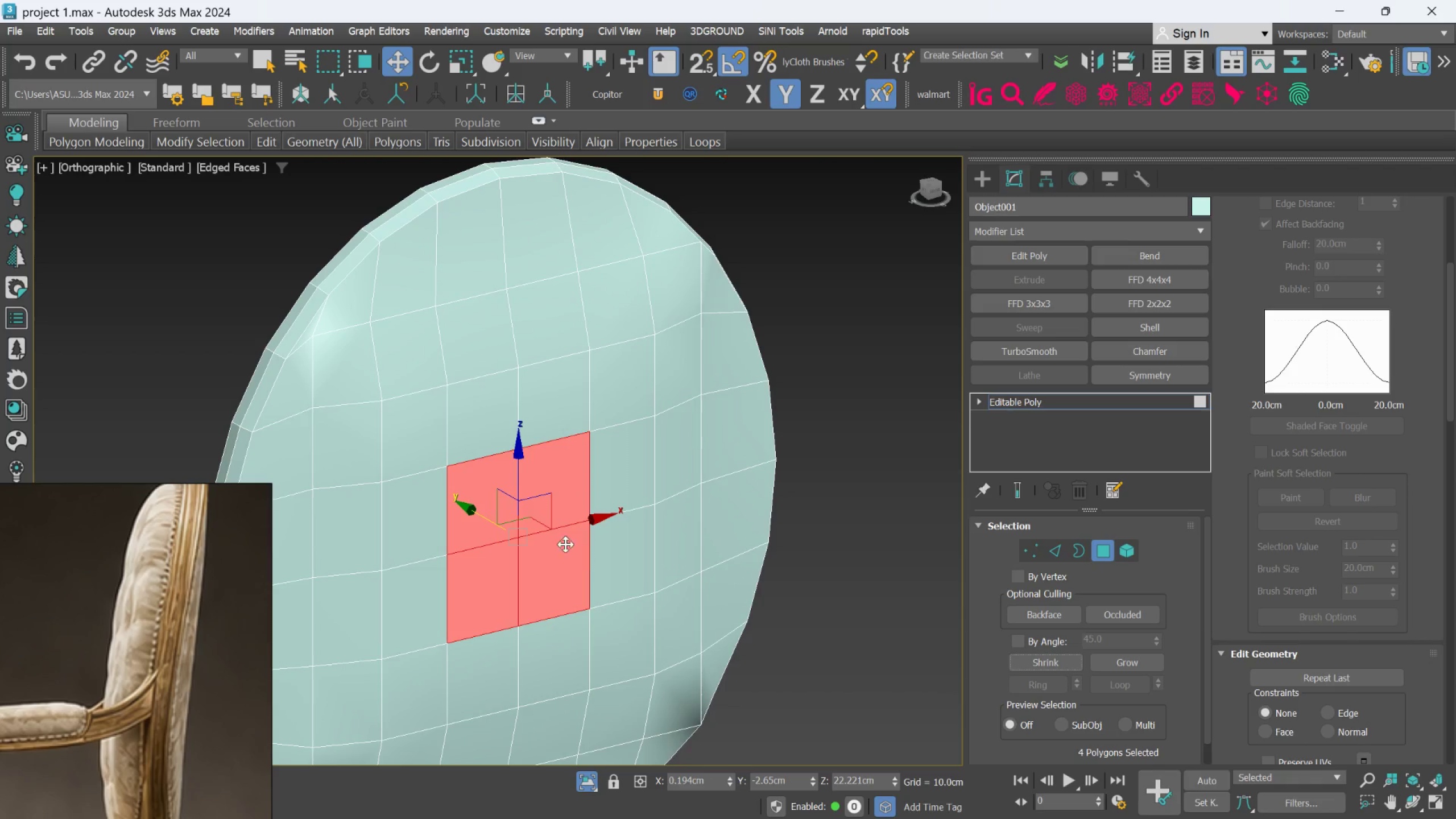 
left_click_drag(start_coordinate=[487, 523], to_coordinate=[496, 532])
 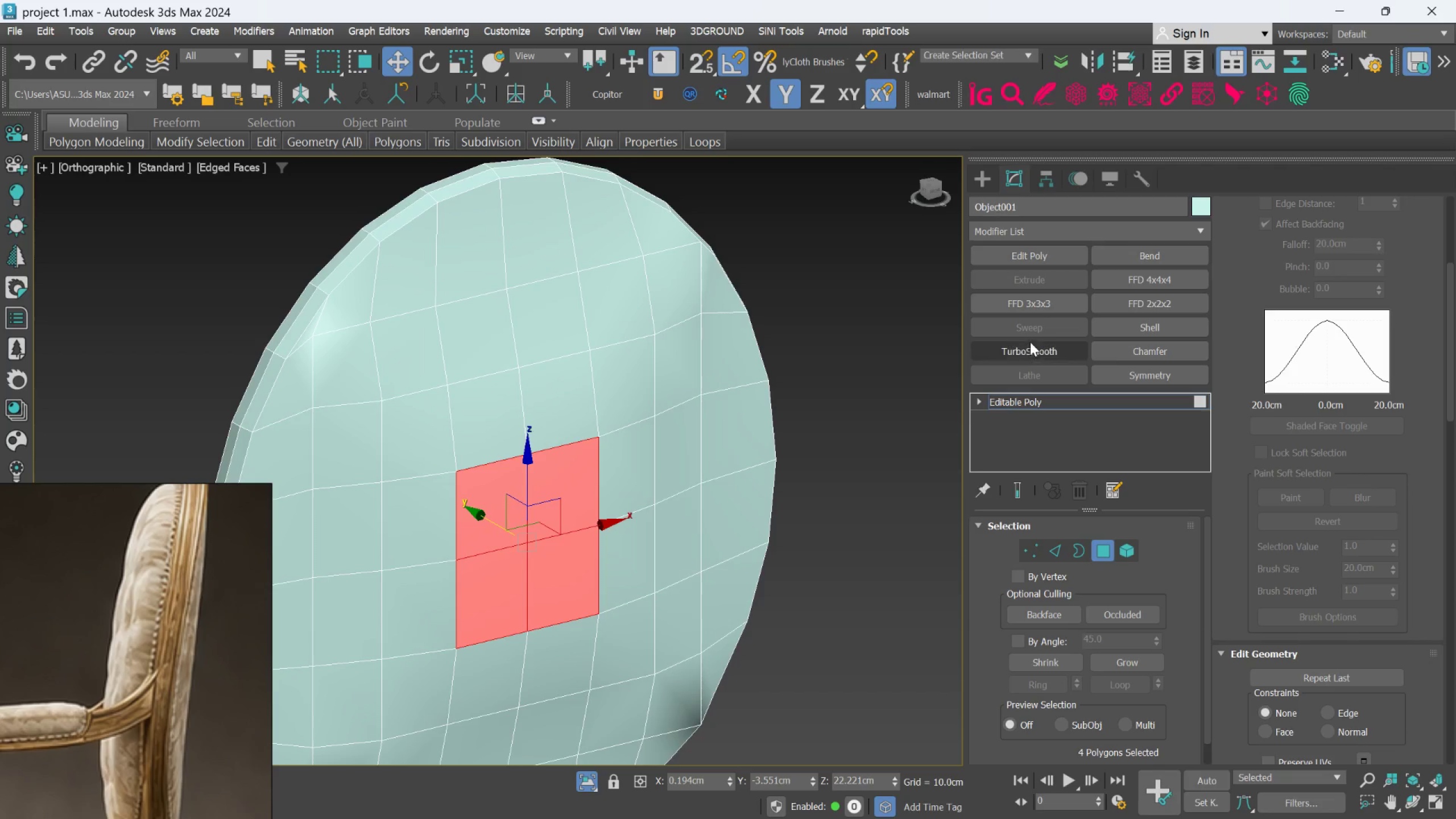 
left_click([1028, 348])
 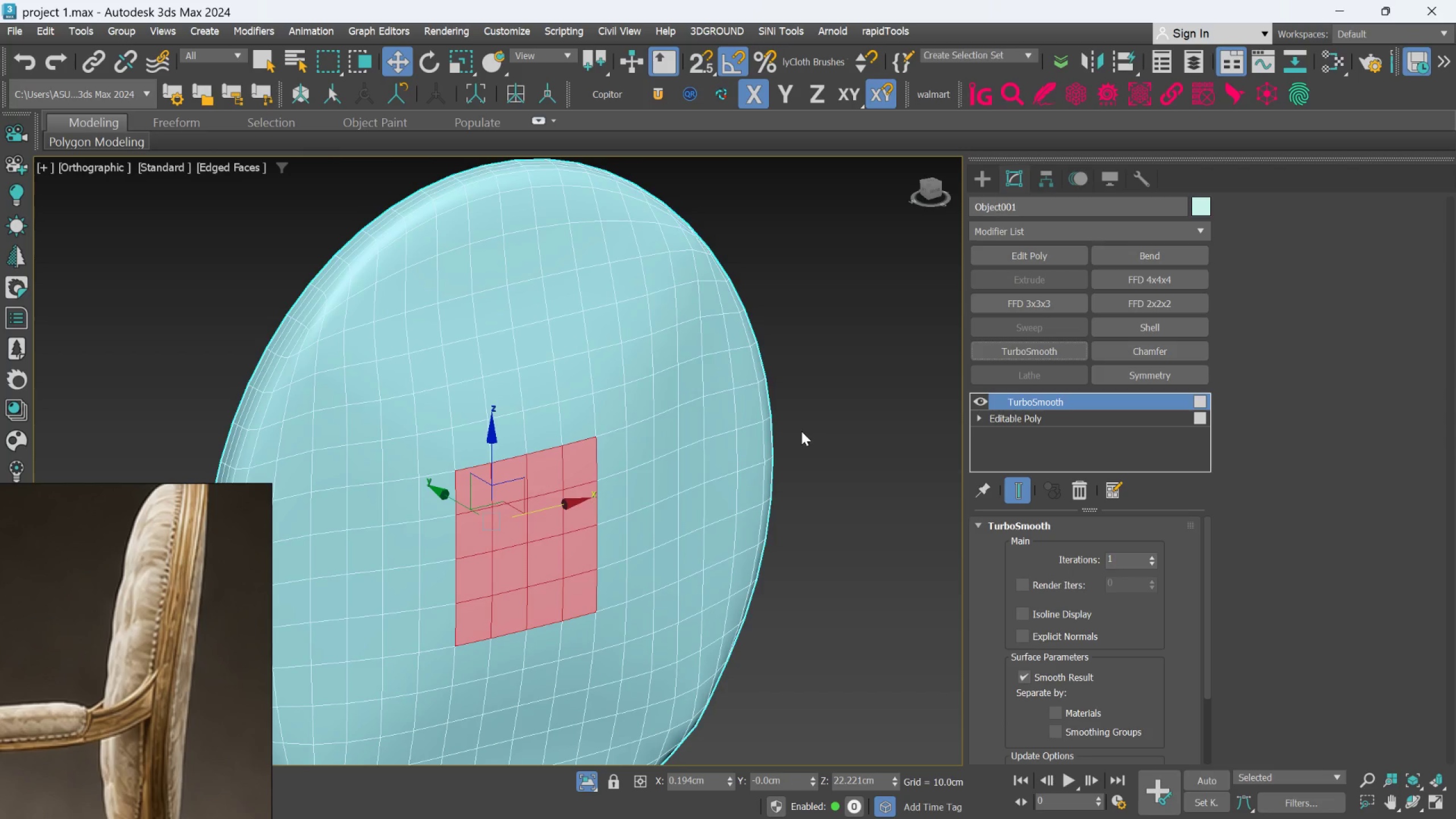 
scroll: coordinate [801, 431], scroll_direction: down, amount: 1.0
 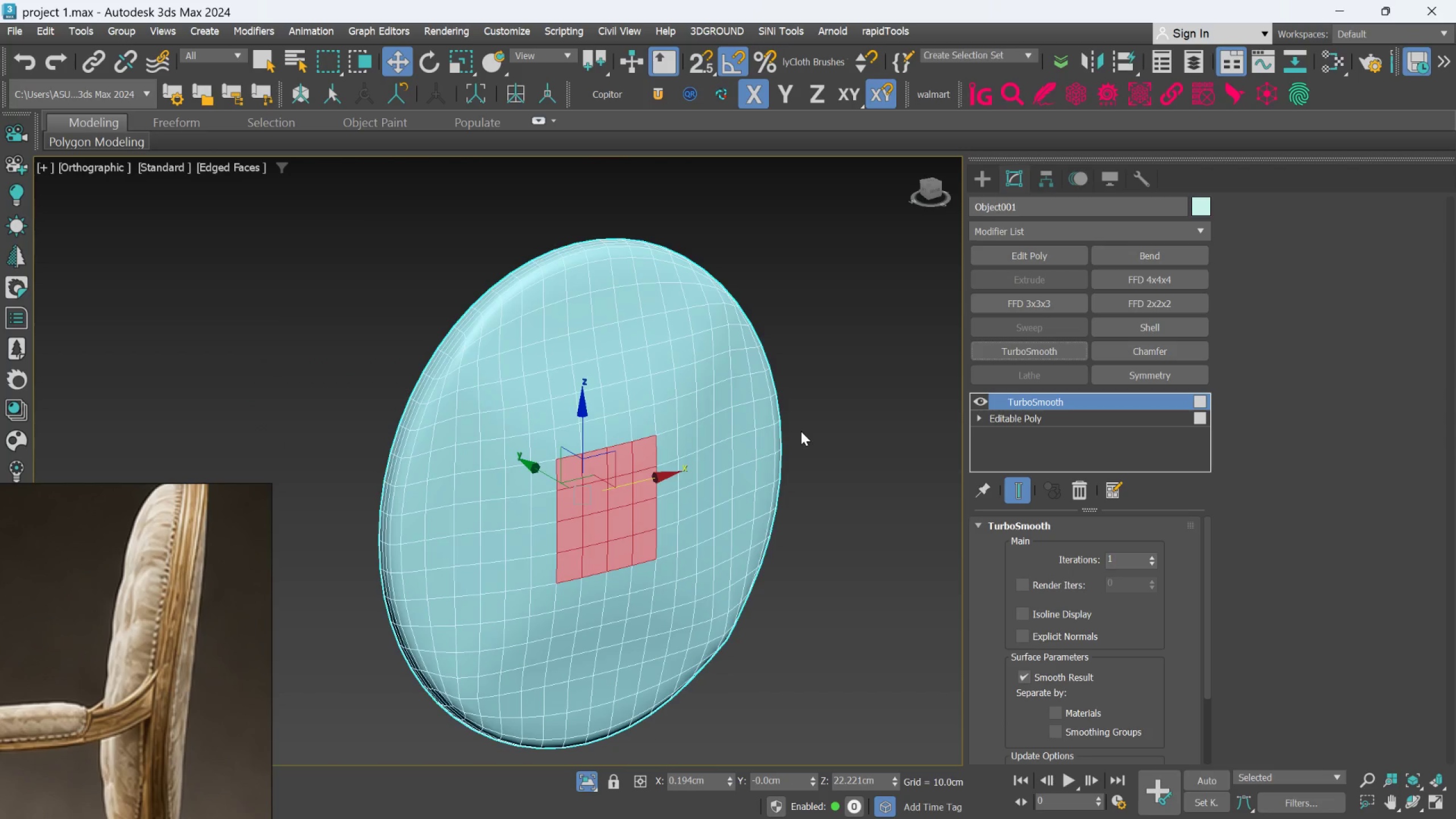 
hold_key(key=AltLeft, duration=1.23)
 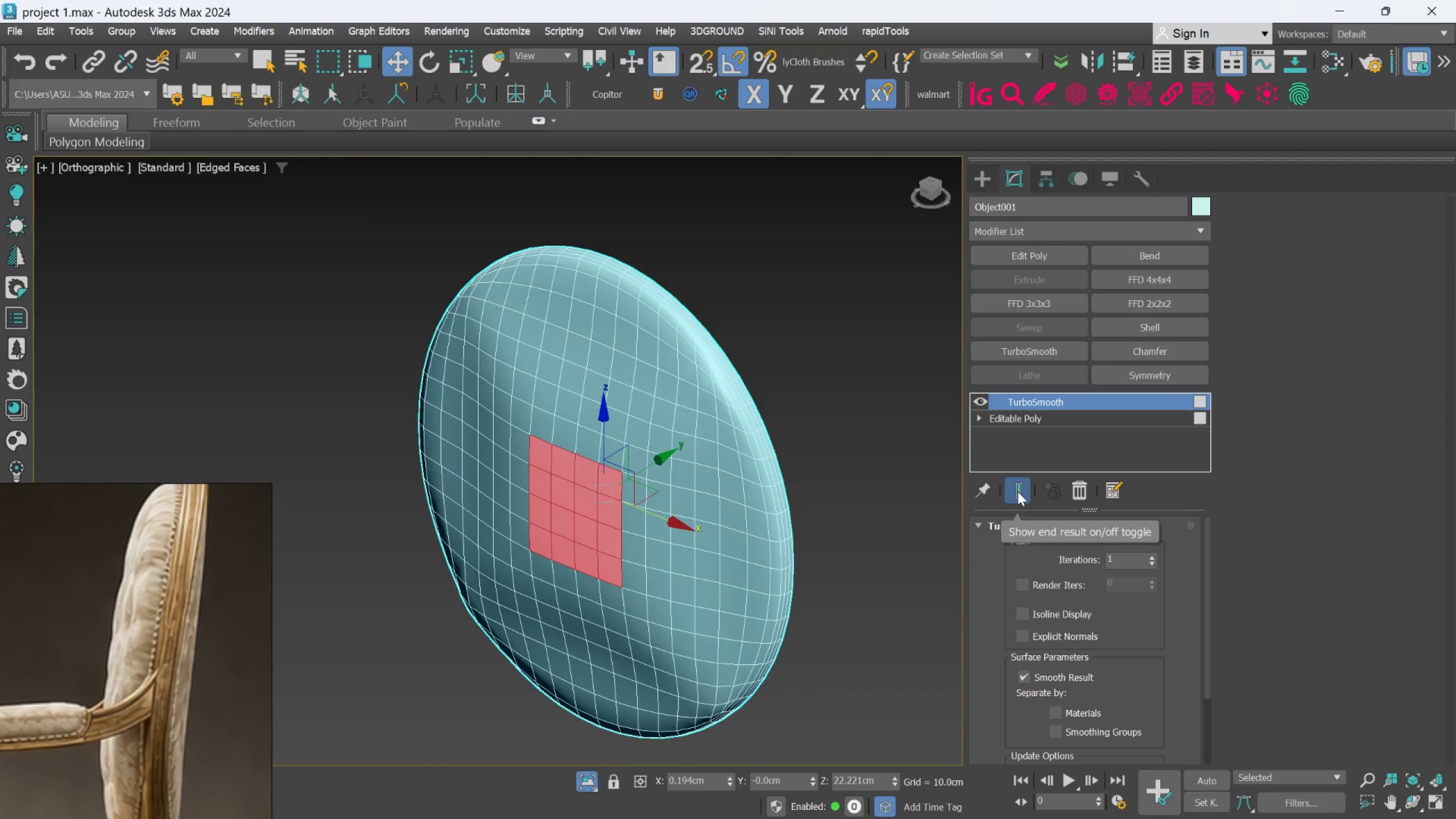 
key(Control+Z)
 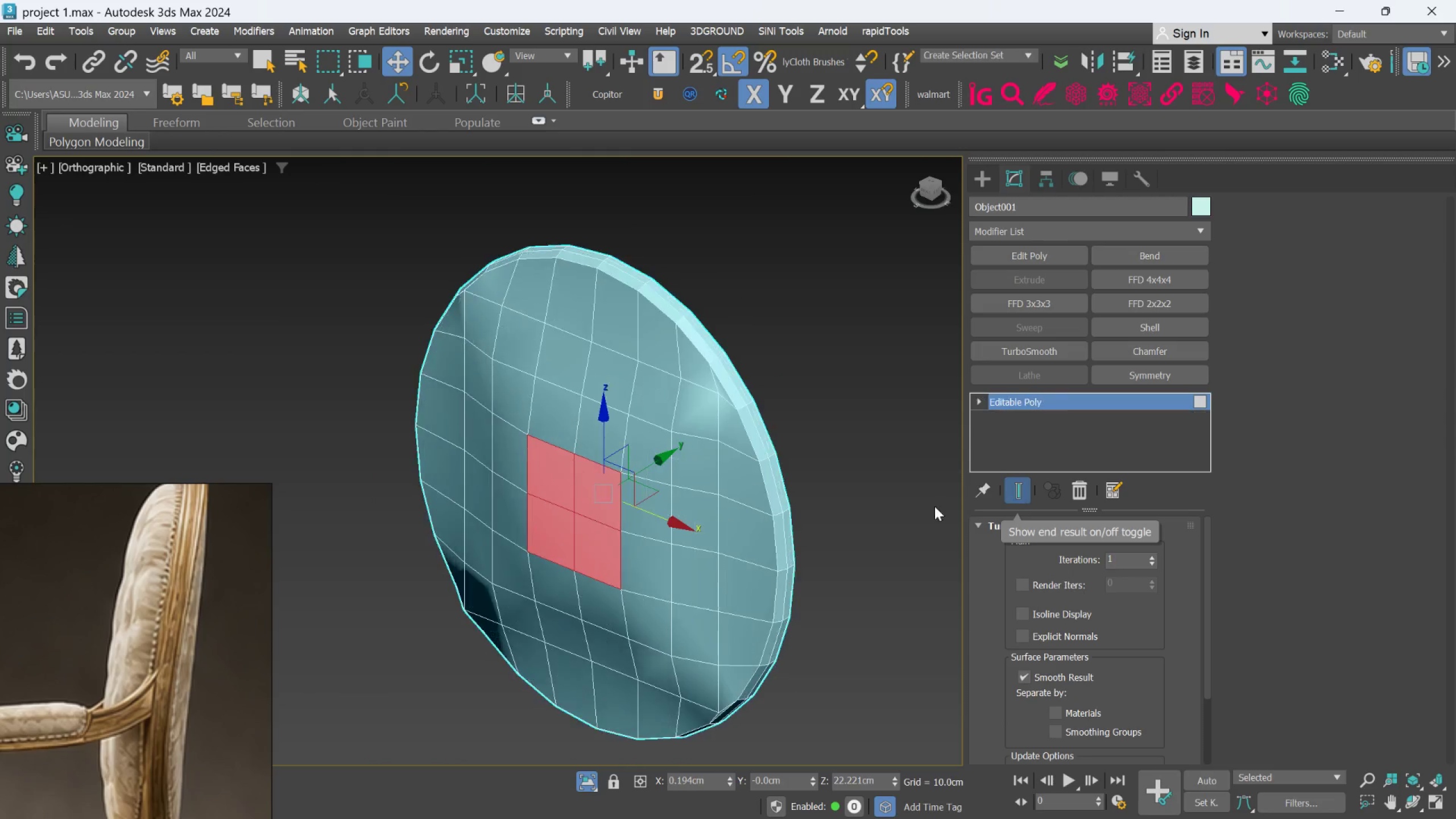 
key(Control+Z)
 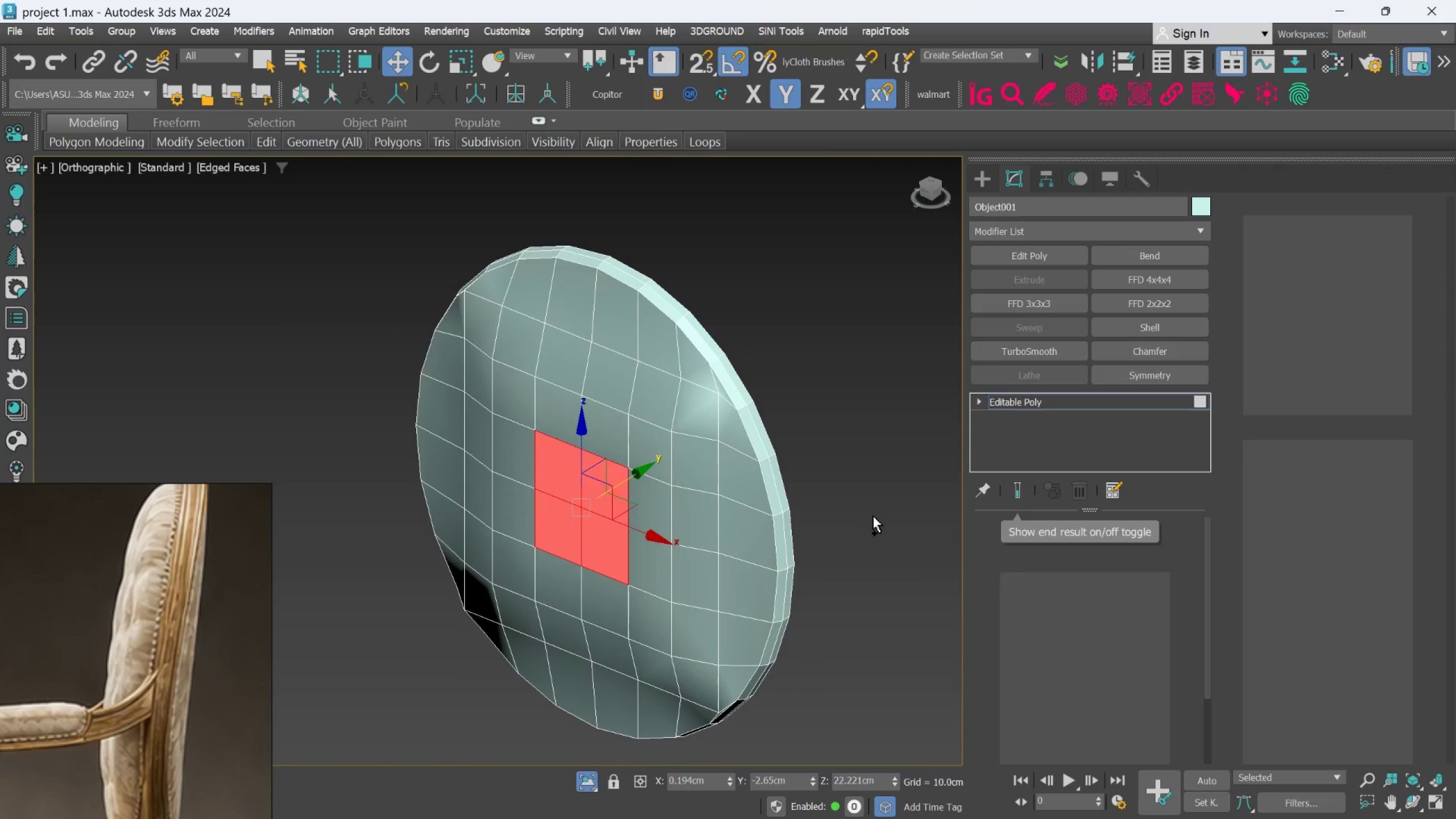 
key(Control+Z)
 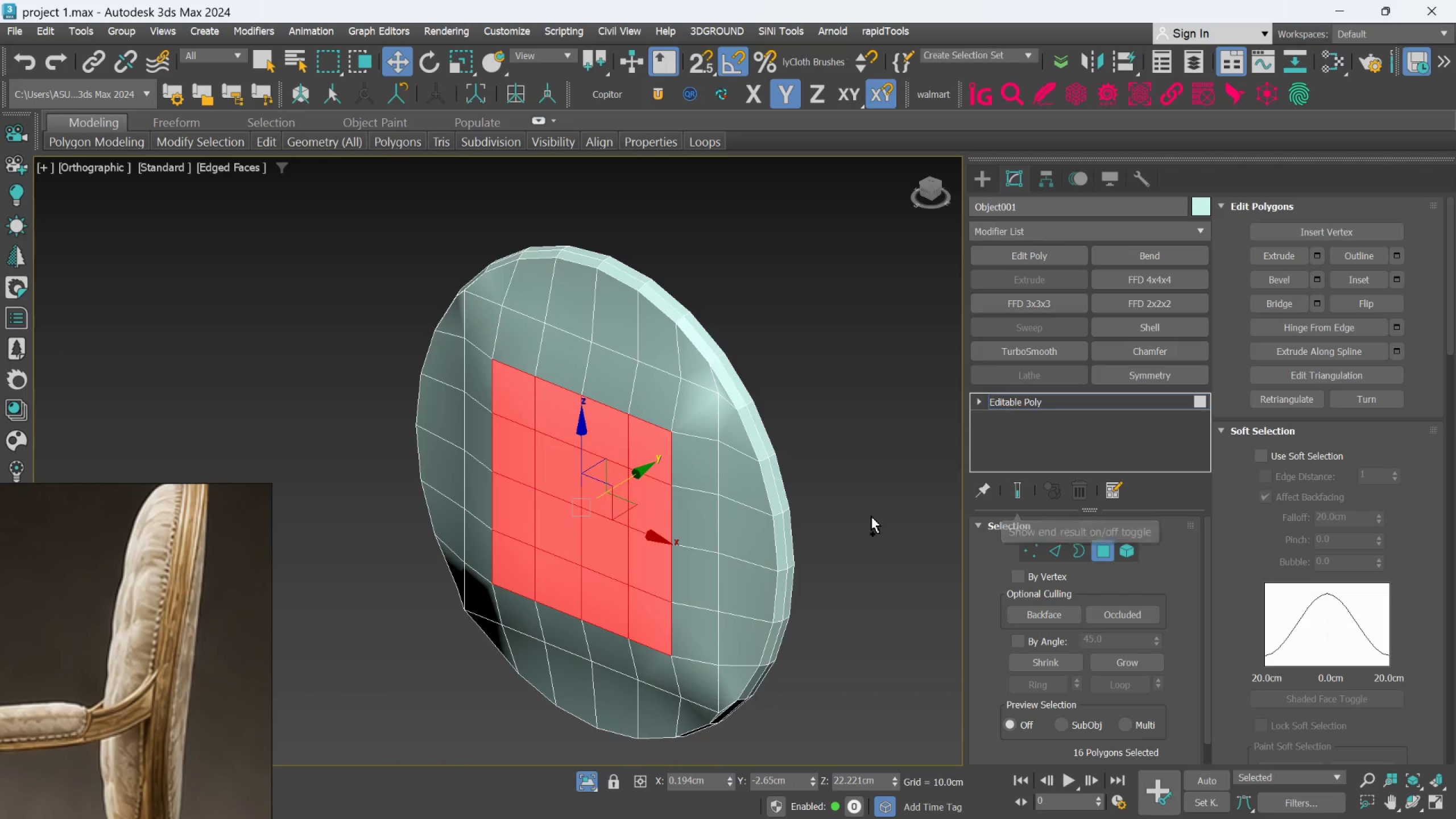 
key(Control+Z)
 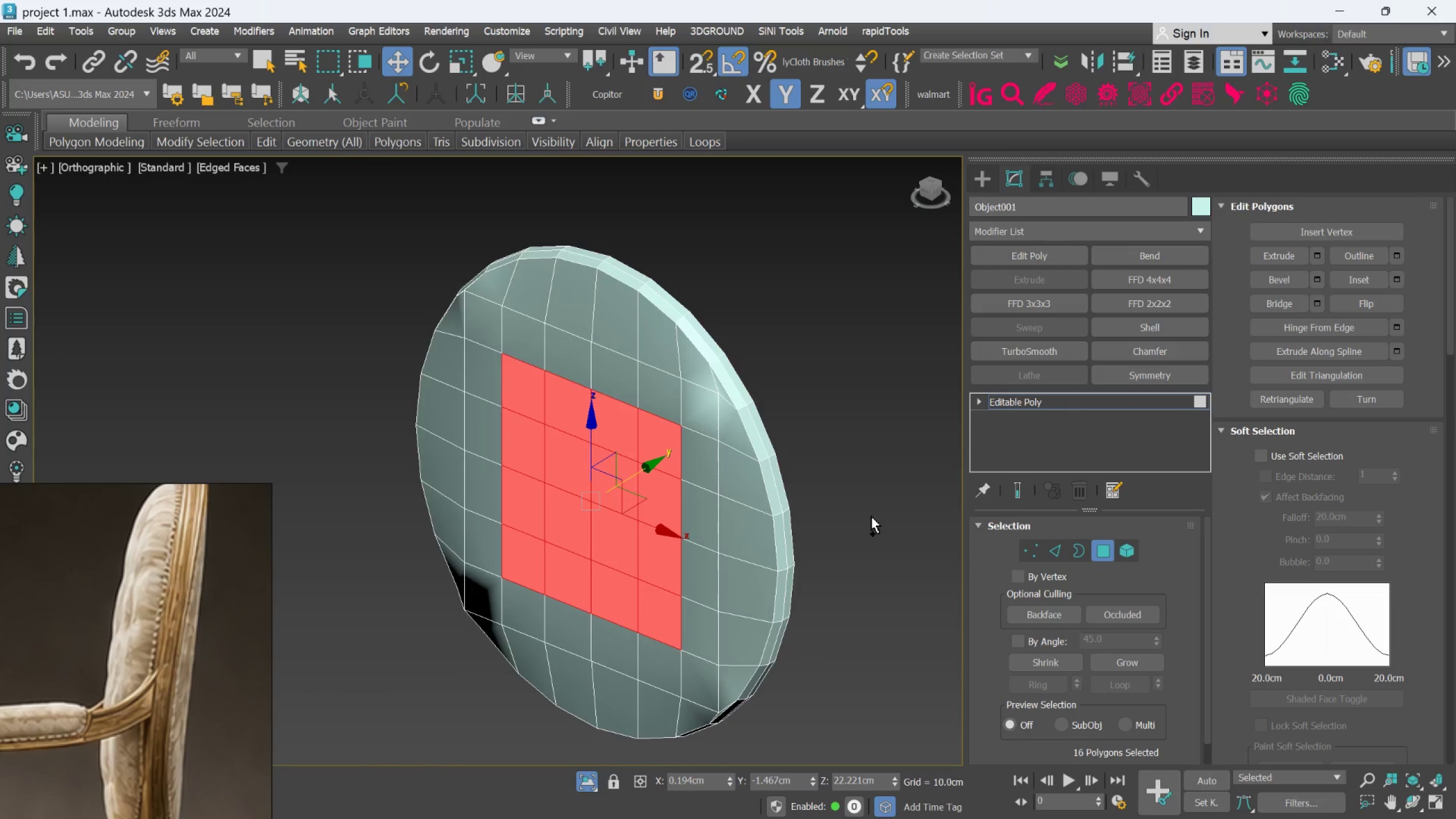 
key(Control+Z)
 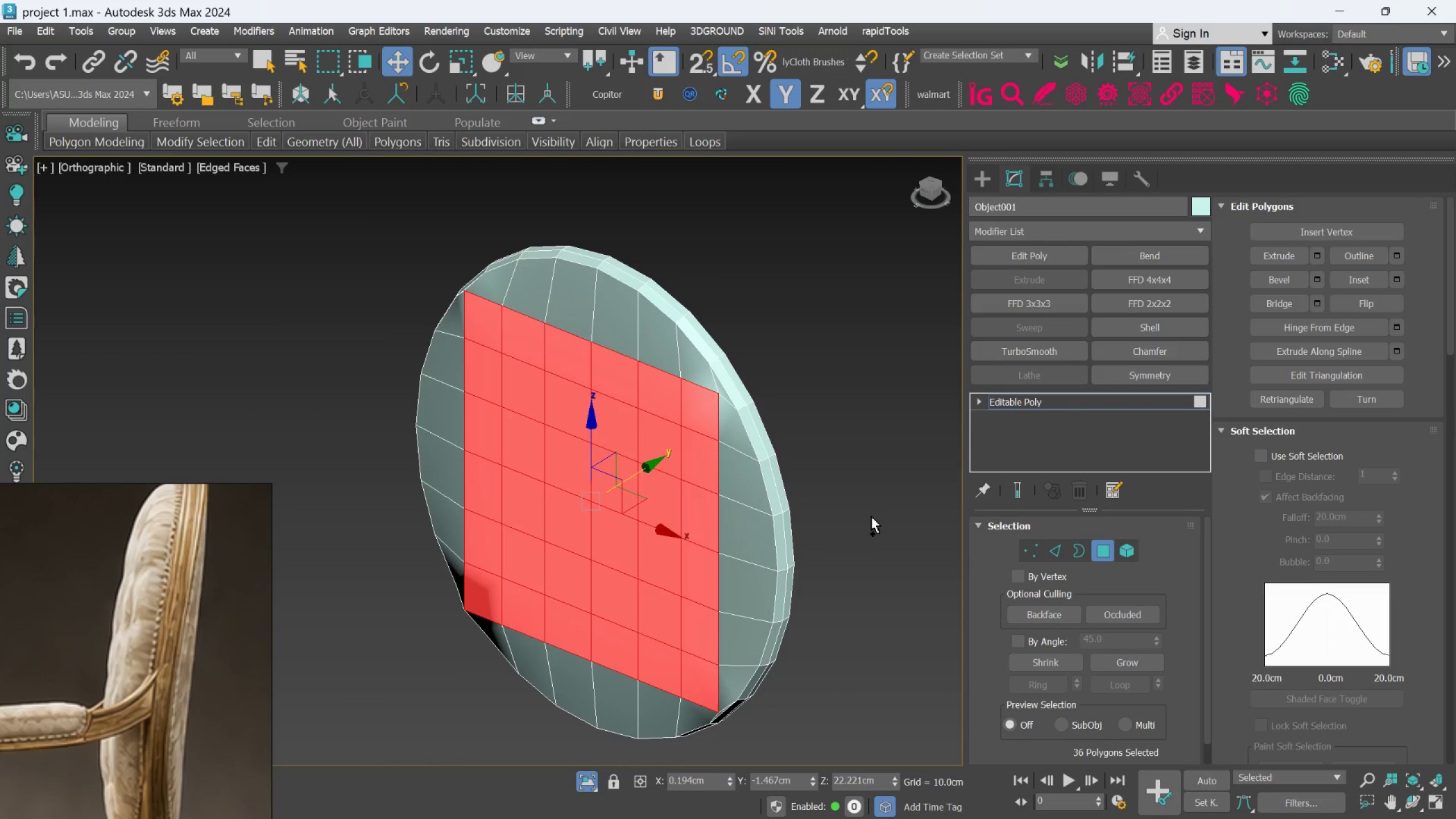 
key(Control+Z)
 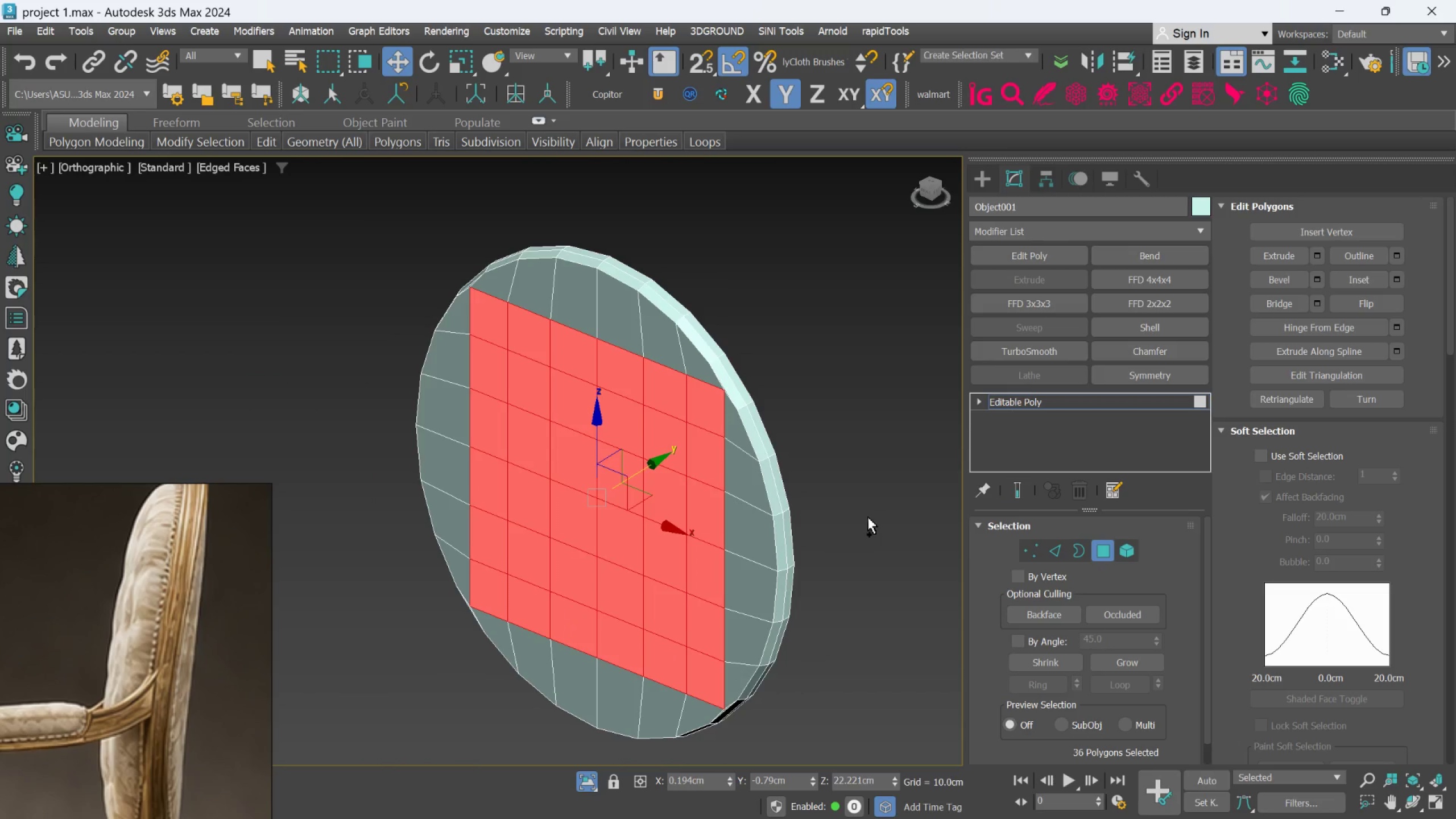 
key(Control+Z)
 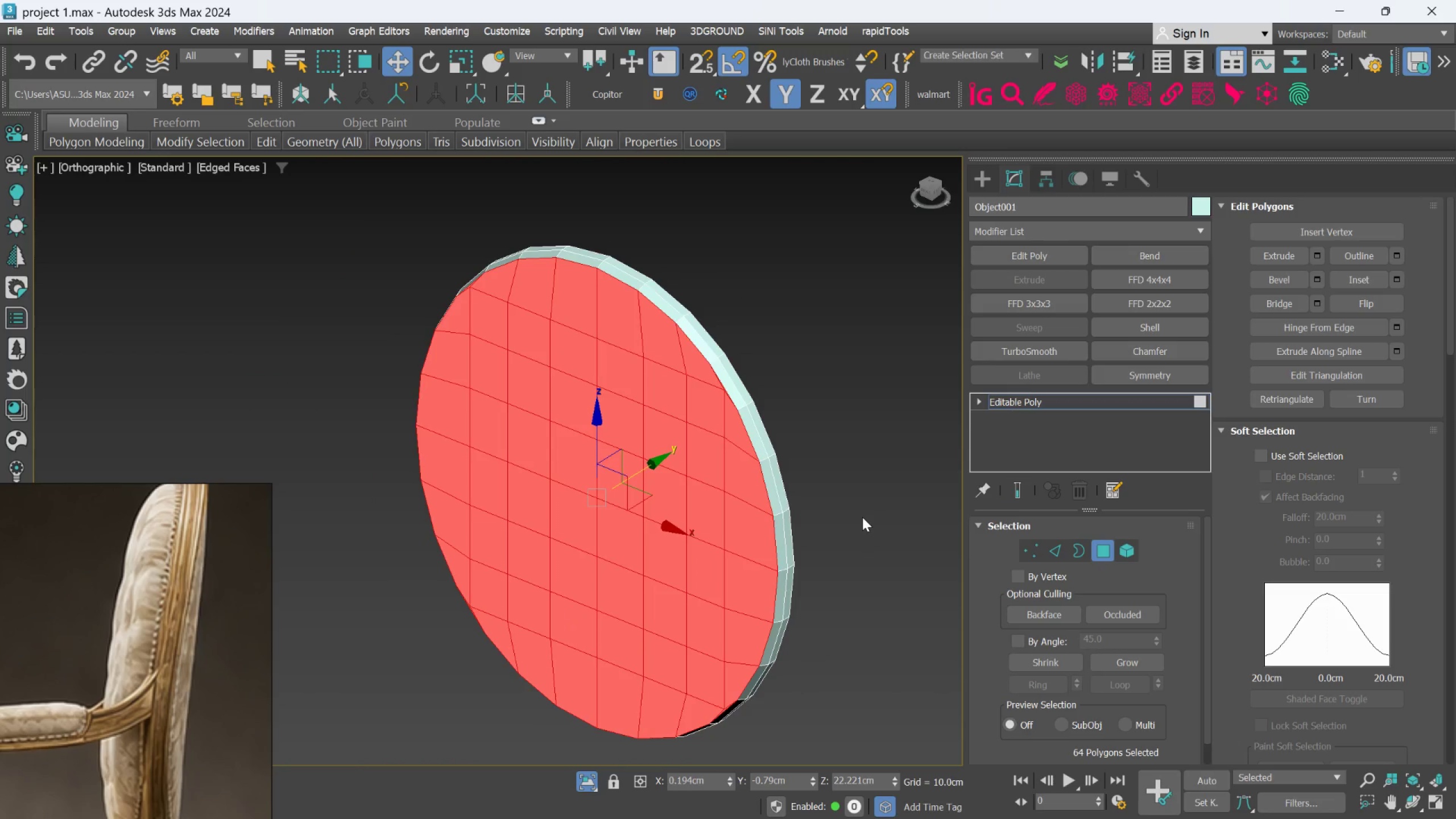 
hold_key(key=AltLeft, duration=0.72)
 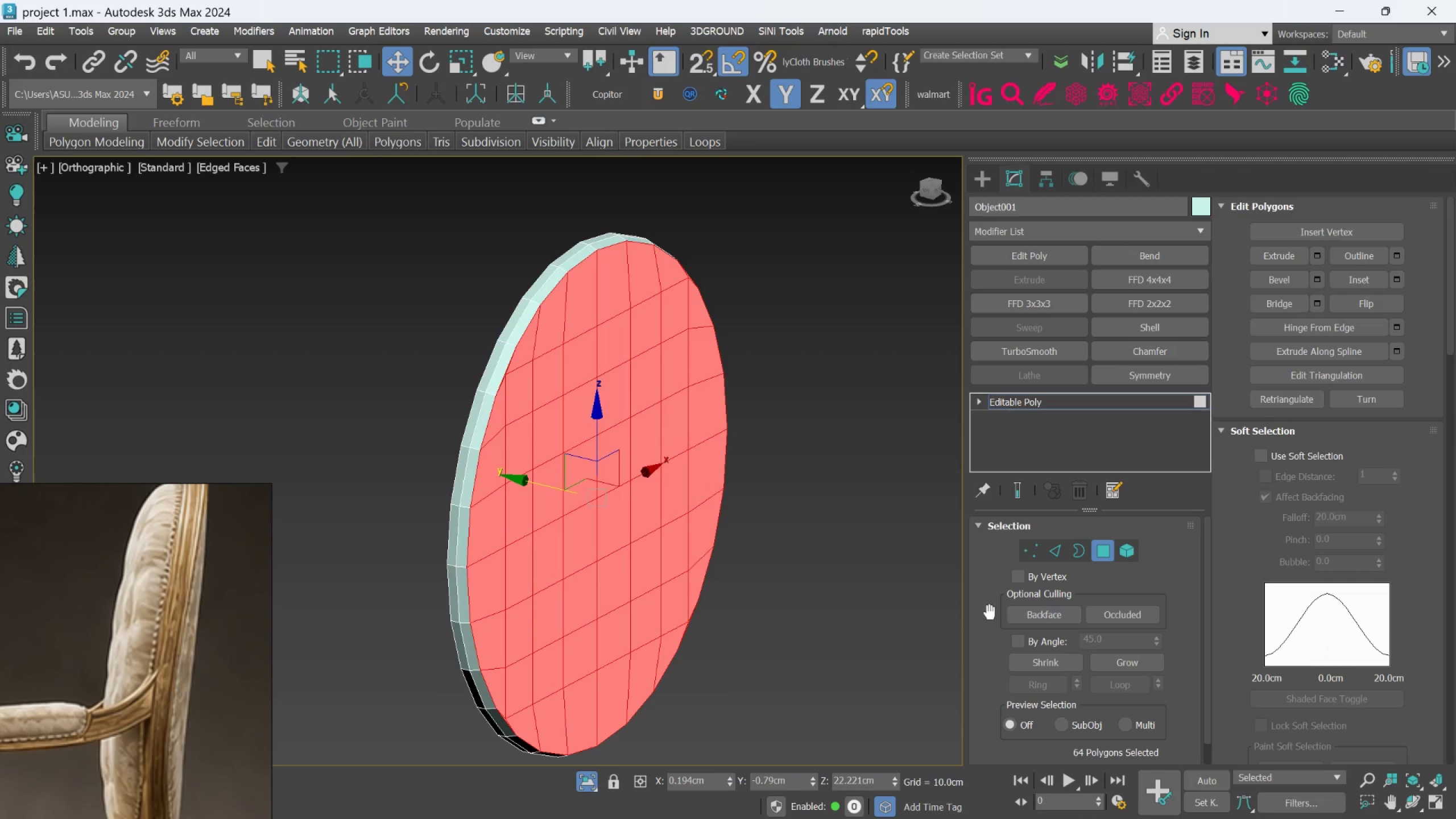 
left_click([1040, 659])
 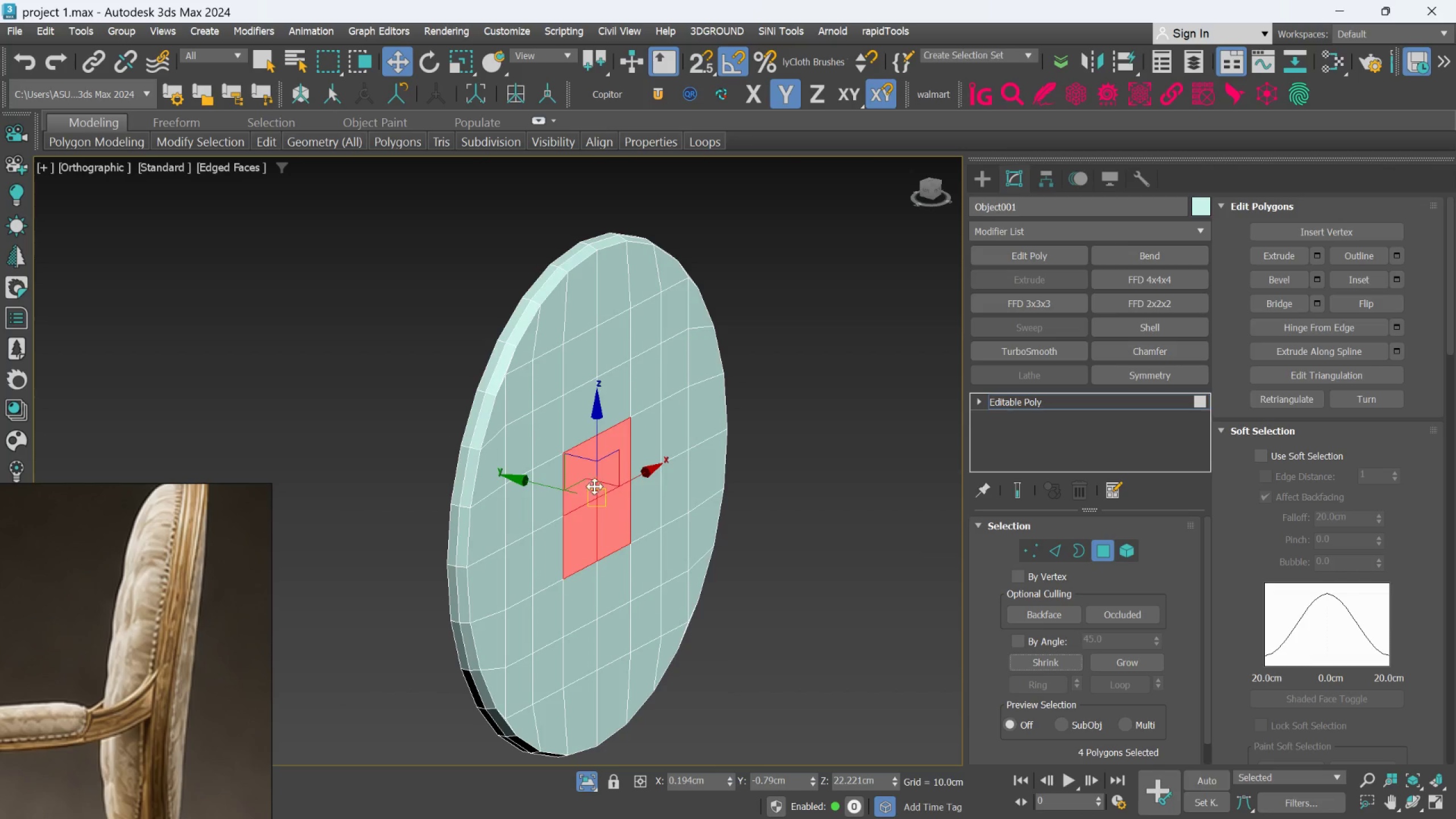 
key(Control+ControlLeft)
 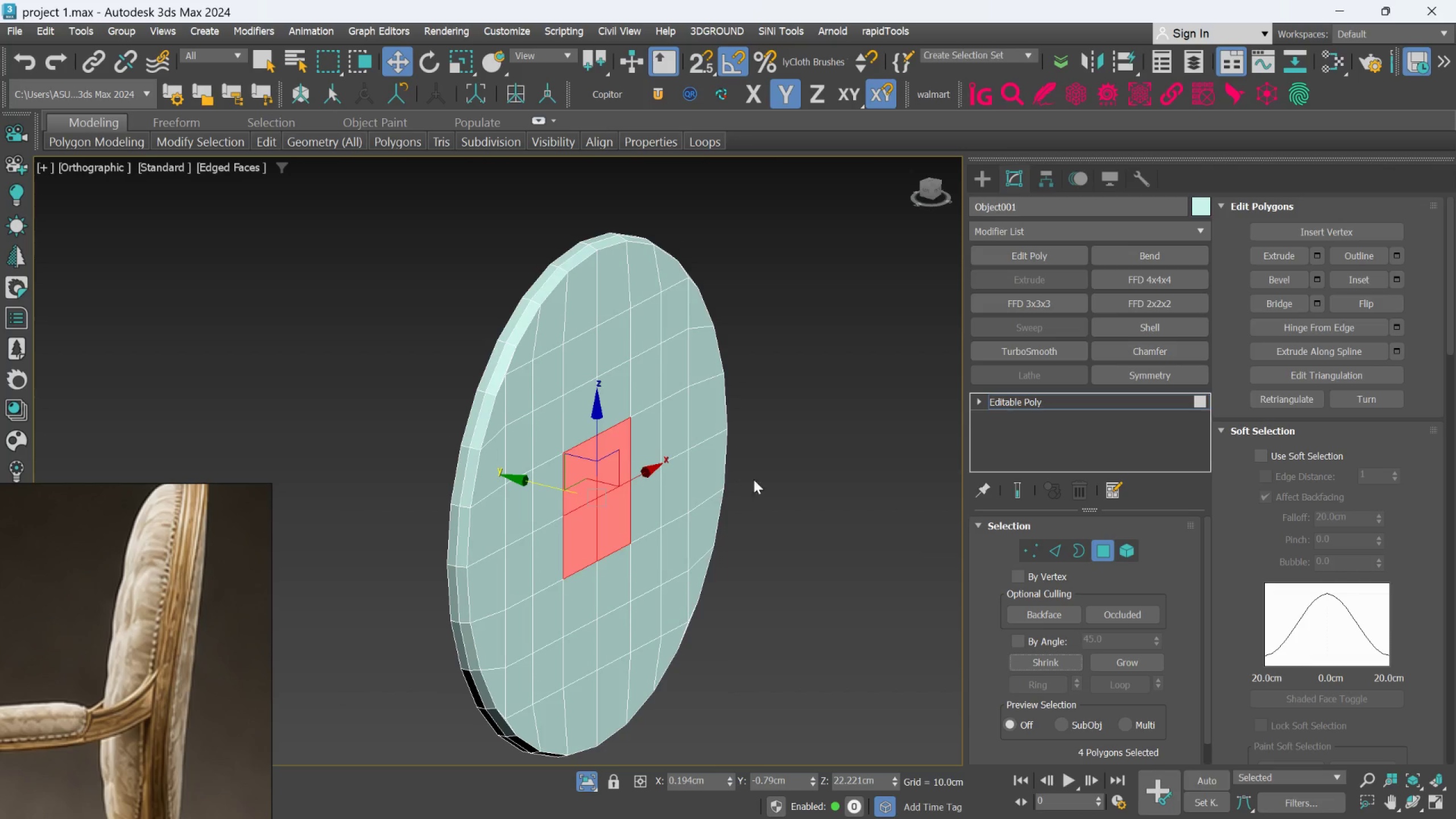 
key(Control+Z)
 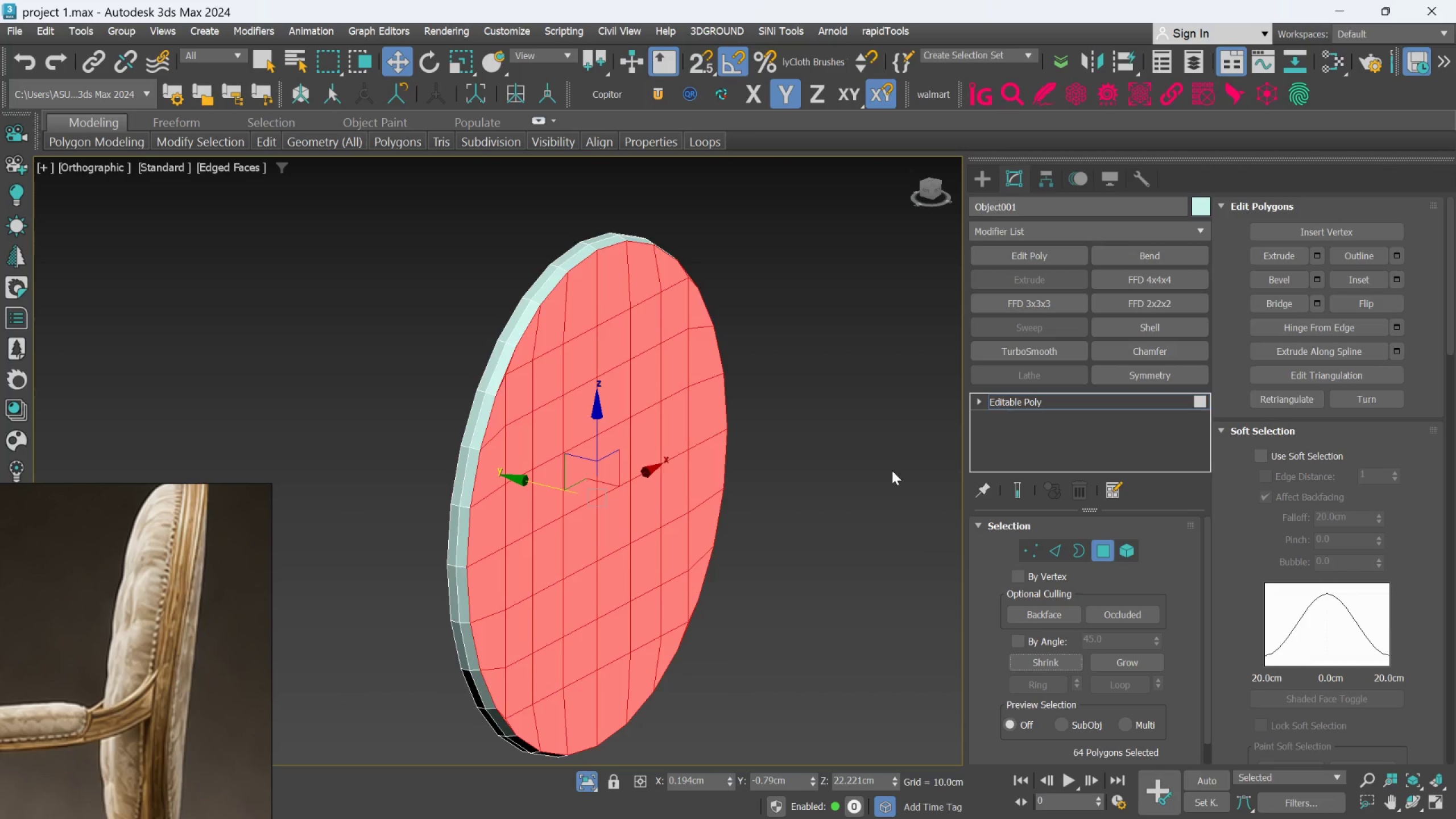 
key(Control+Z)
 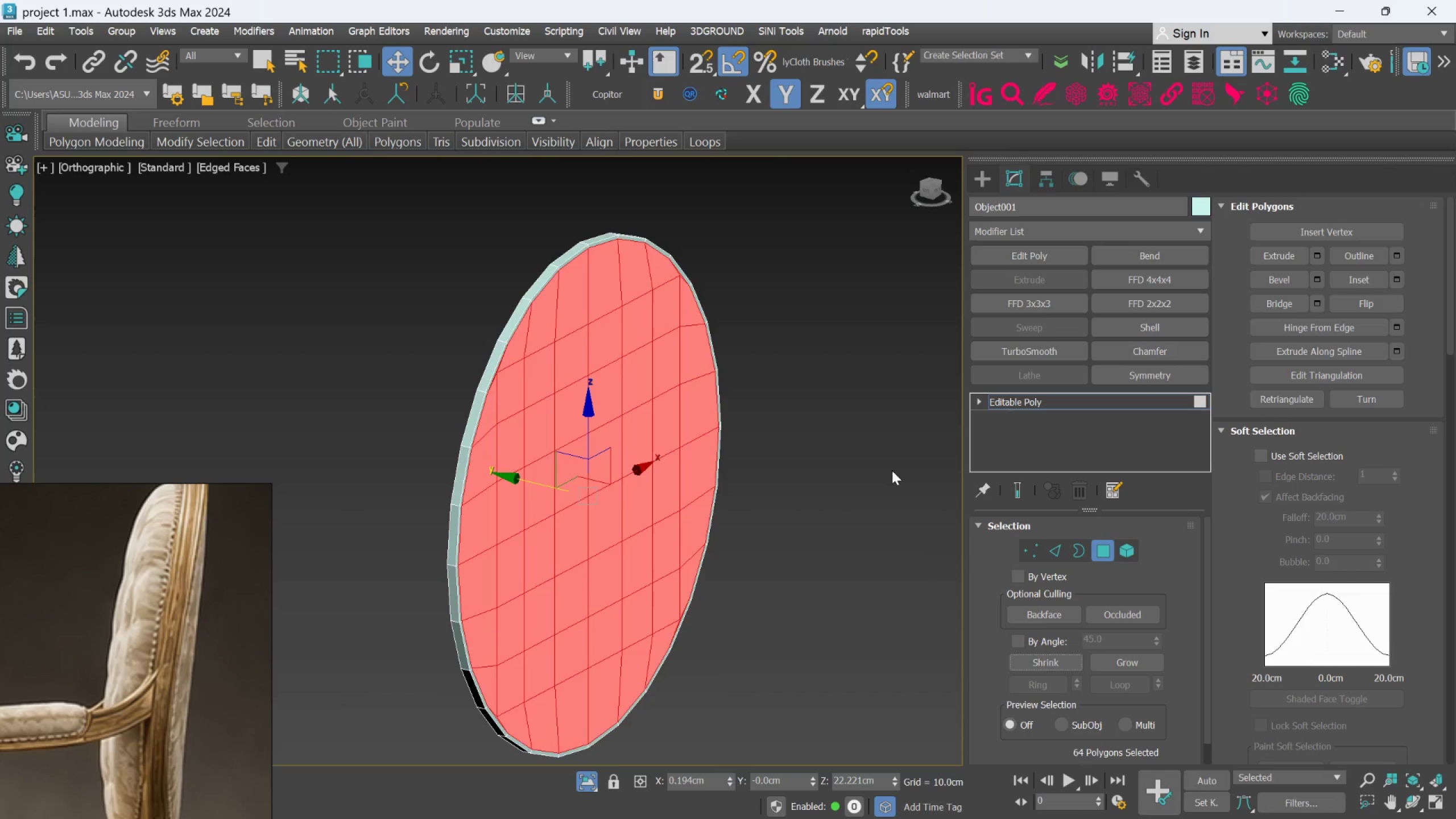 
key(Control+Z)
 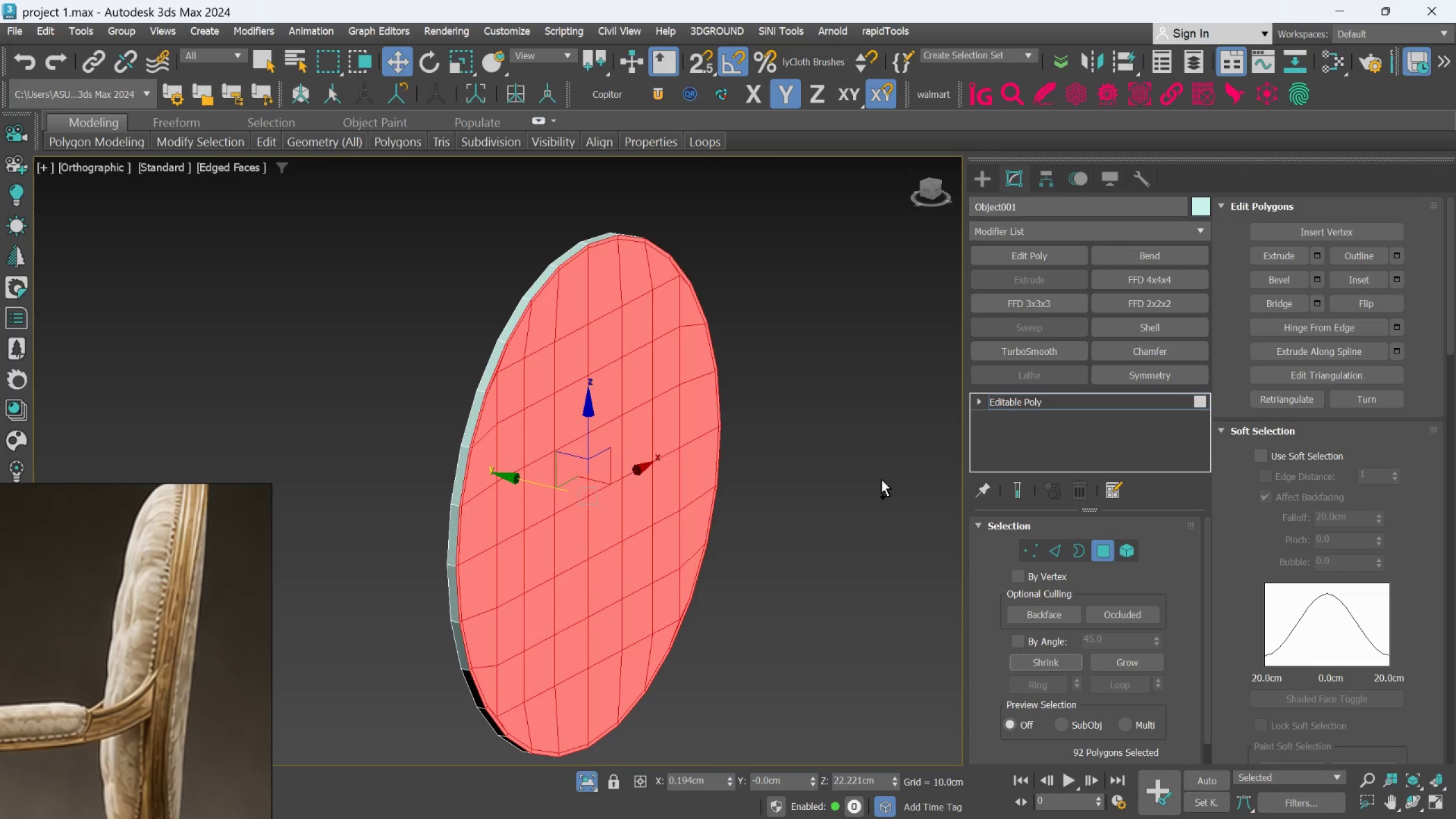 
key(Control+Z)
 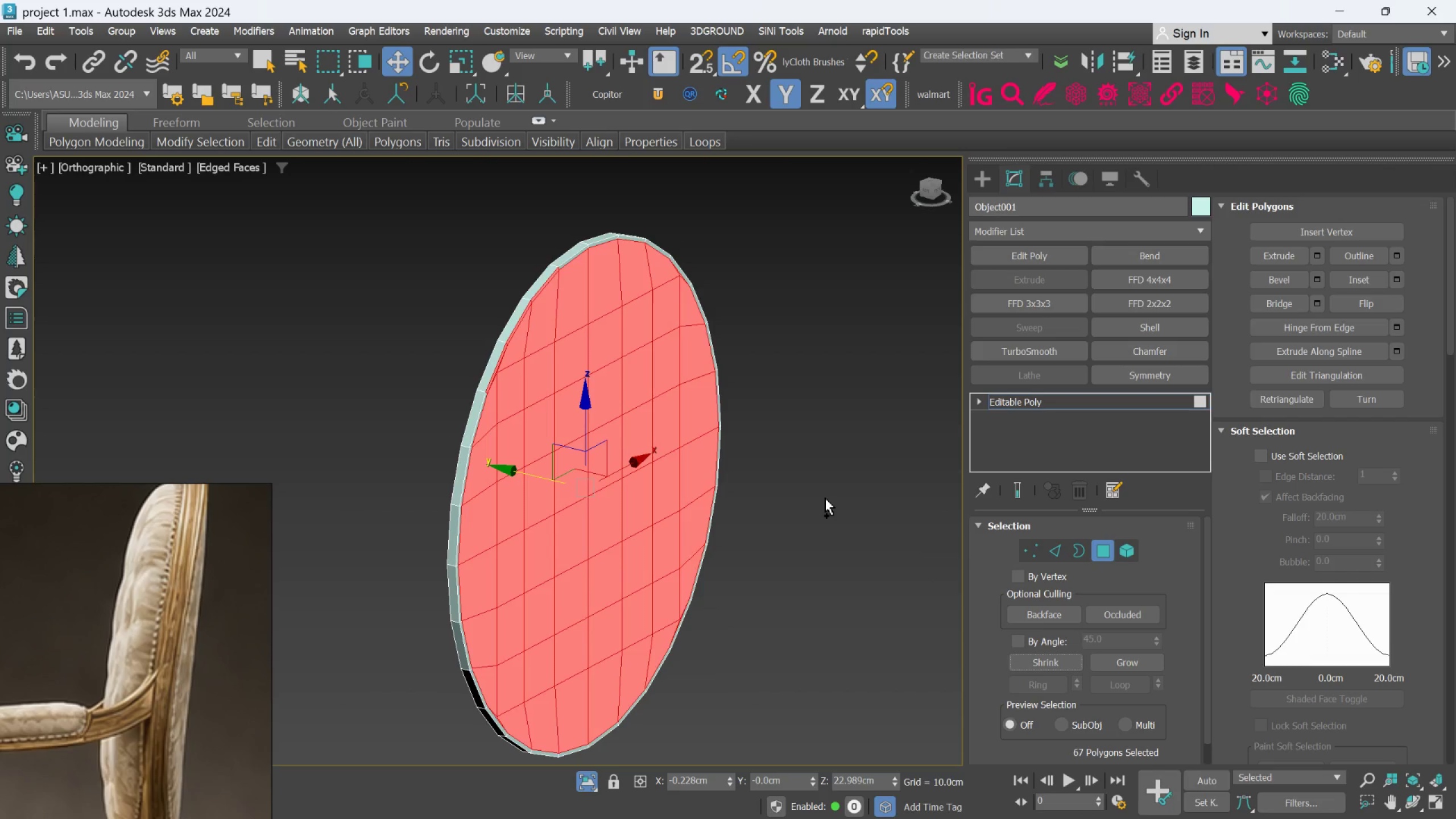 
key(Control+Z)
 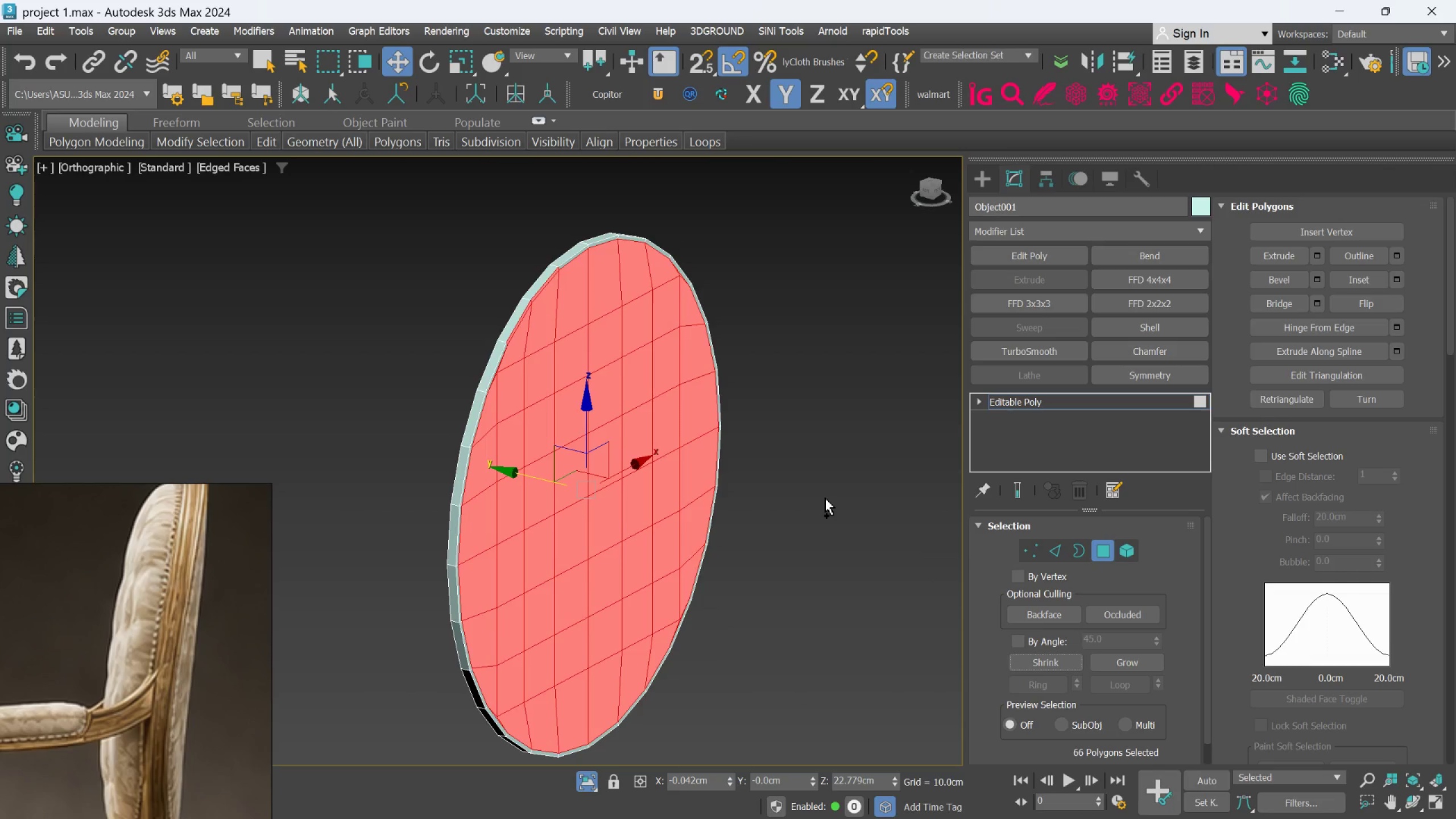 
key(Control+Z)
 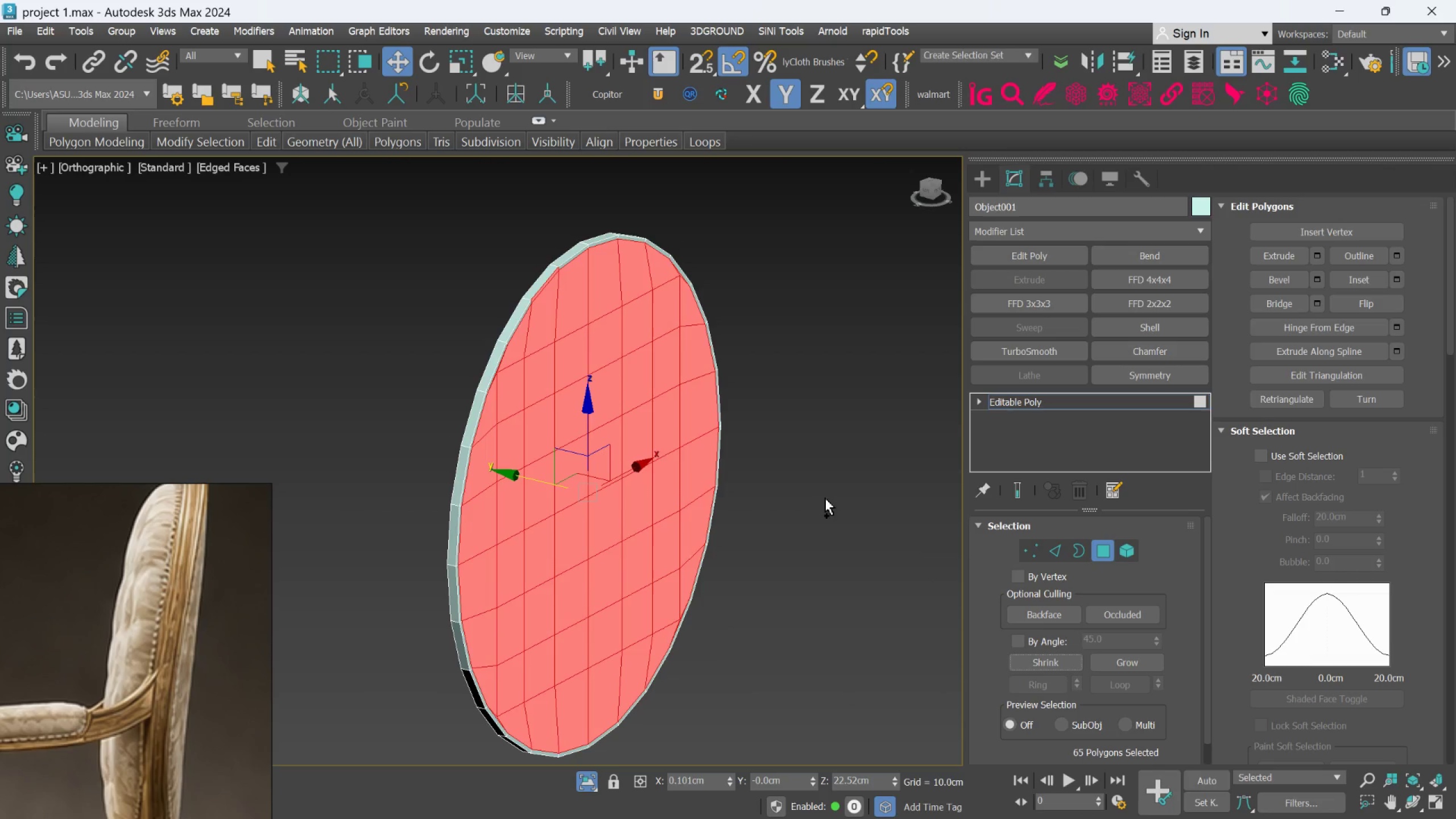 
key(Control+Z)
 